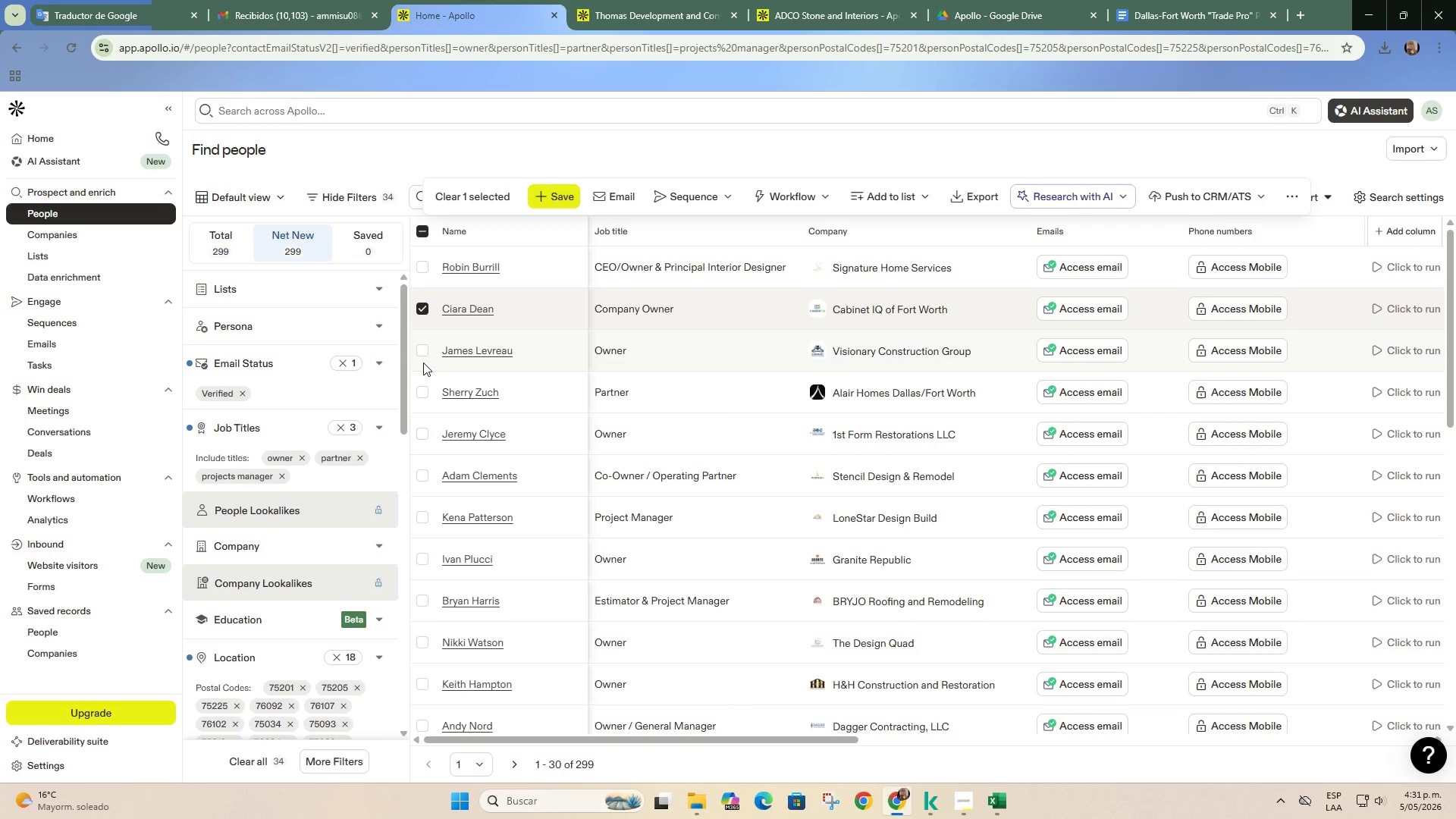 
scroll: coordinate [431, 423], scroll_direction: down, amount: 2.0
 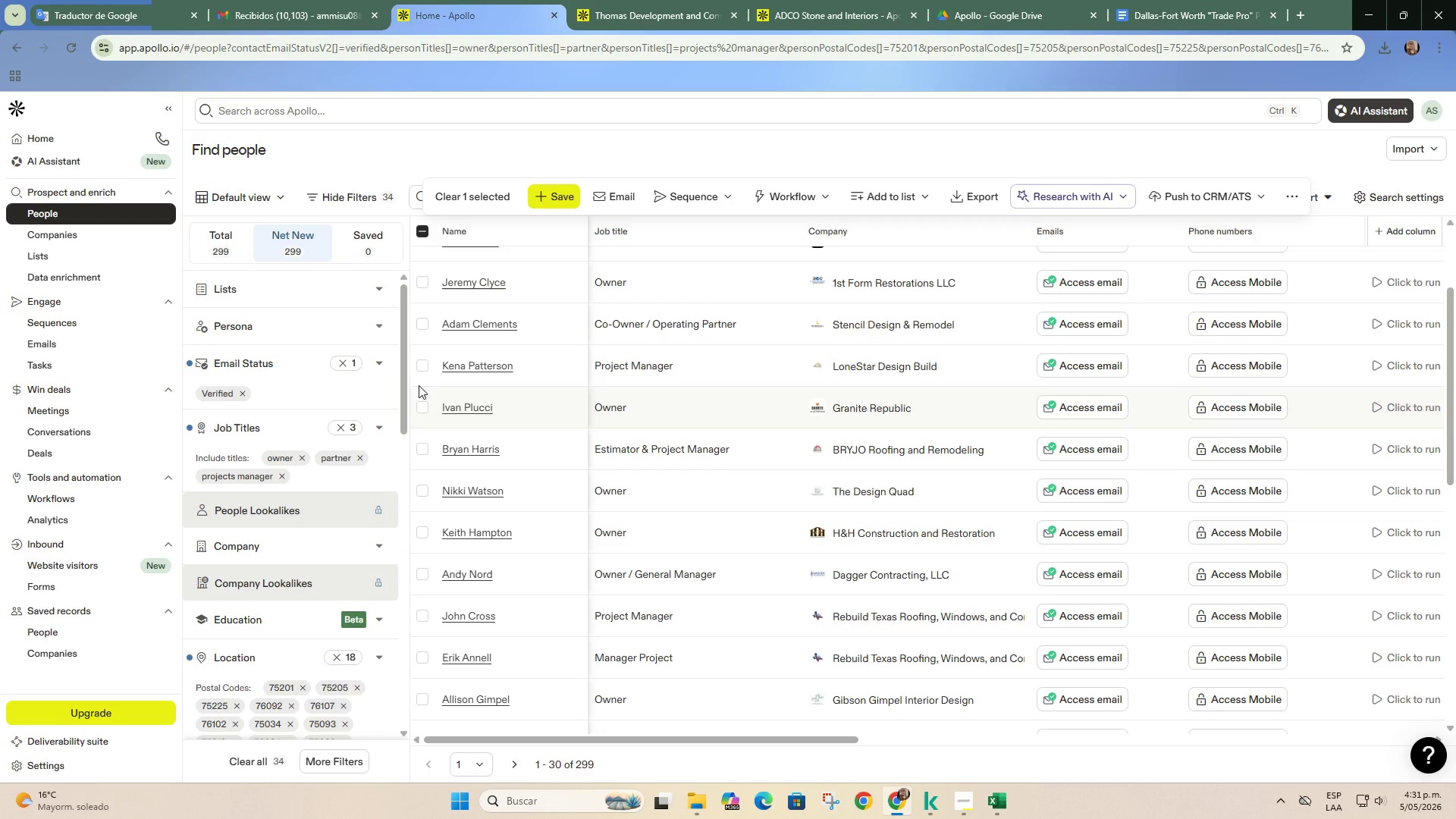 
left_click([416, 328])
 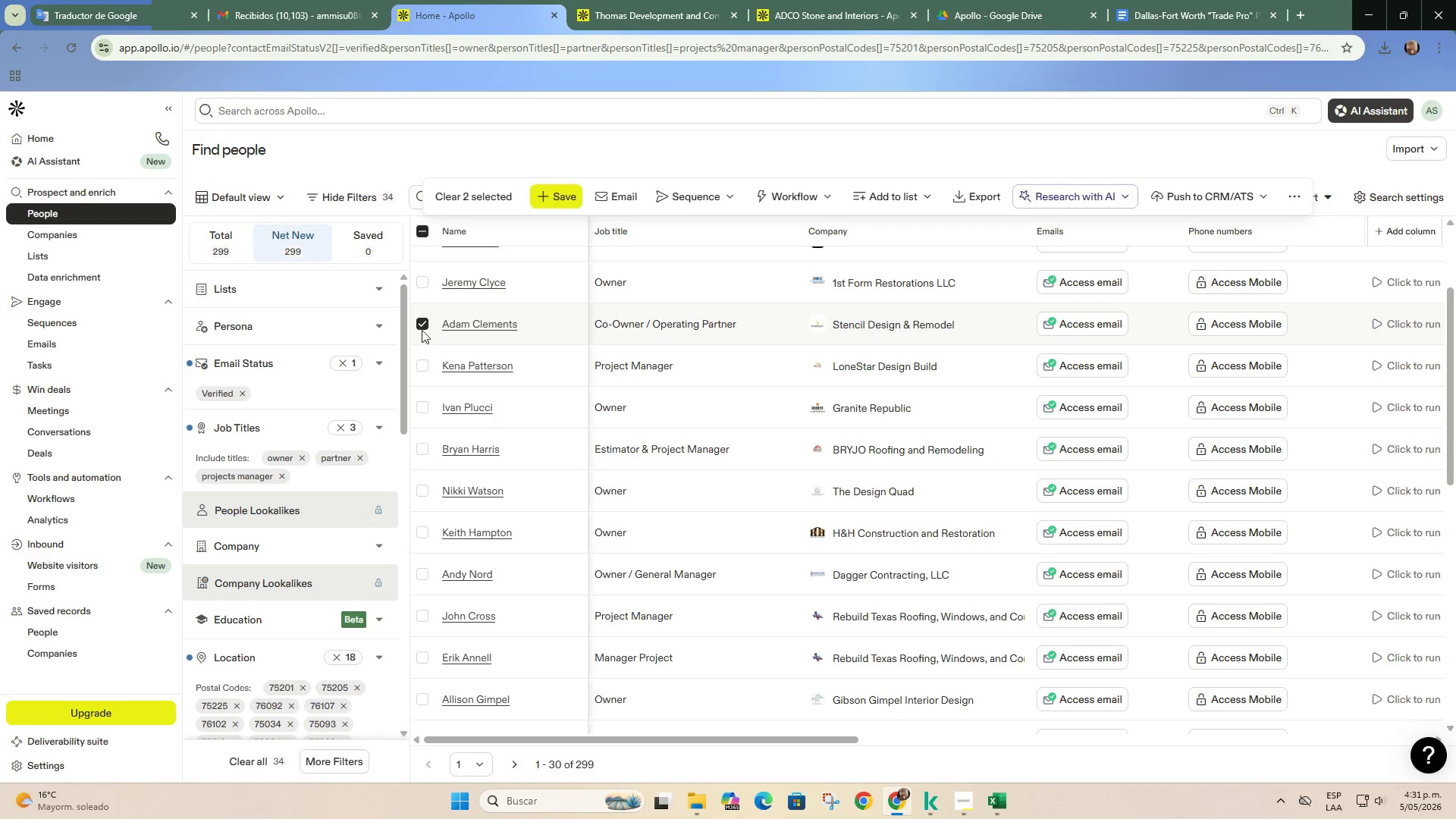 
left_click([422, 322])
 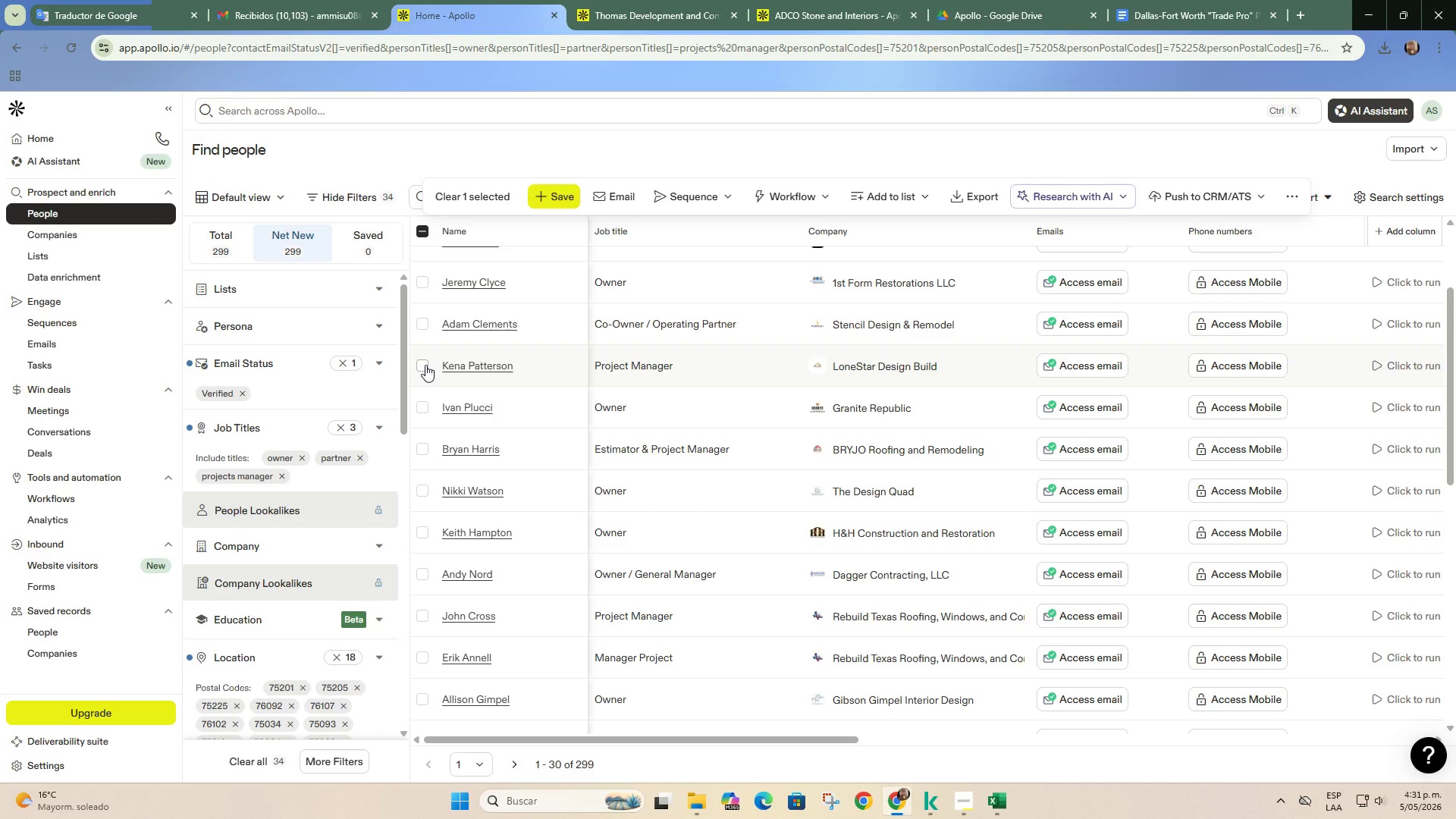 
left_click([425, 365])
 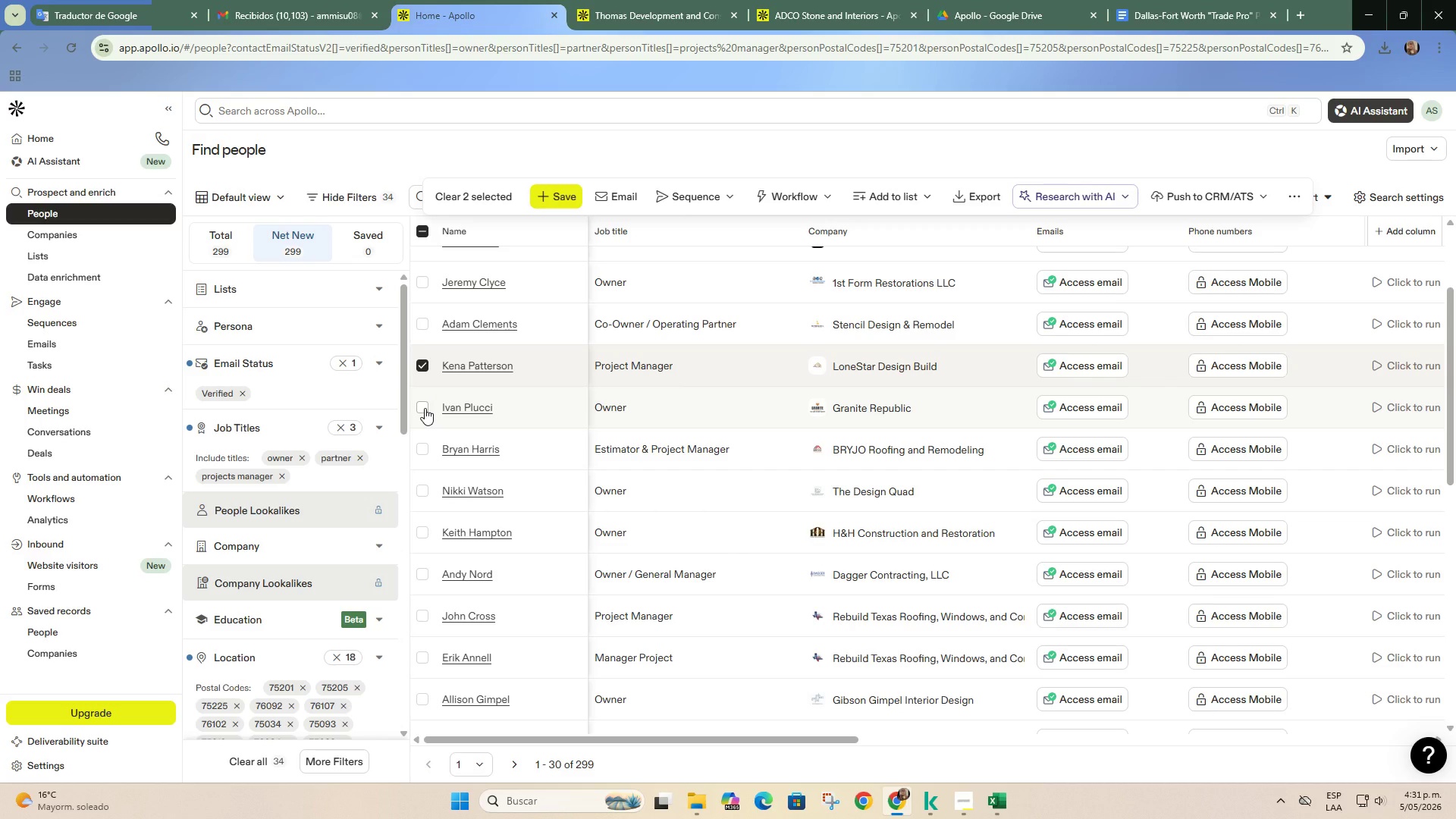 
left_click([425, 408])
 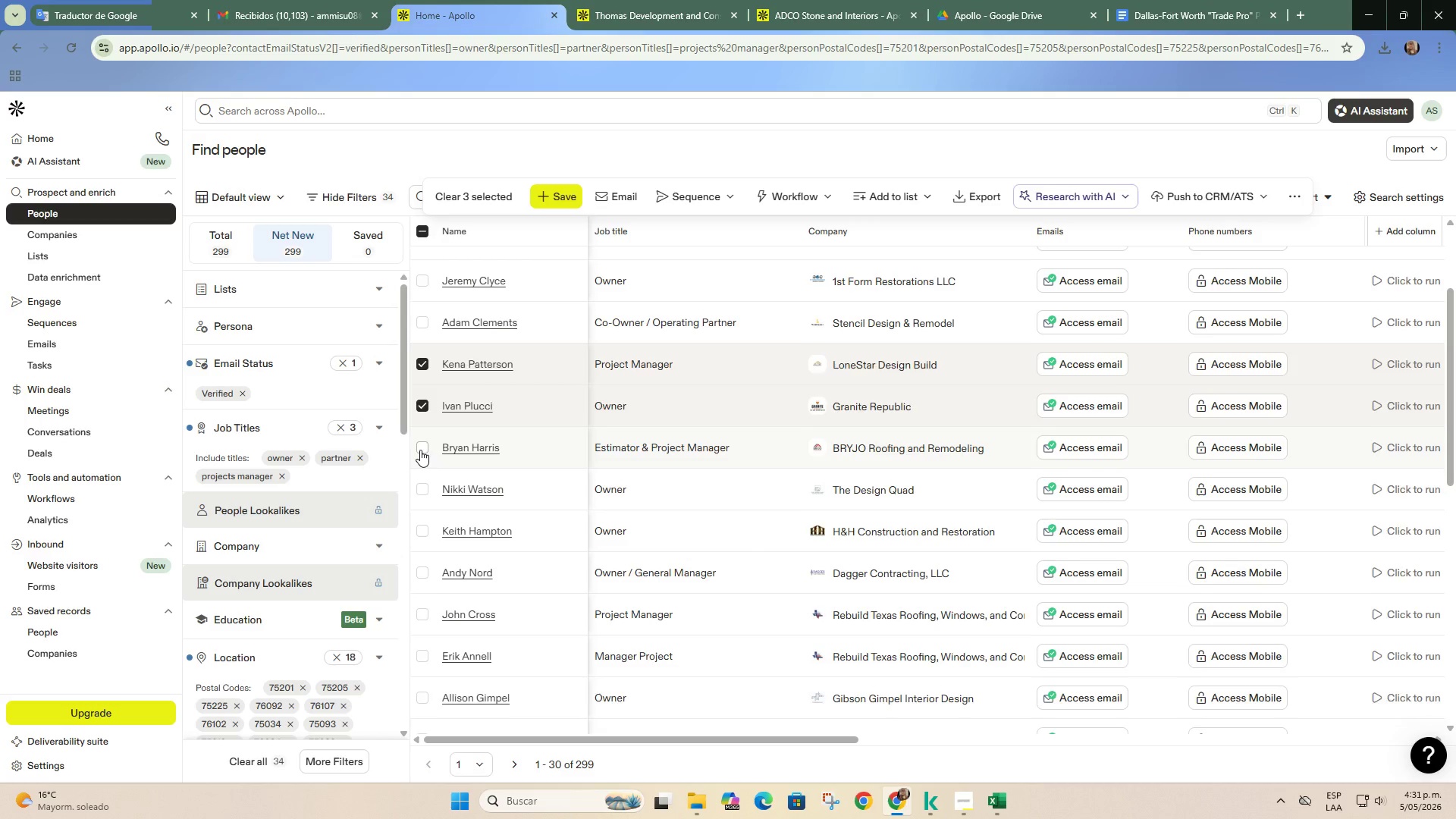 
scroll: coordinate [420, 450], scroll_direction: down, amount: 1.0
 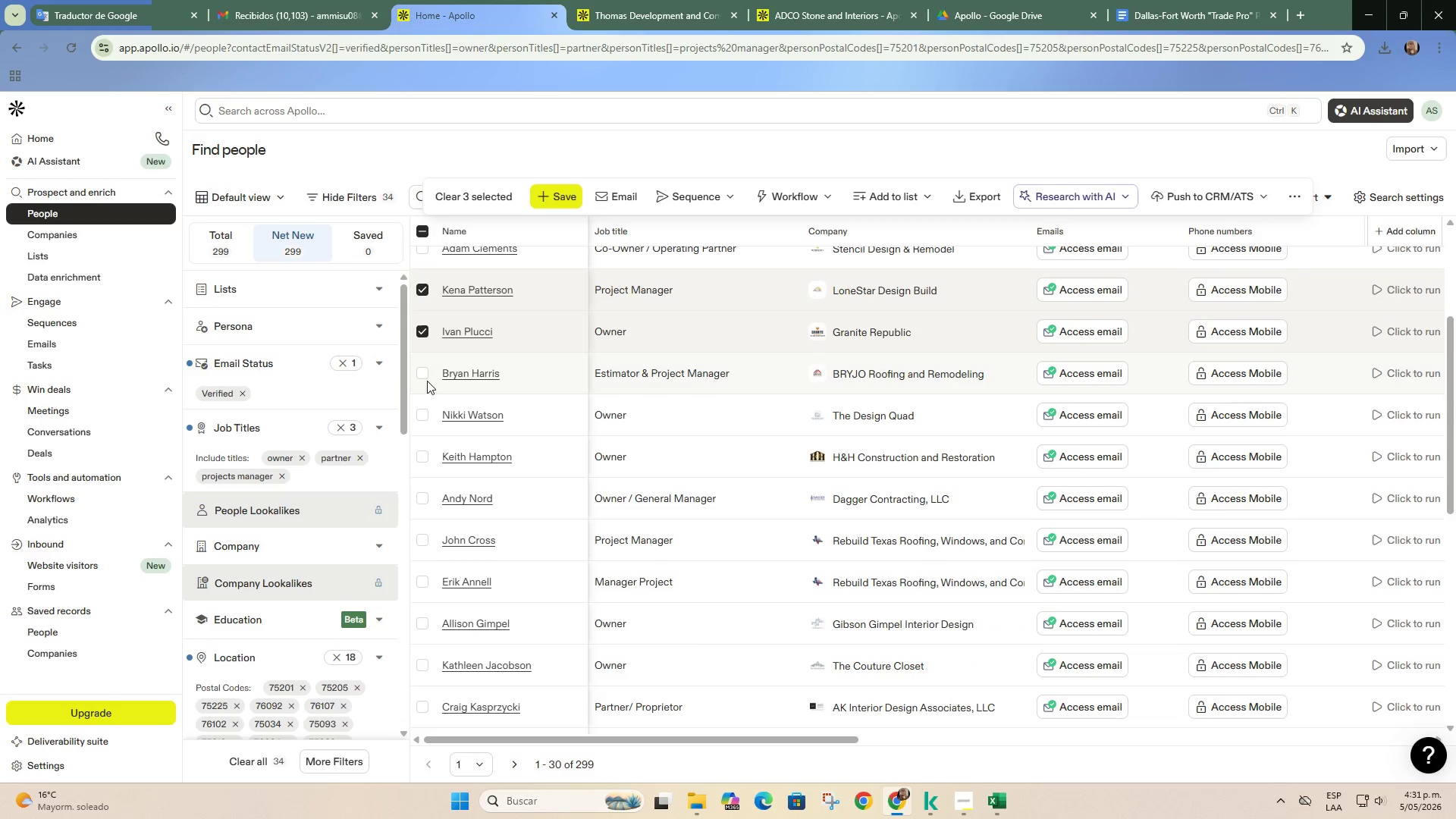 
left_click([427, 379])
 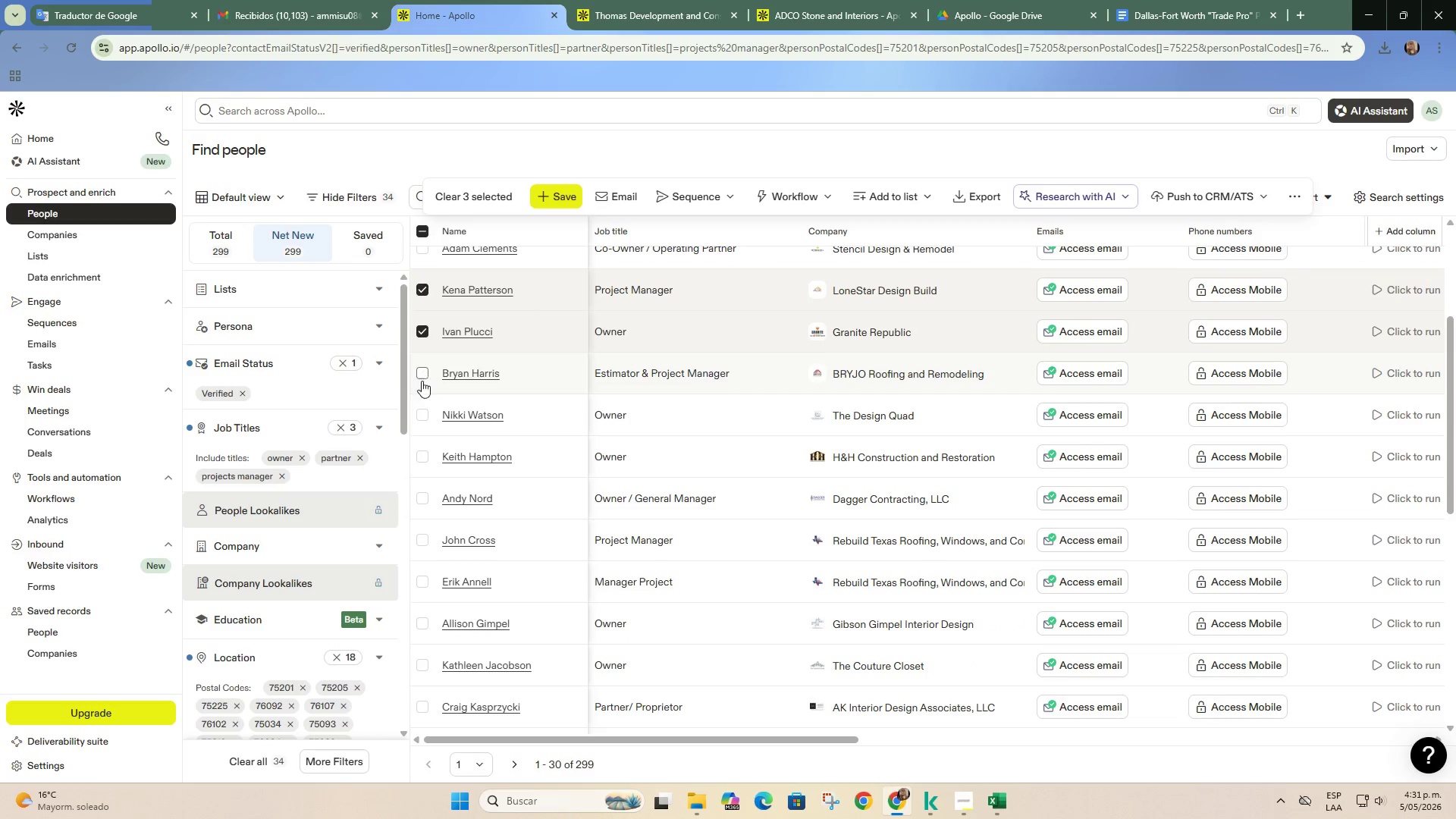 
double_click([421, 413])
 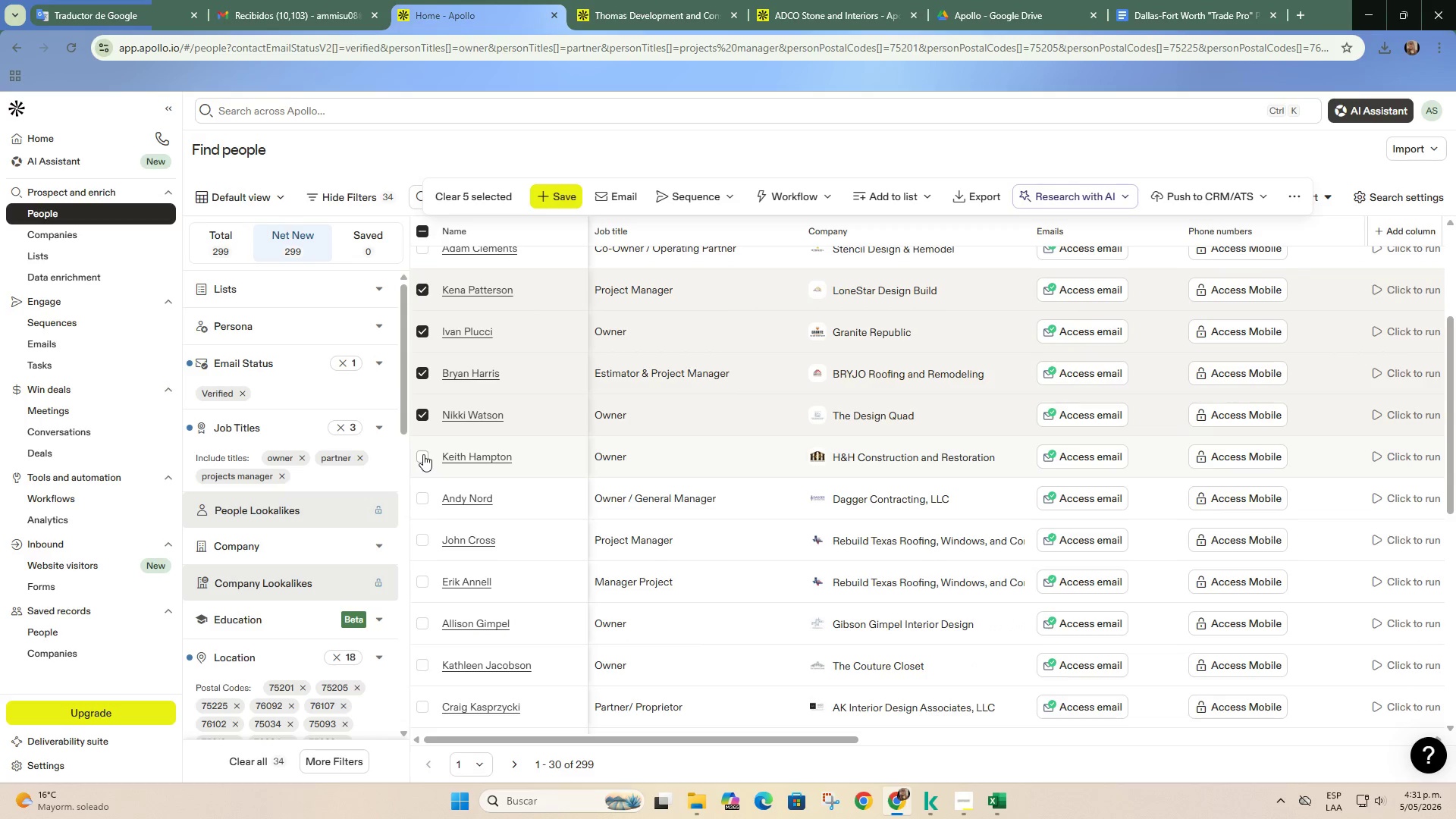 
left_click([423, 454])
 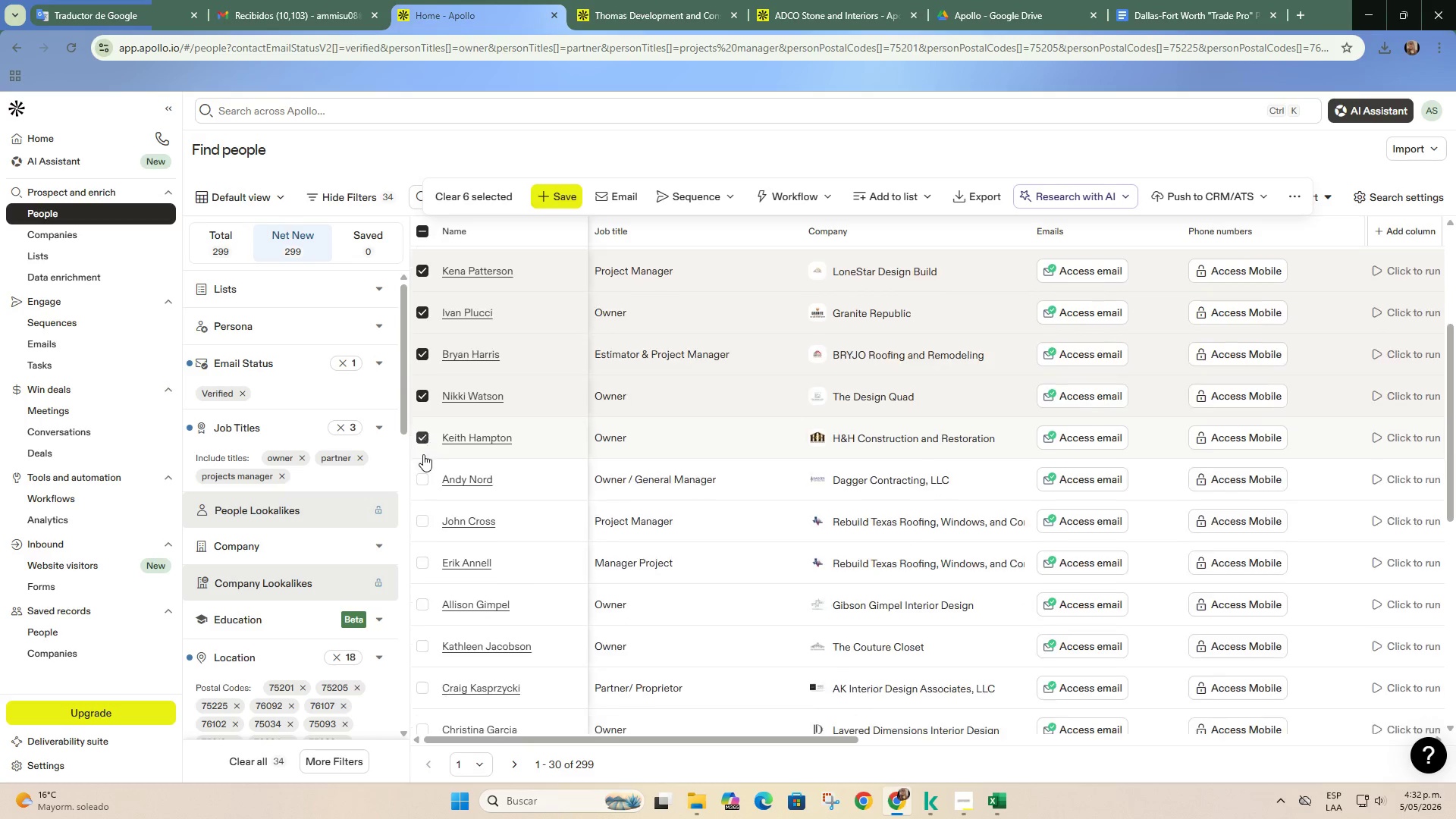 
scroll: coordinate [423, 454], scroll_direction: down, amount: 1.0
 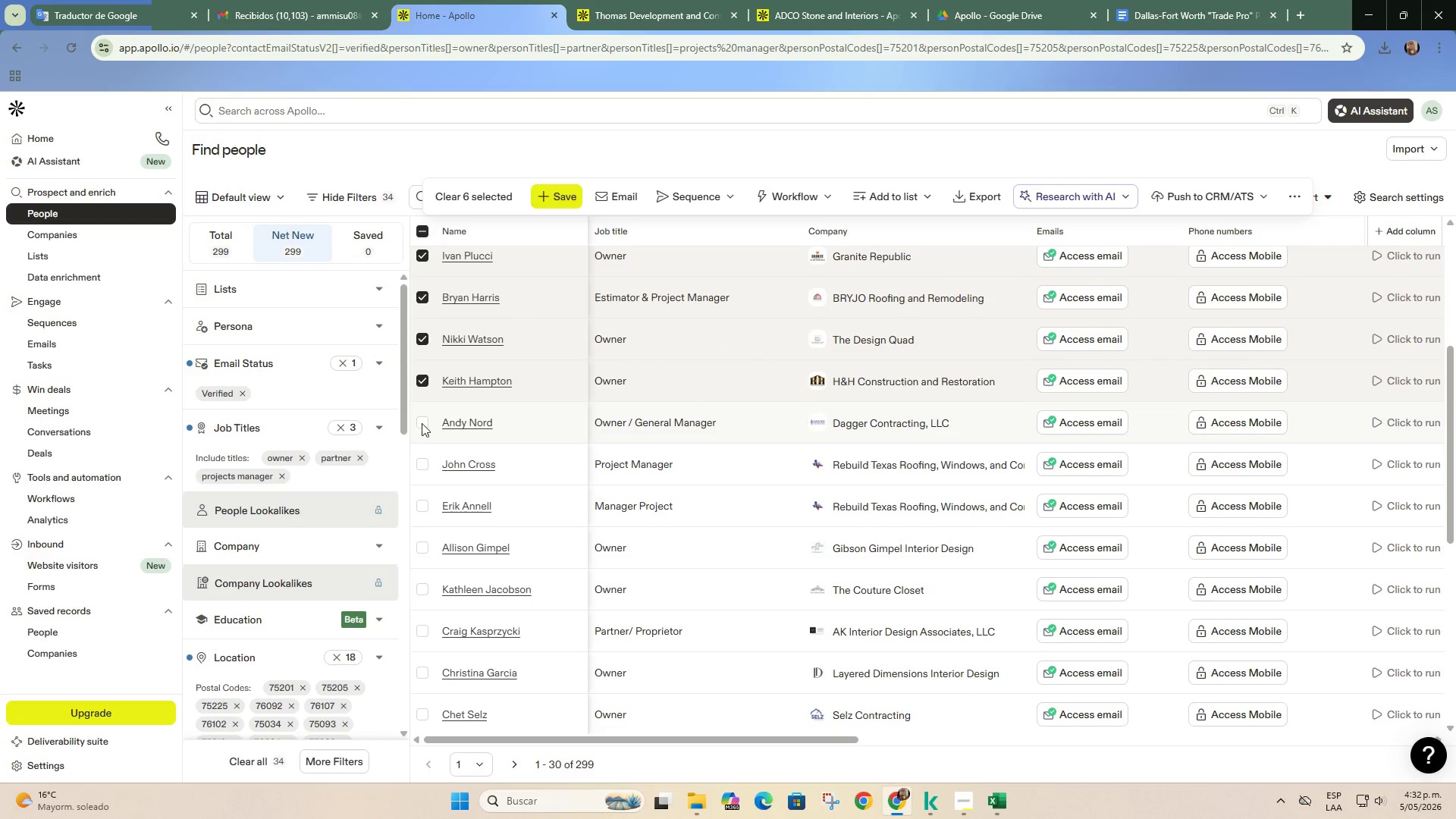 
left_click([422, 423])
 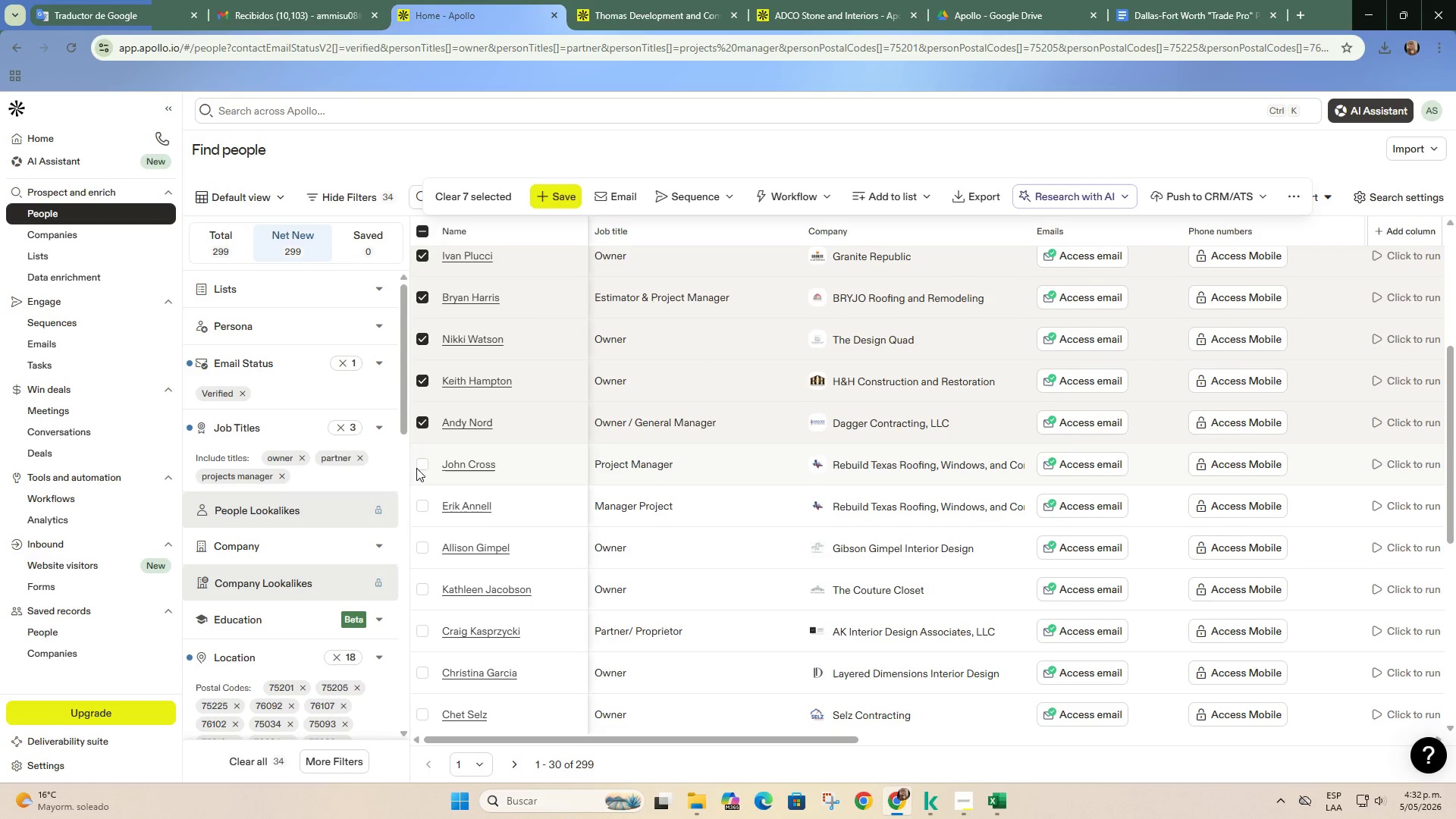 
left_click([416, 466])
 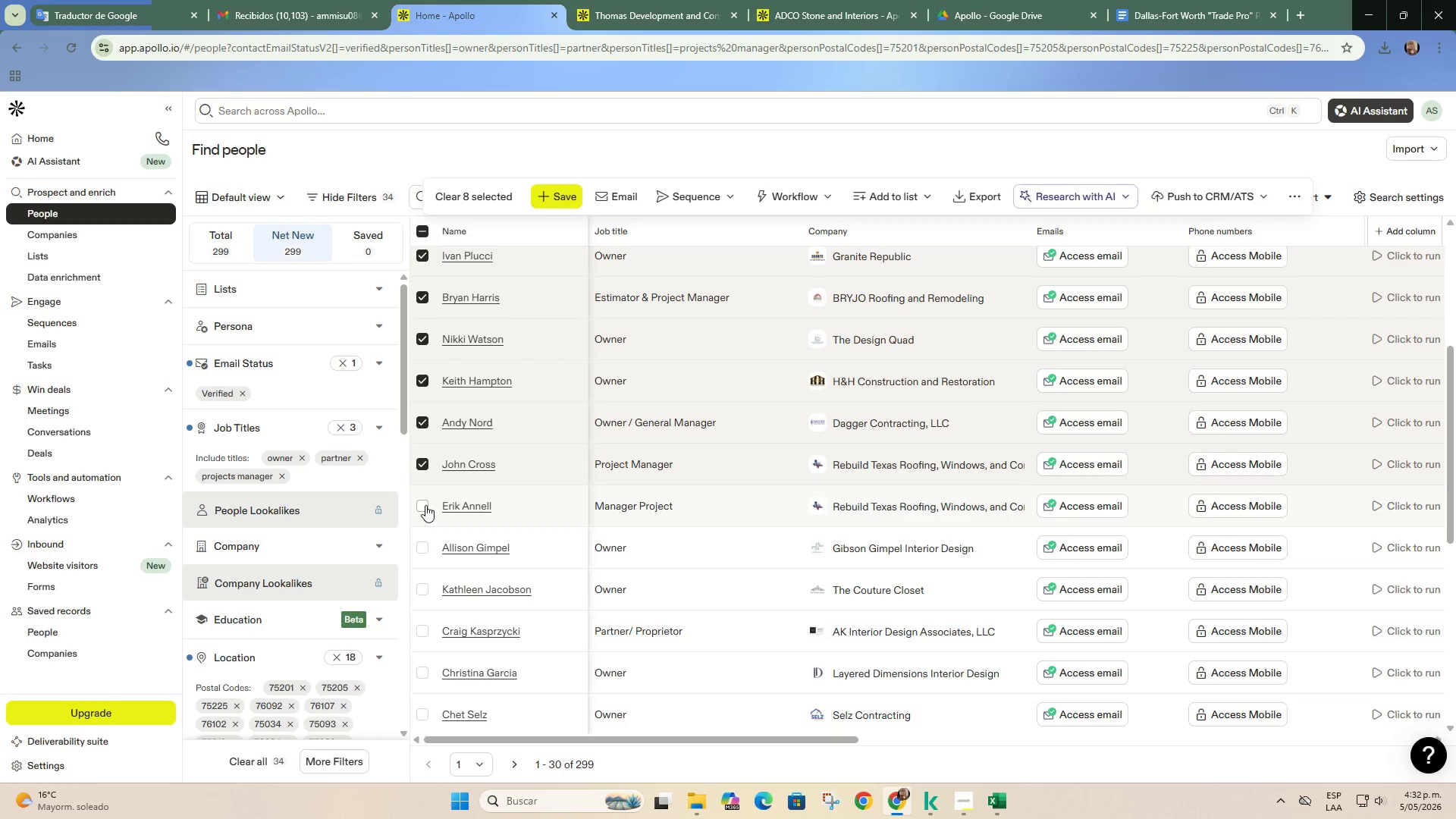 
left_click([425, 505])
 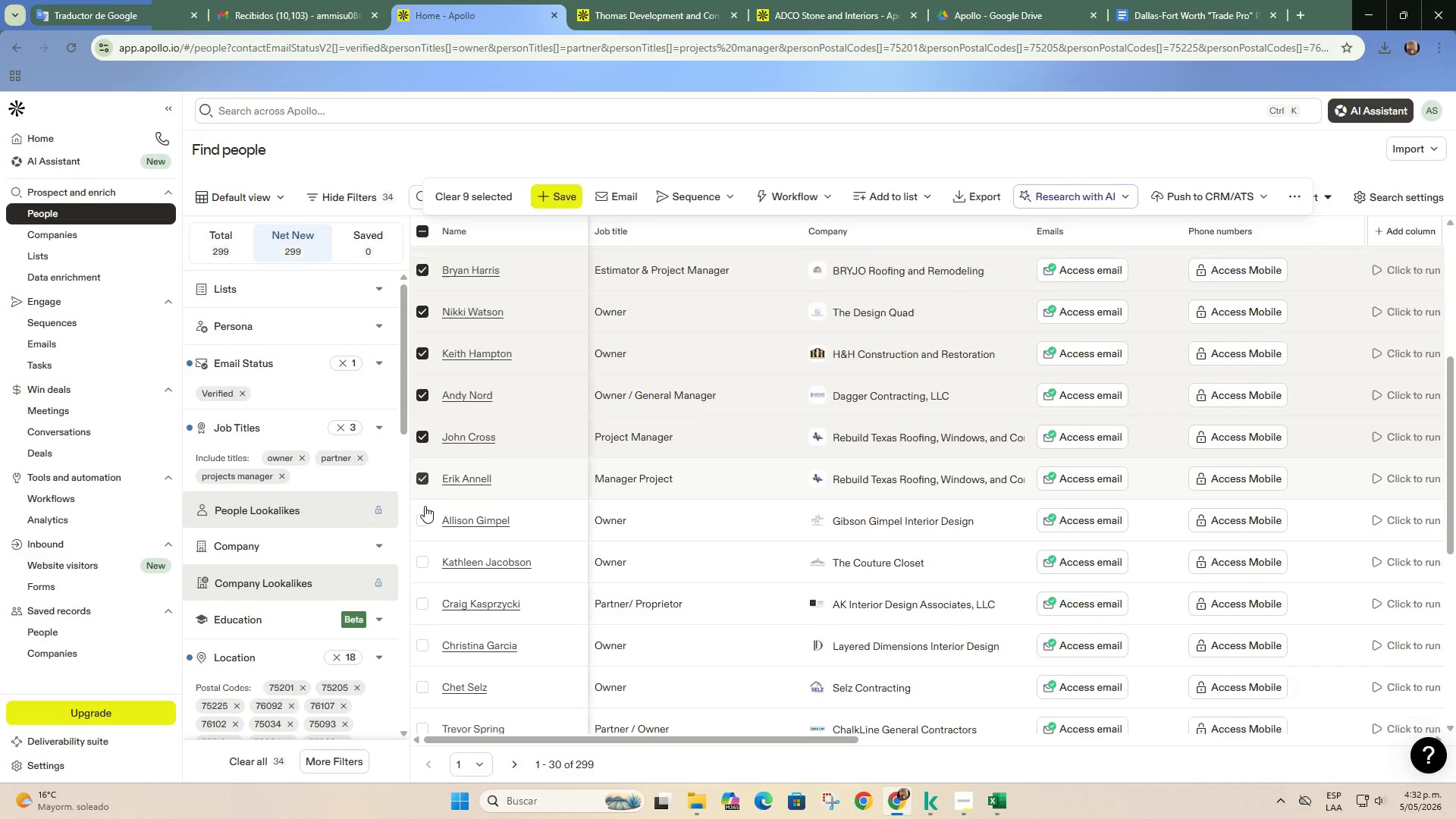 
scroll: coordinate [425, 506], scroll_direction: down, amount: 1.0
 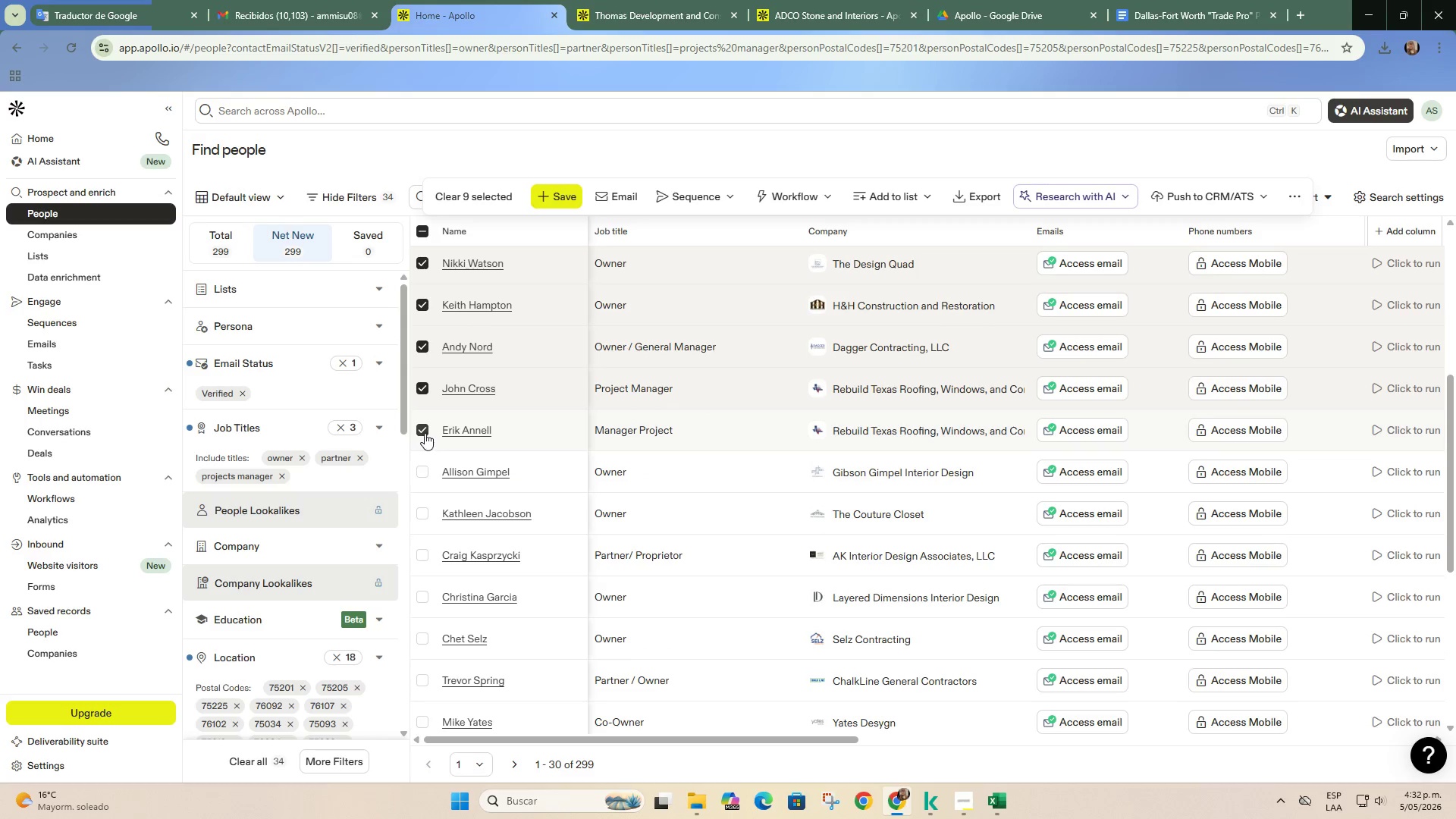 
left_click([422, 432])
 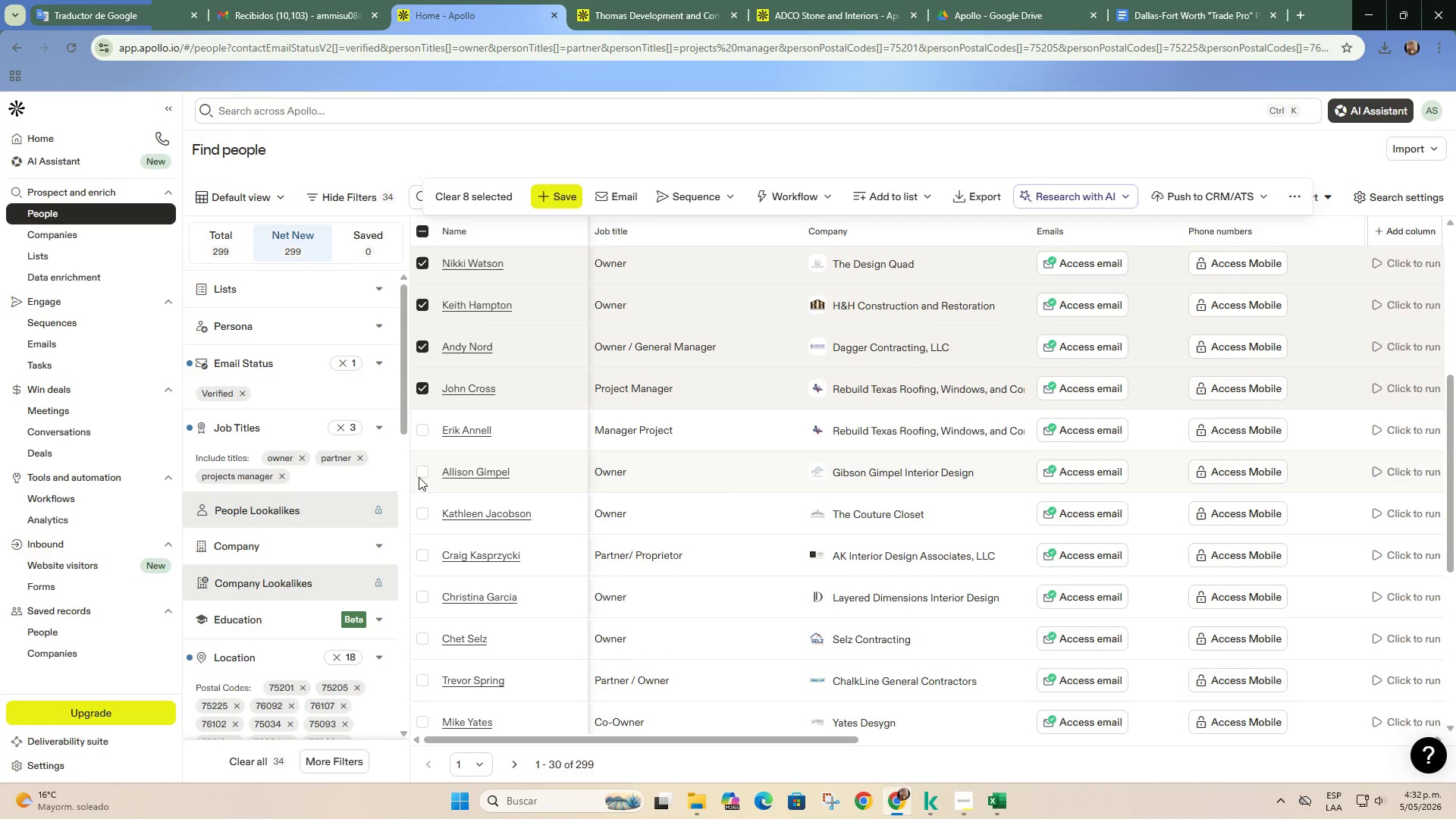 
left_click([419, 477])
 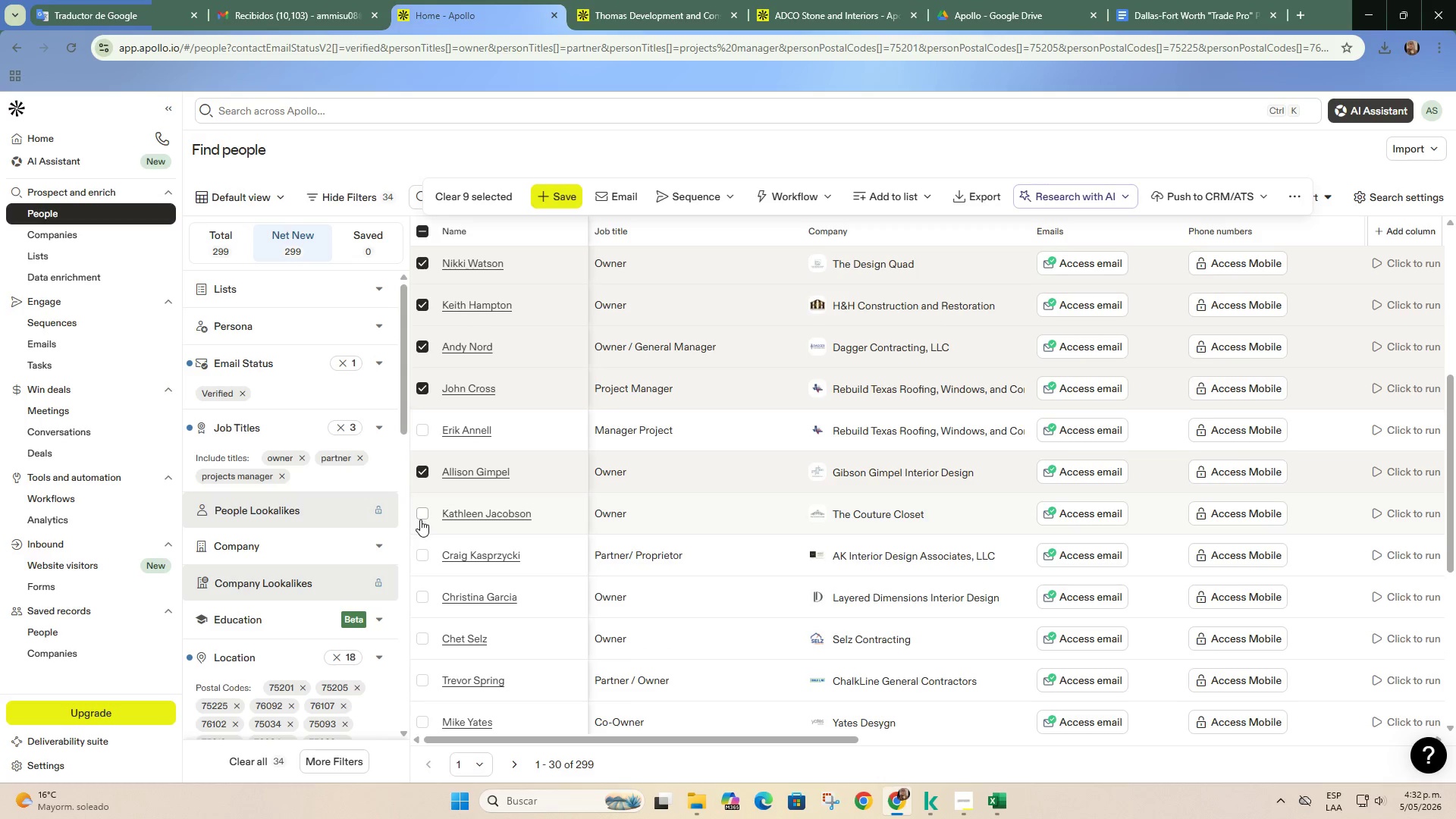 
left_click([420, 520])
 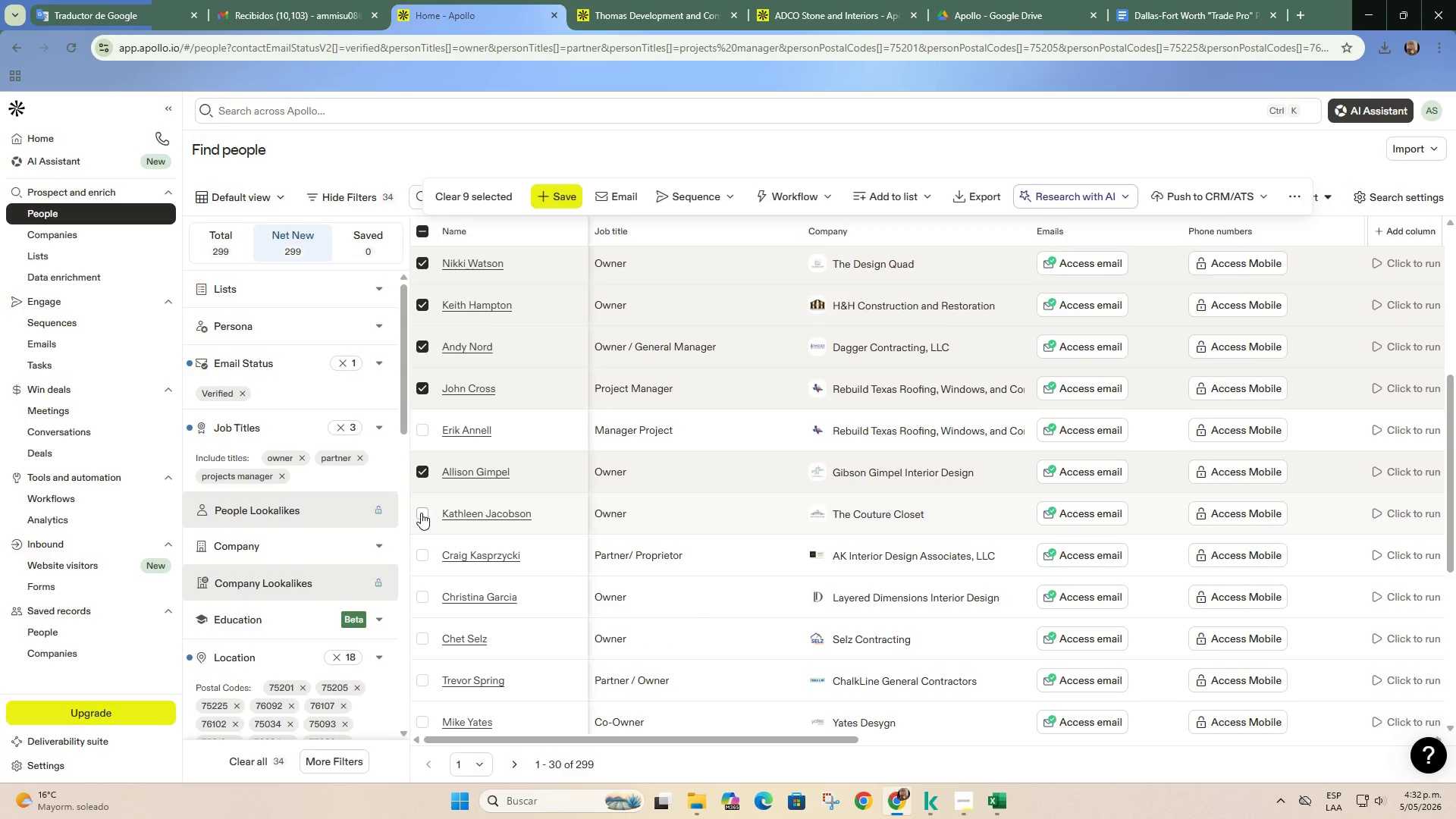 
left_click([421, 513])
 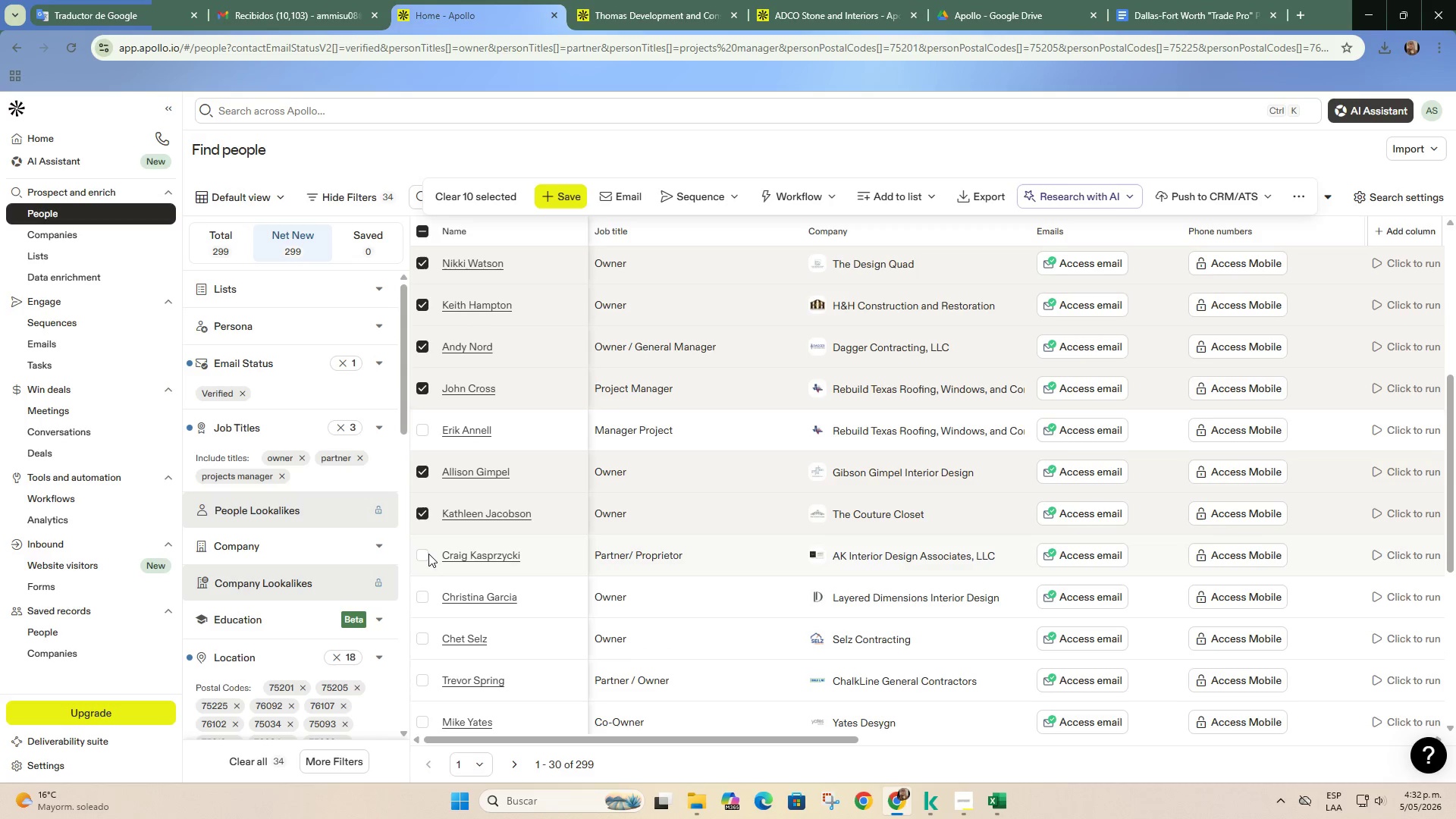 
left_click([423, 552])
 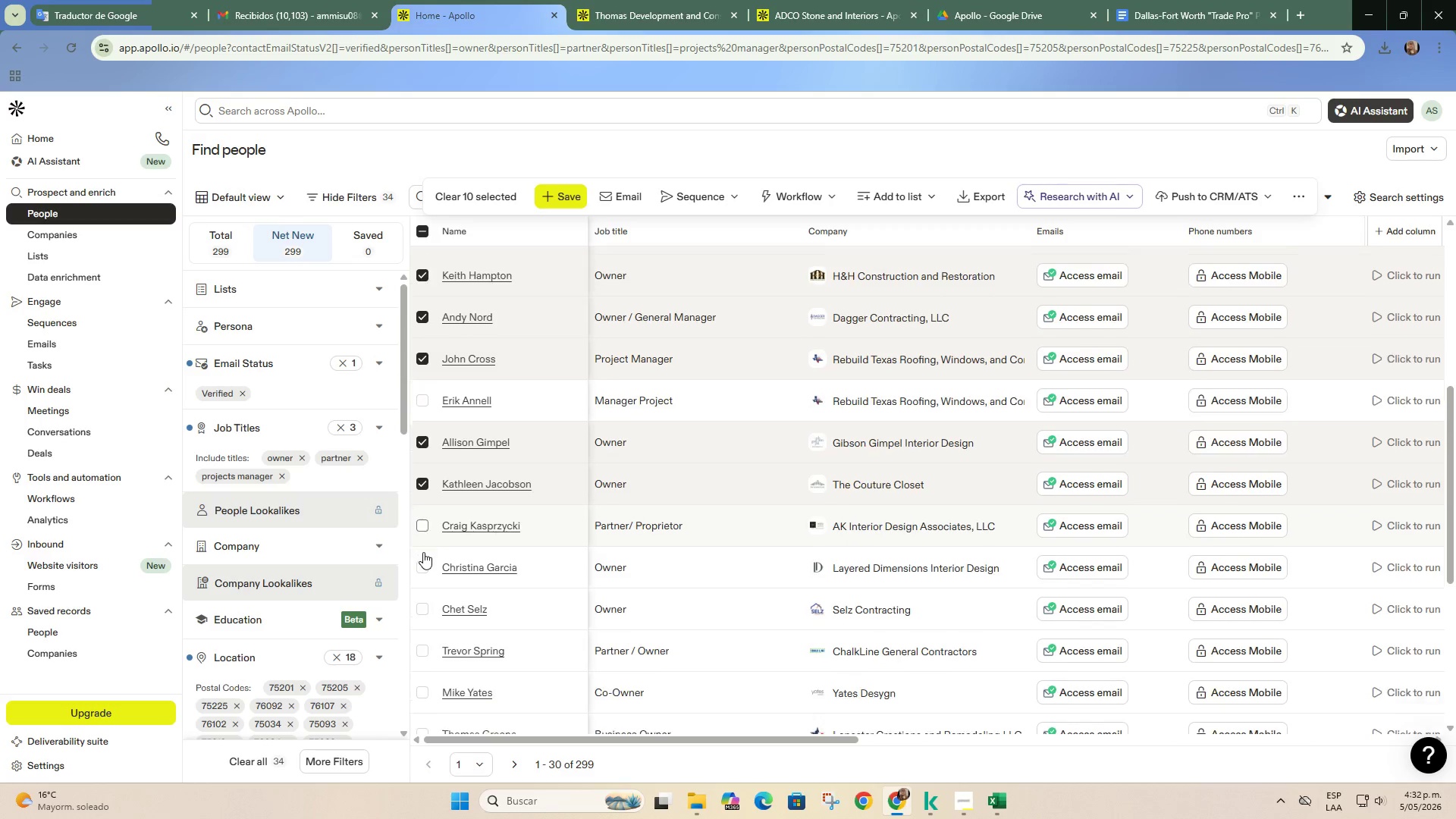 
scroll: coordinate [423, 552], scroll_direction: down, amount: 1.0
 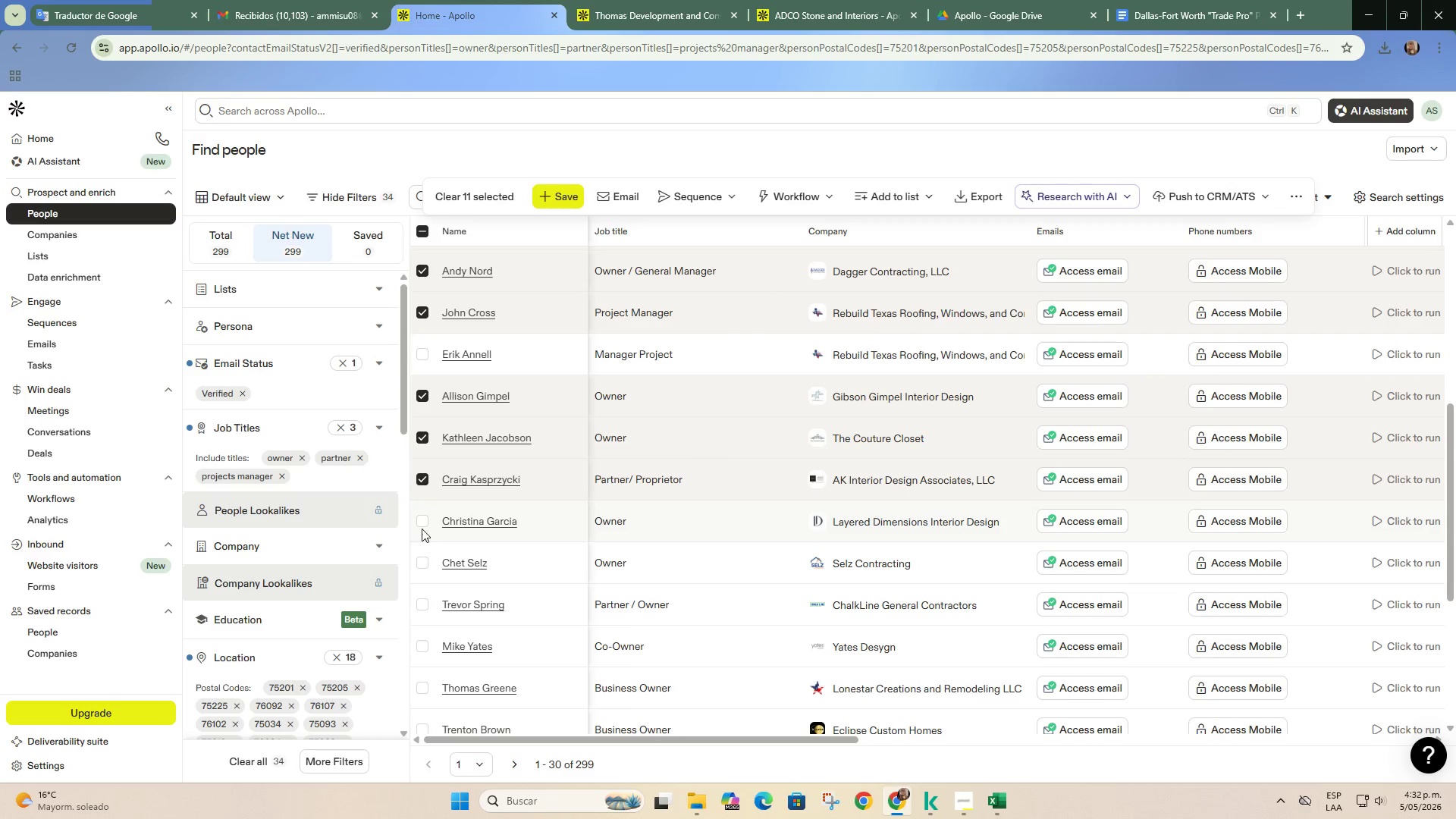 
left_click([422, 523])
 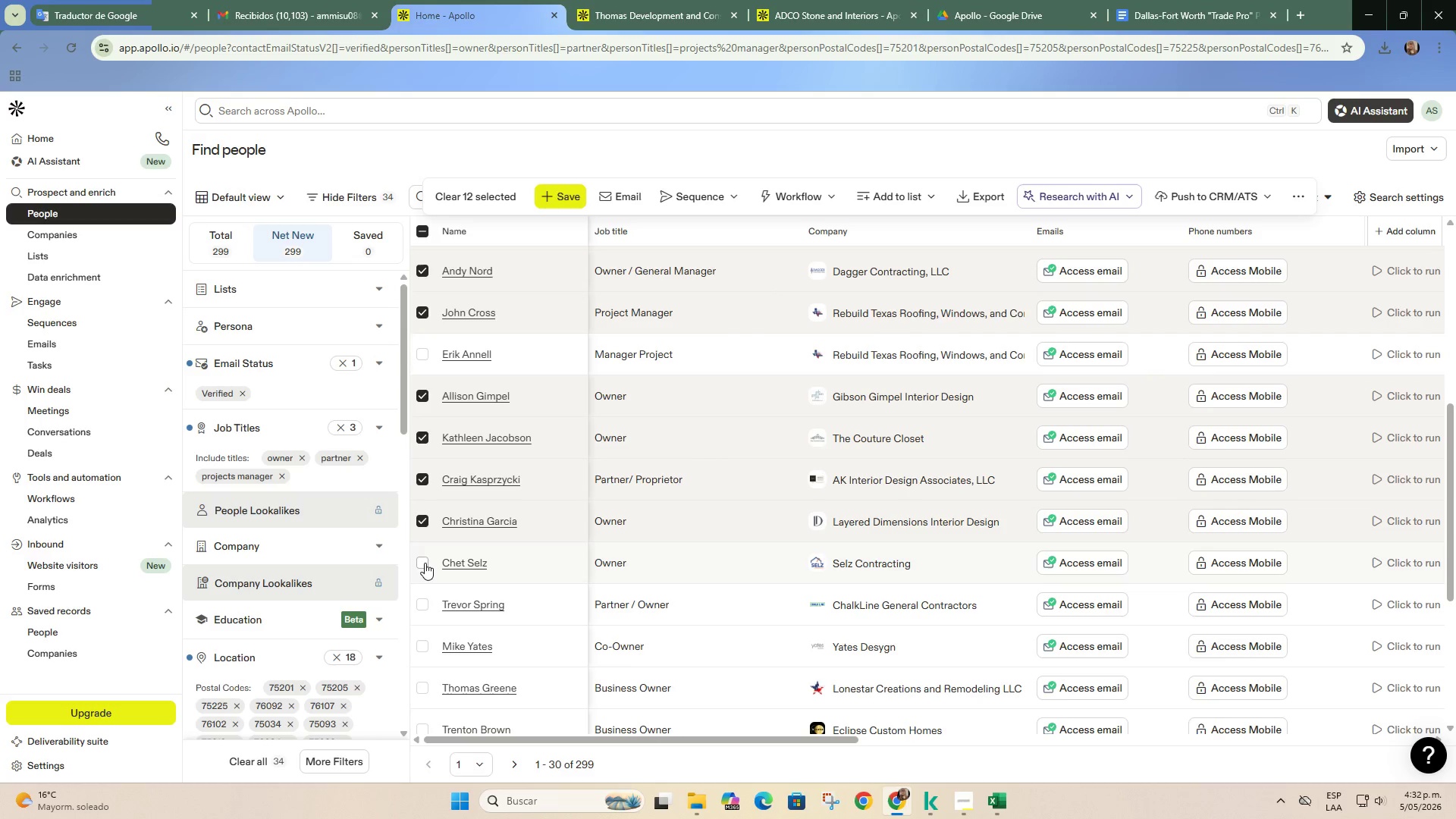 
left_click([425, 563])
 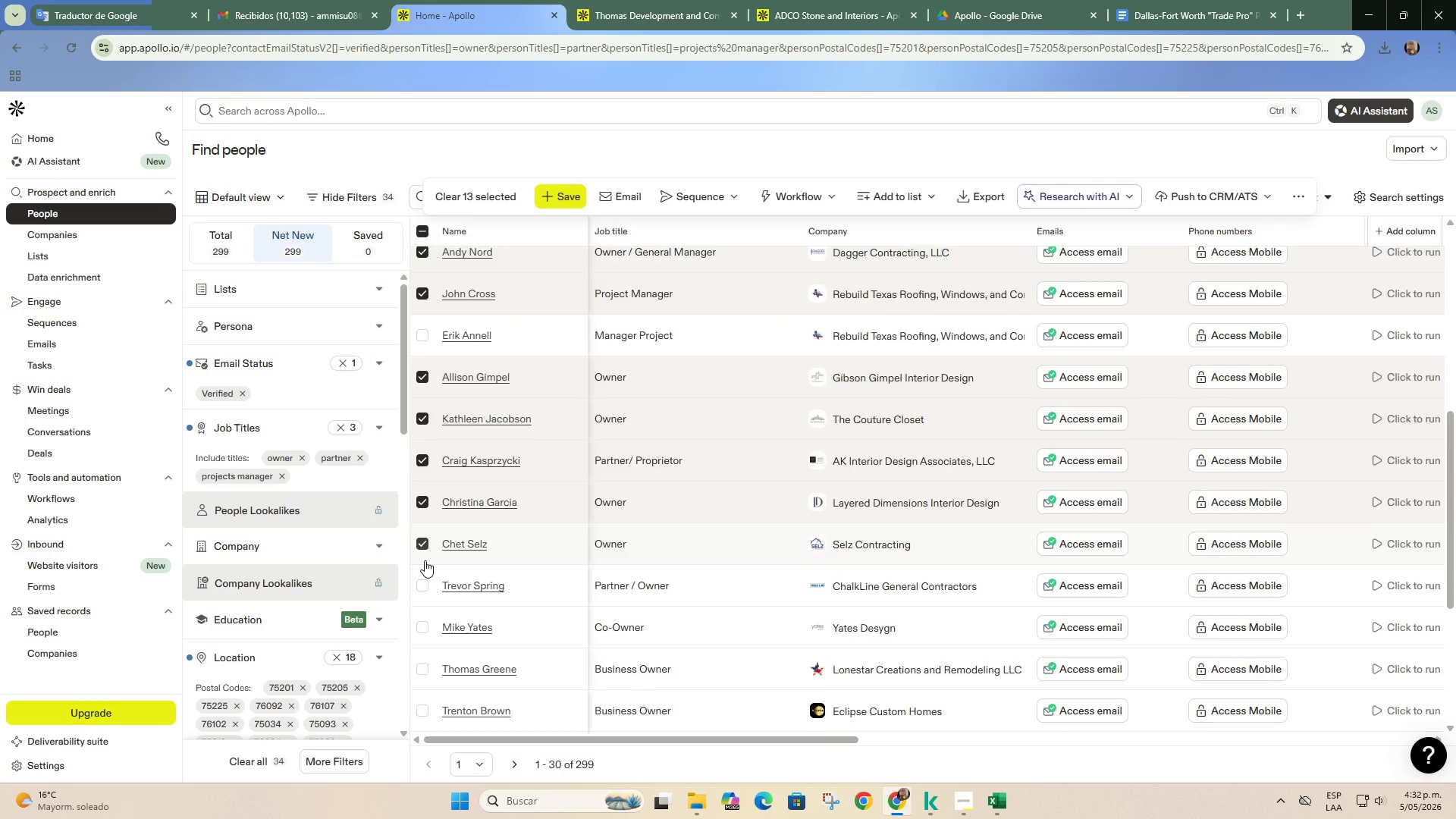 
scroll: coordinate [425, 560], scroll_direction: down, amount: 1.0
 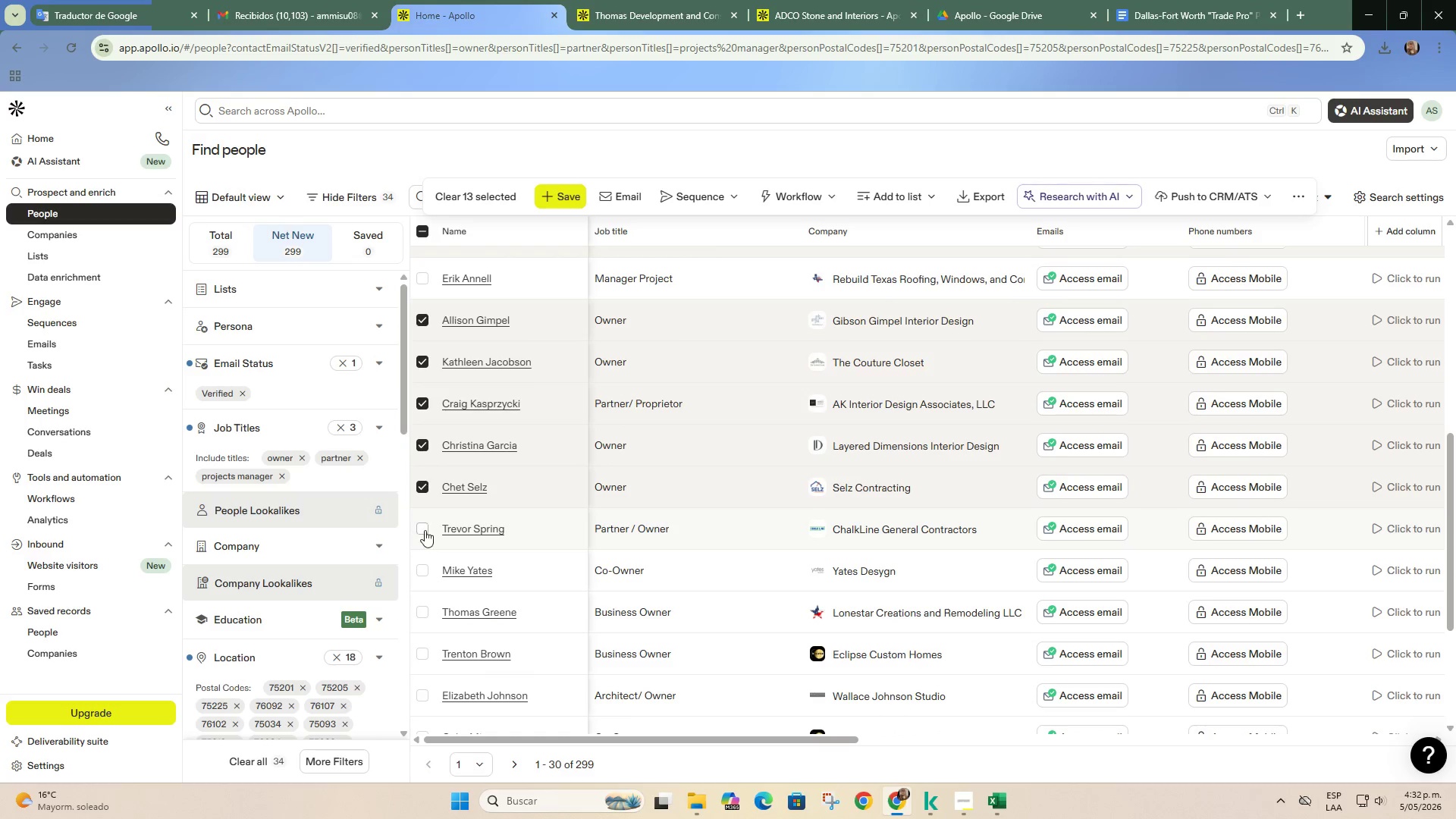 
left_click([425, 529])
 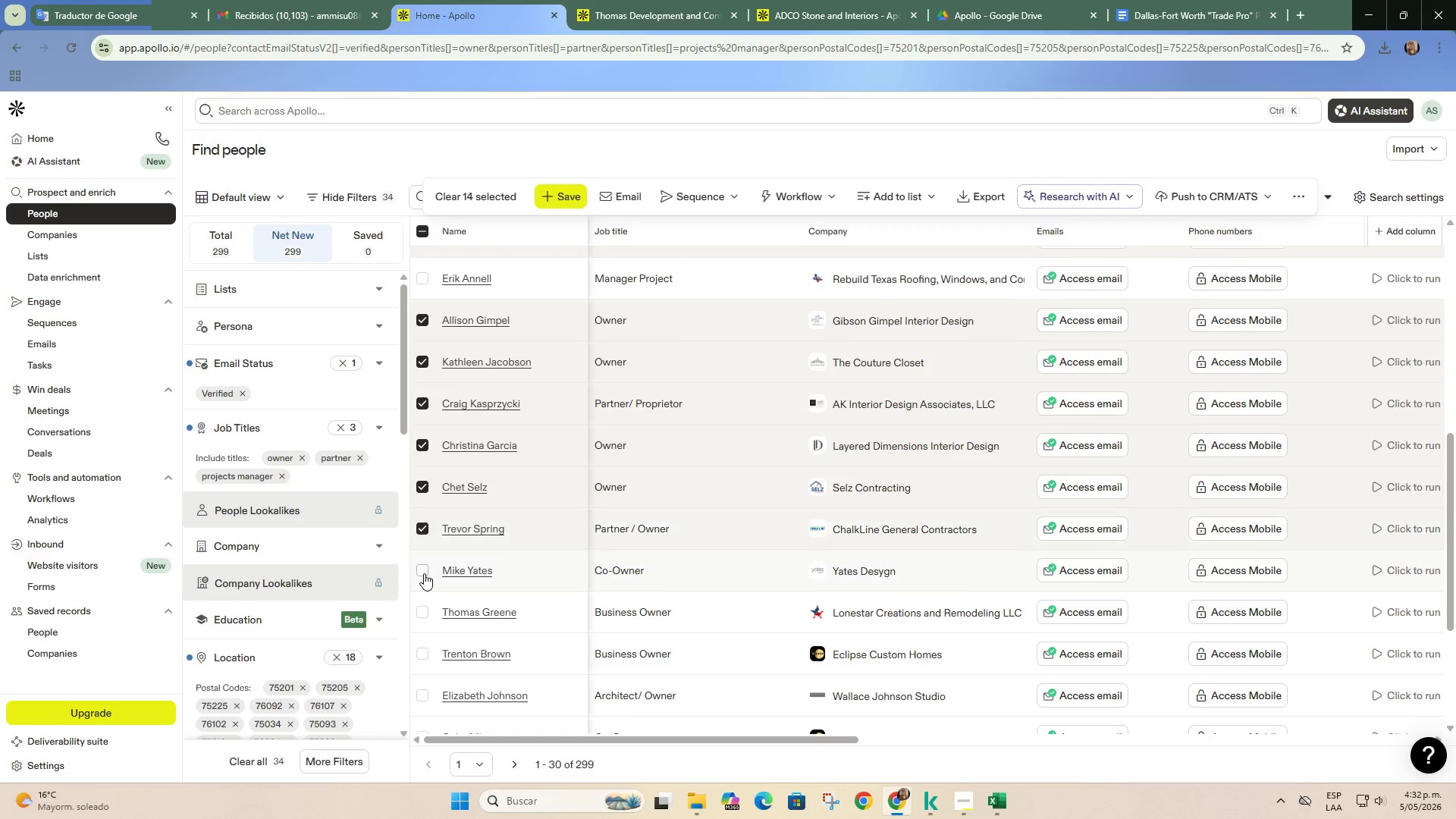 
left_click([424, 573])
 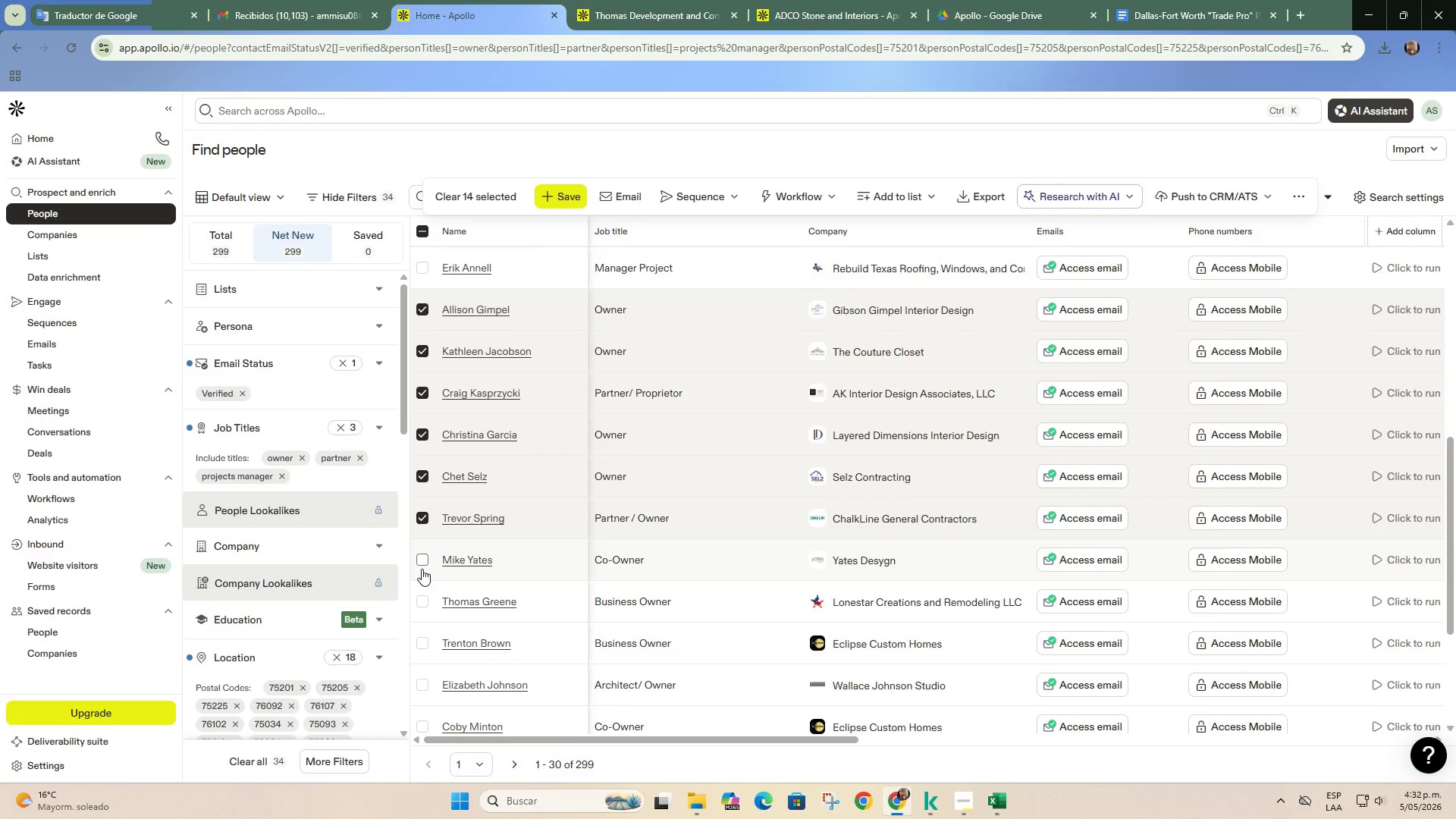 
scroll: coordinate [422, 569], scroll_direction: down, amount: 1.0
 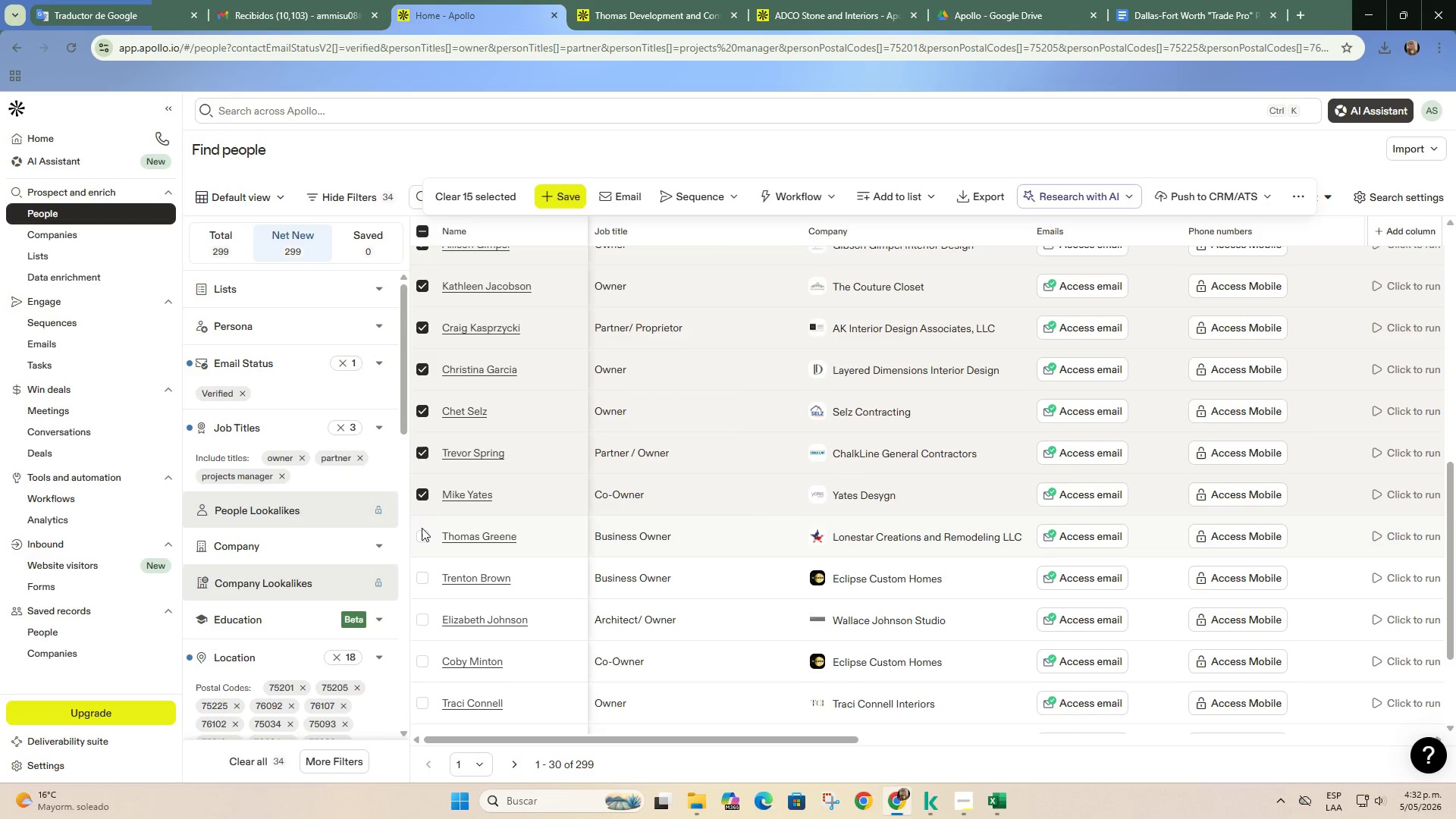 
left_click([422, 528])
 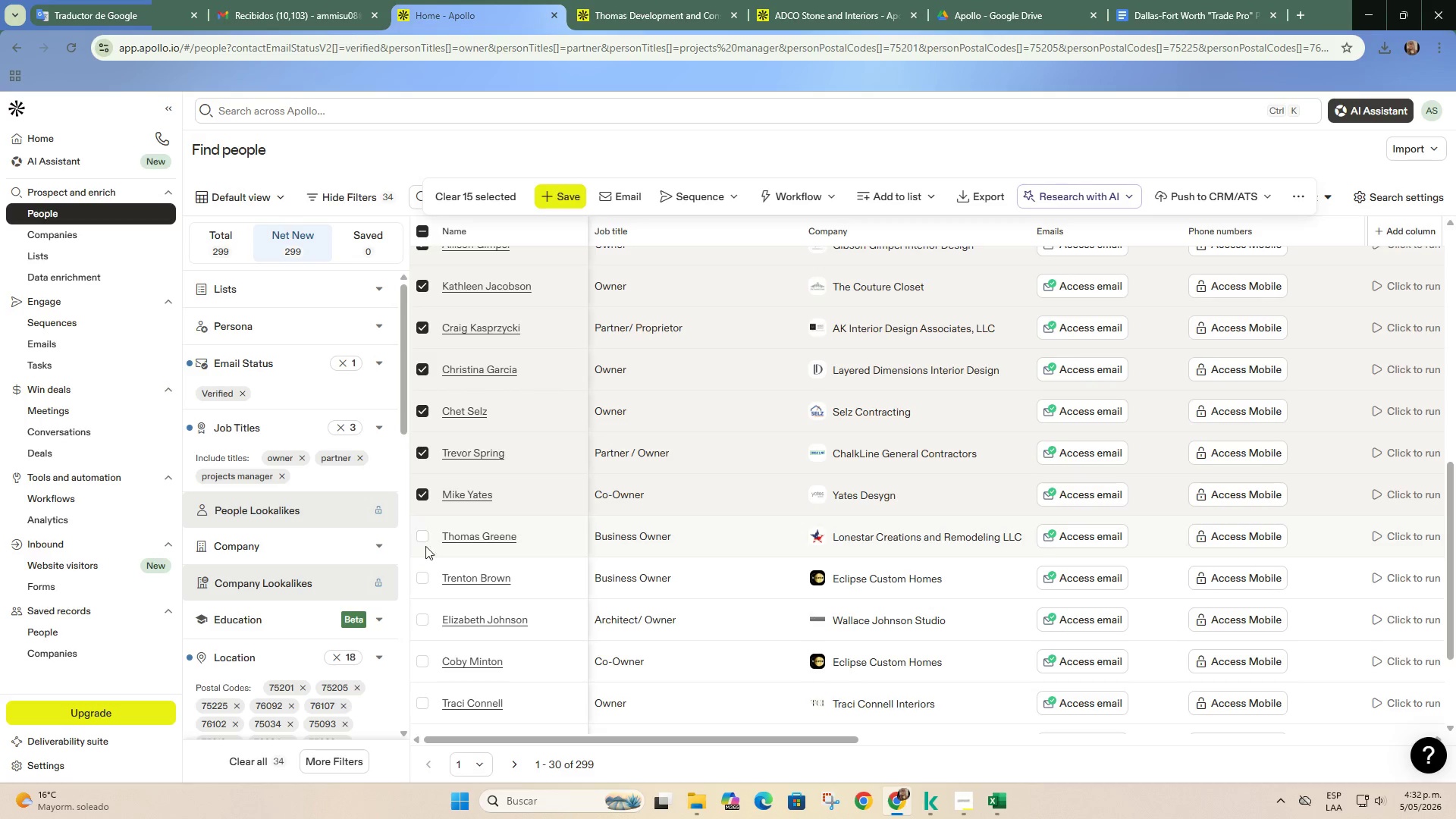 
scroll: coordinate [422, 582], scroll_direction: down, amount: 2.0
 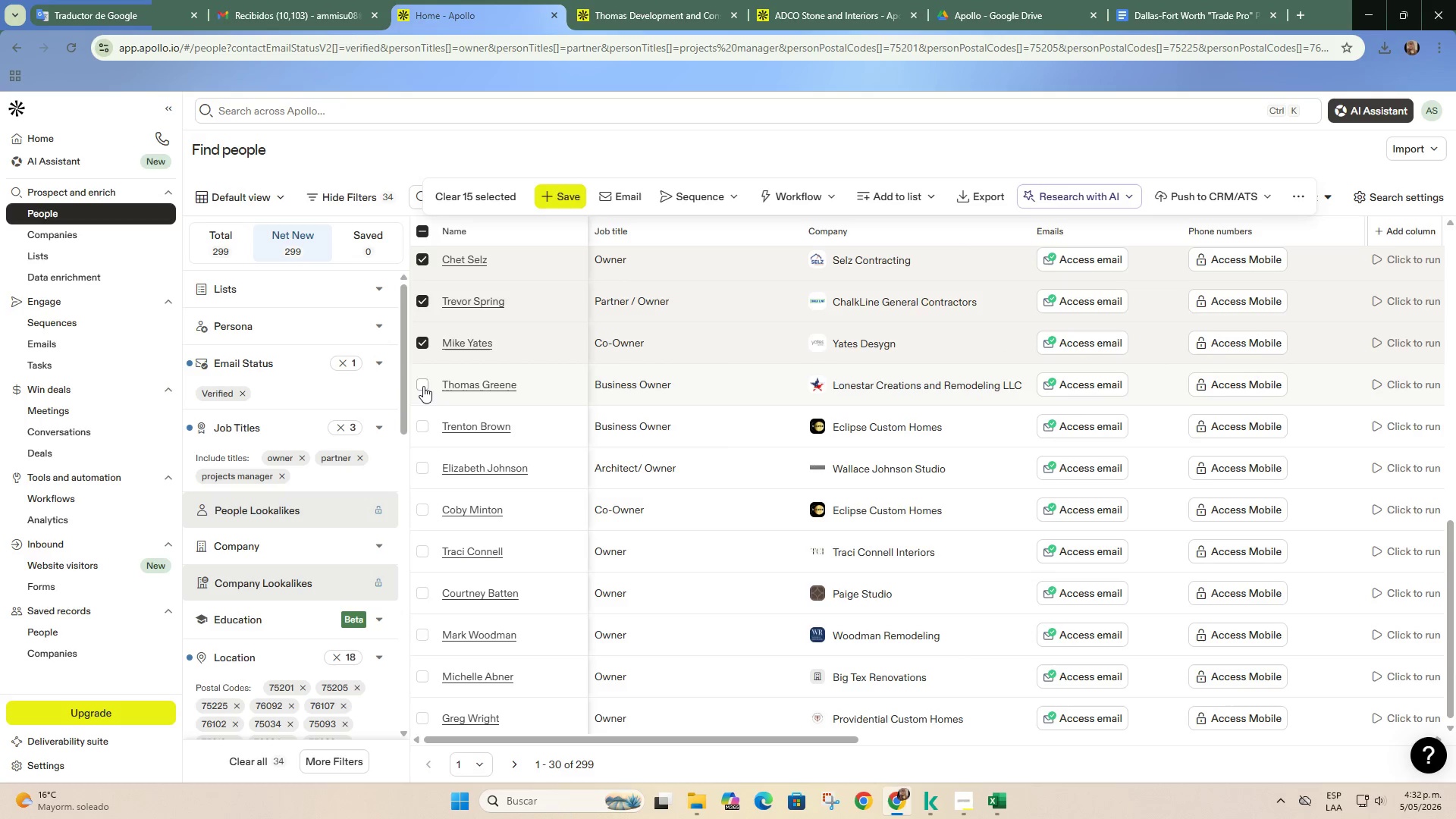 
left_click([422, 384])
 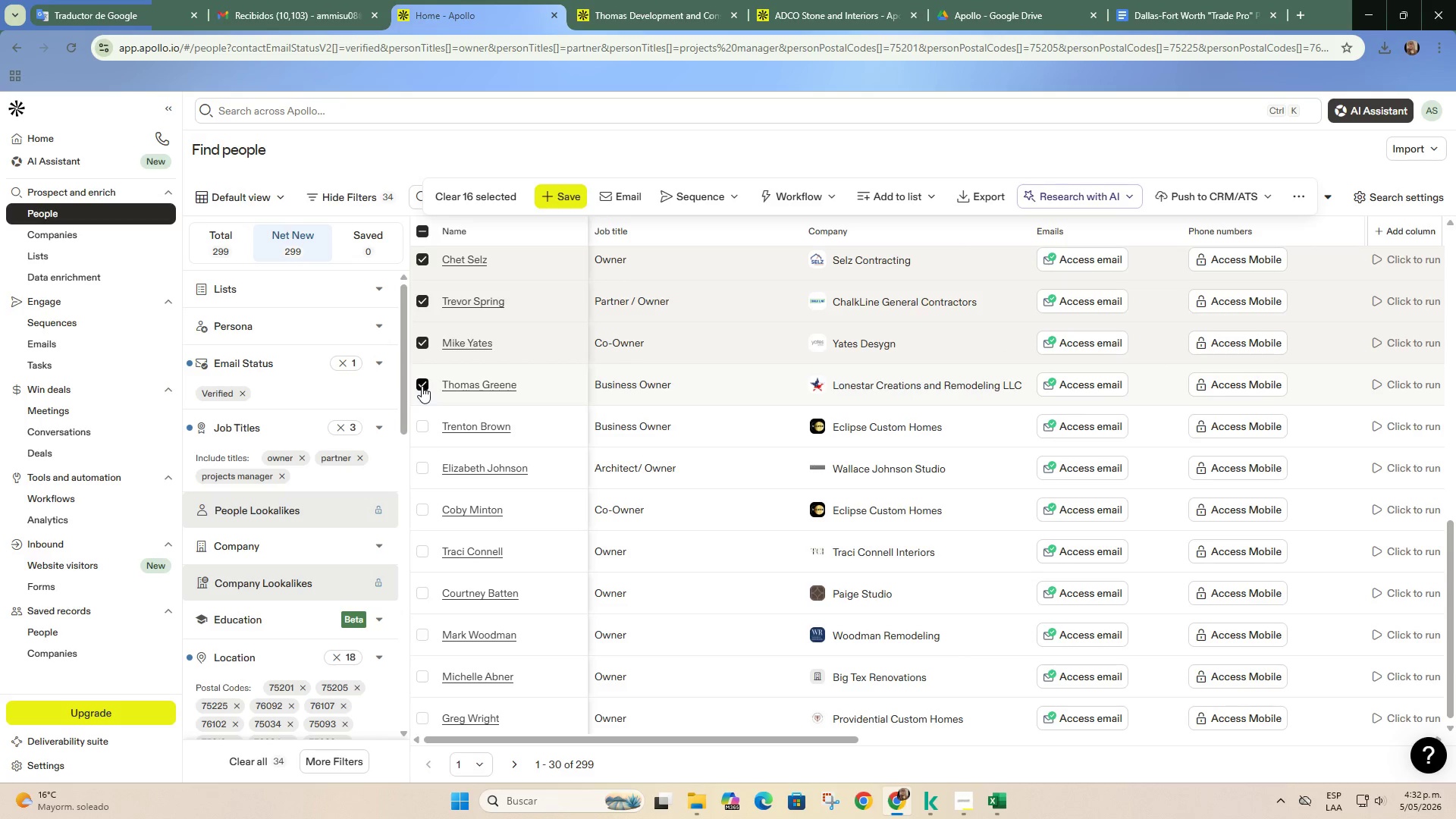 
left_click([422, 386])
 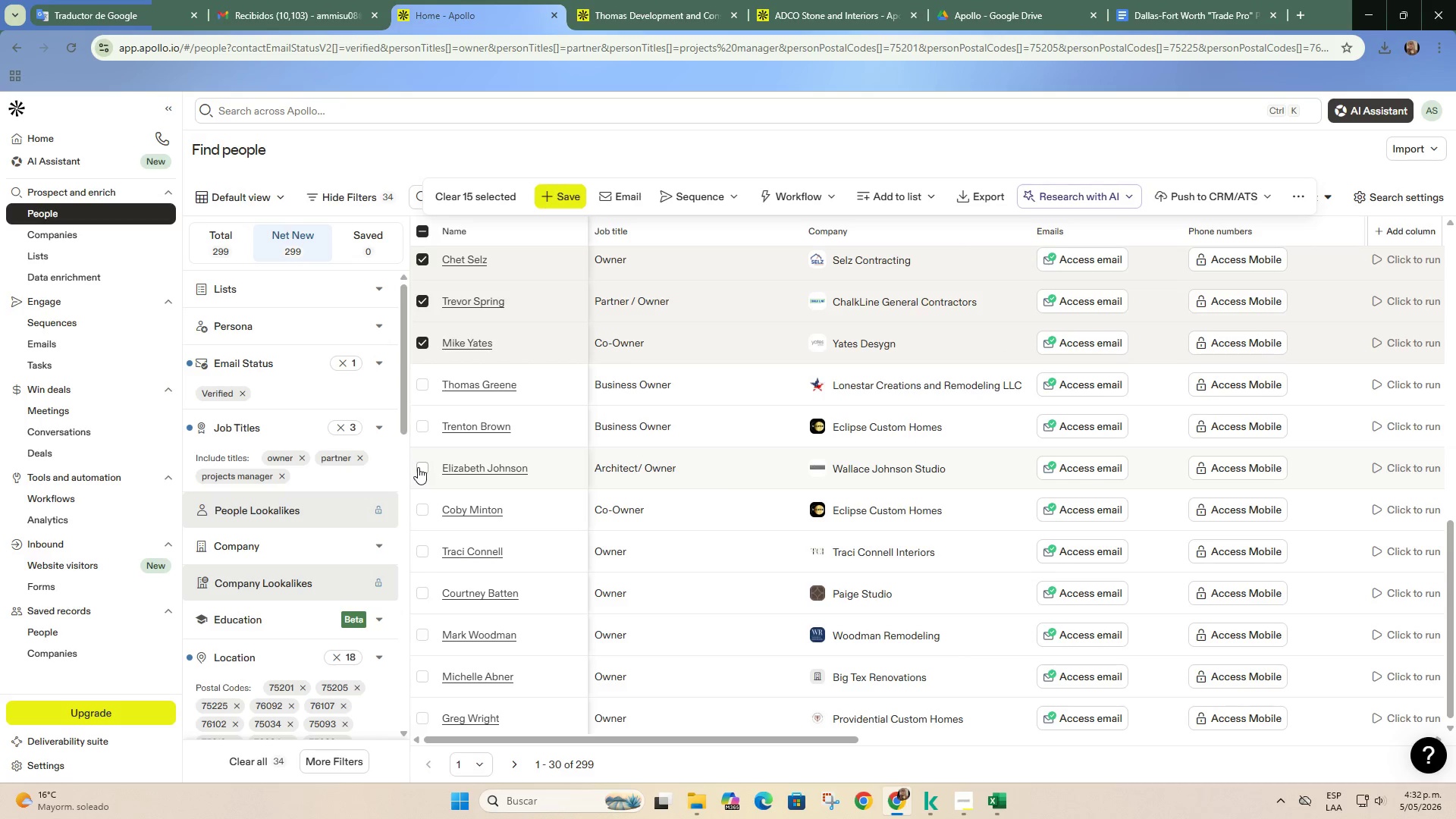 
left_click([418, 473])
 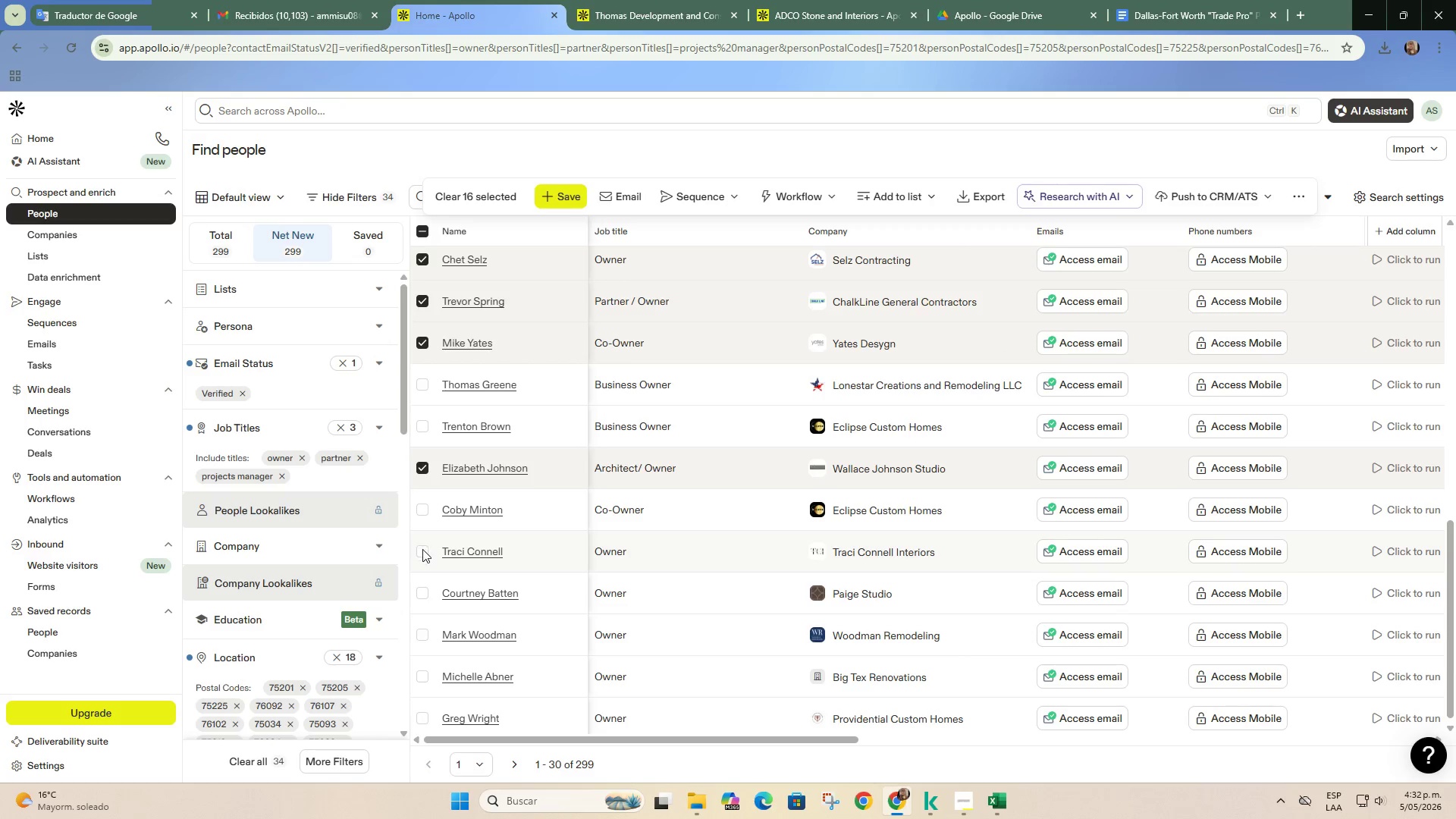 
left_click([423, 552])
 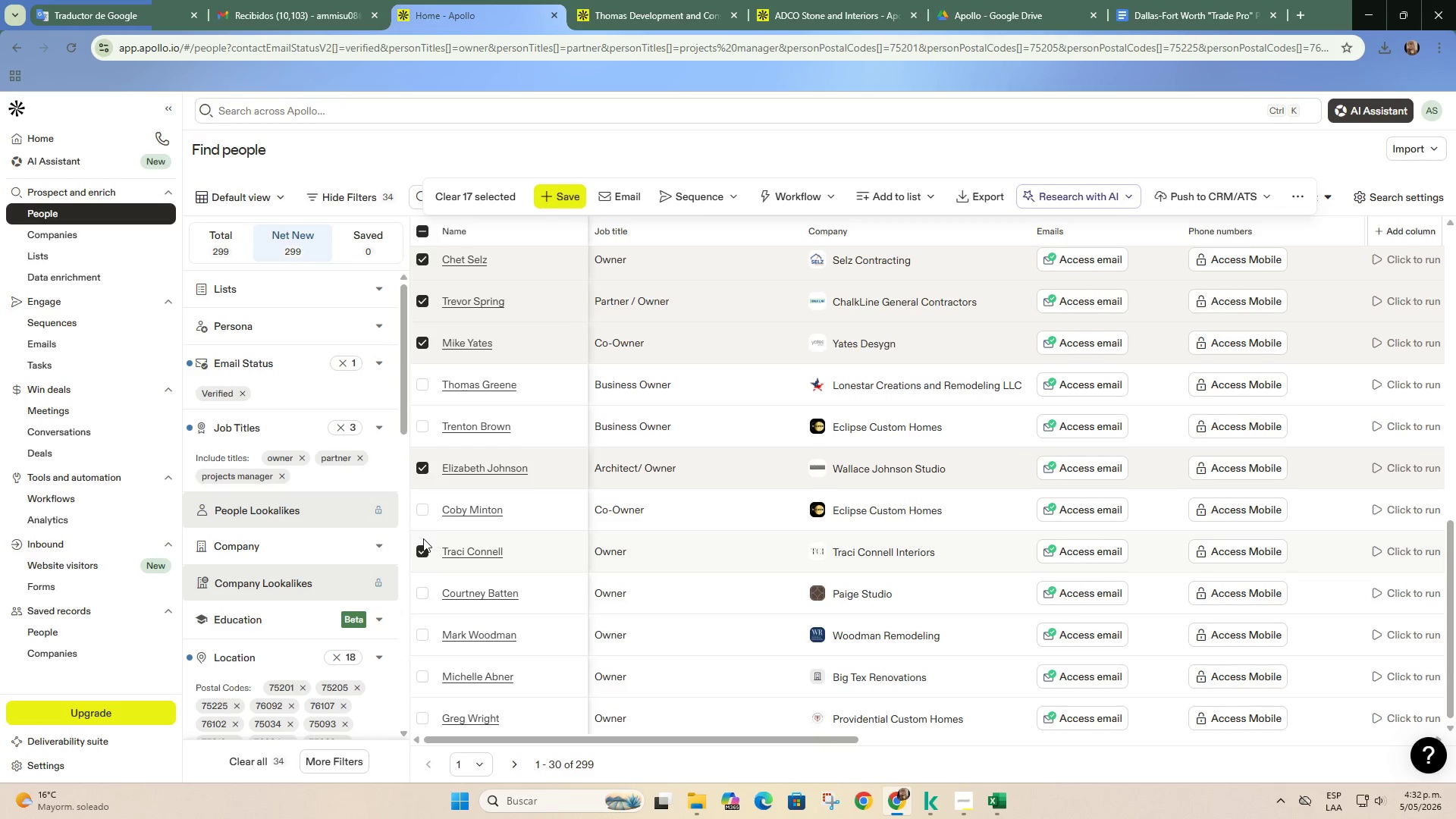 
scroll: coordinate [423, 538], scroll_direction: down, amount: 1.0
 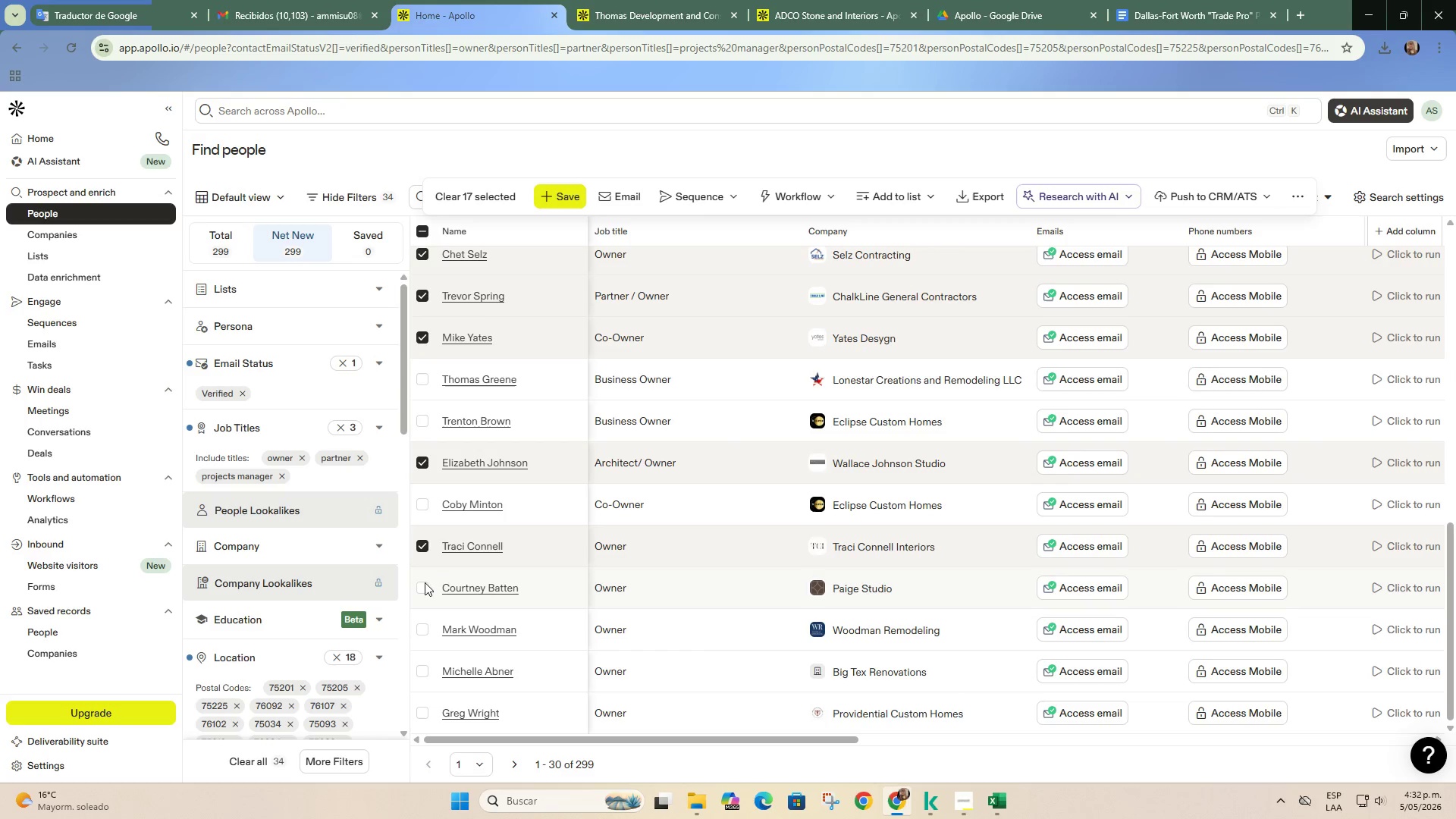 
left_click([422, 587])
 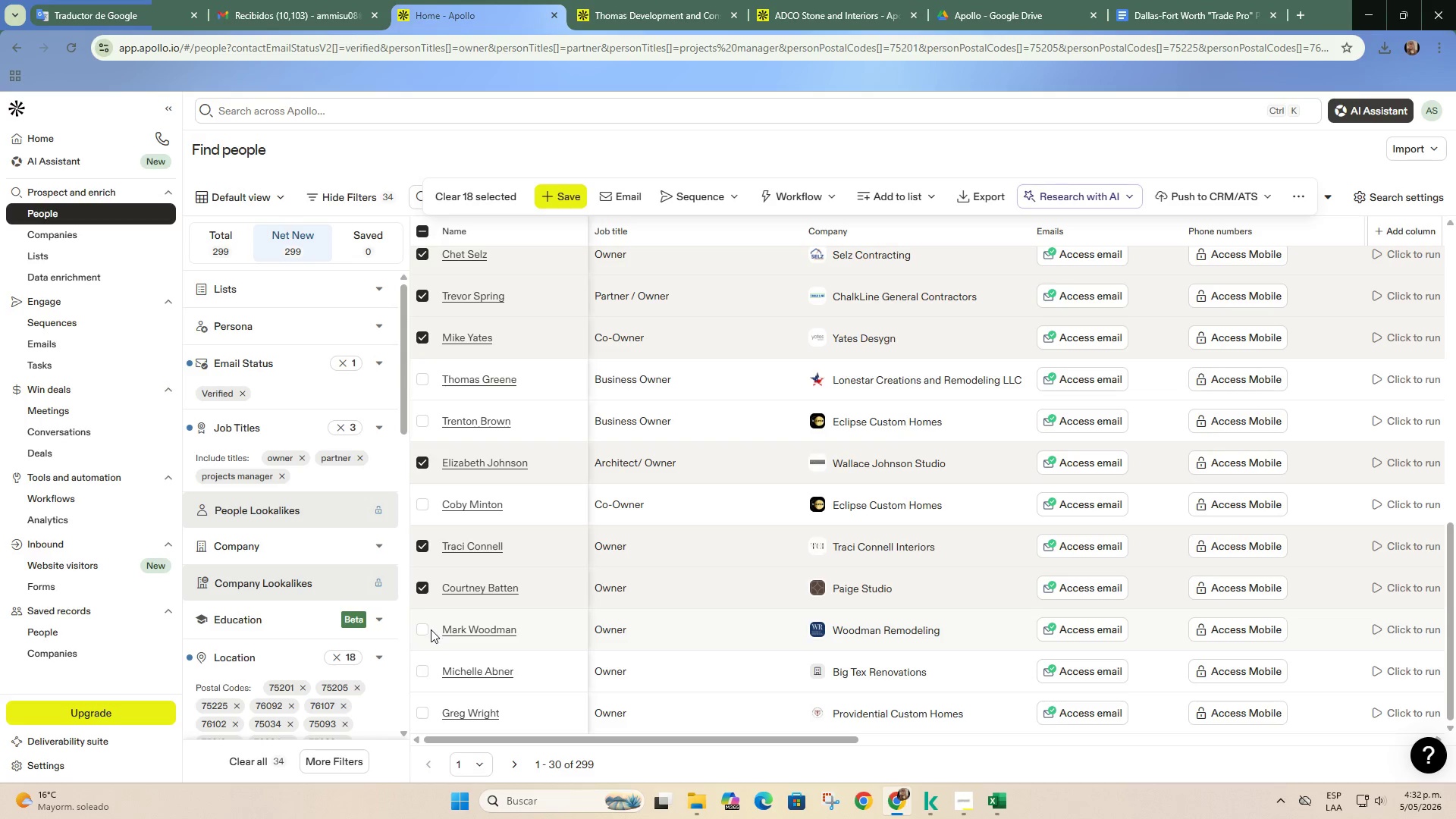 
left_click([426, 632])
 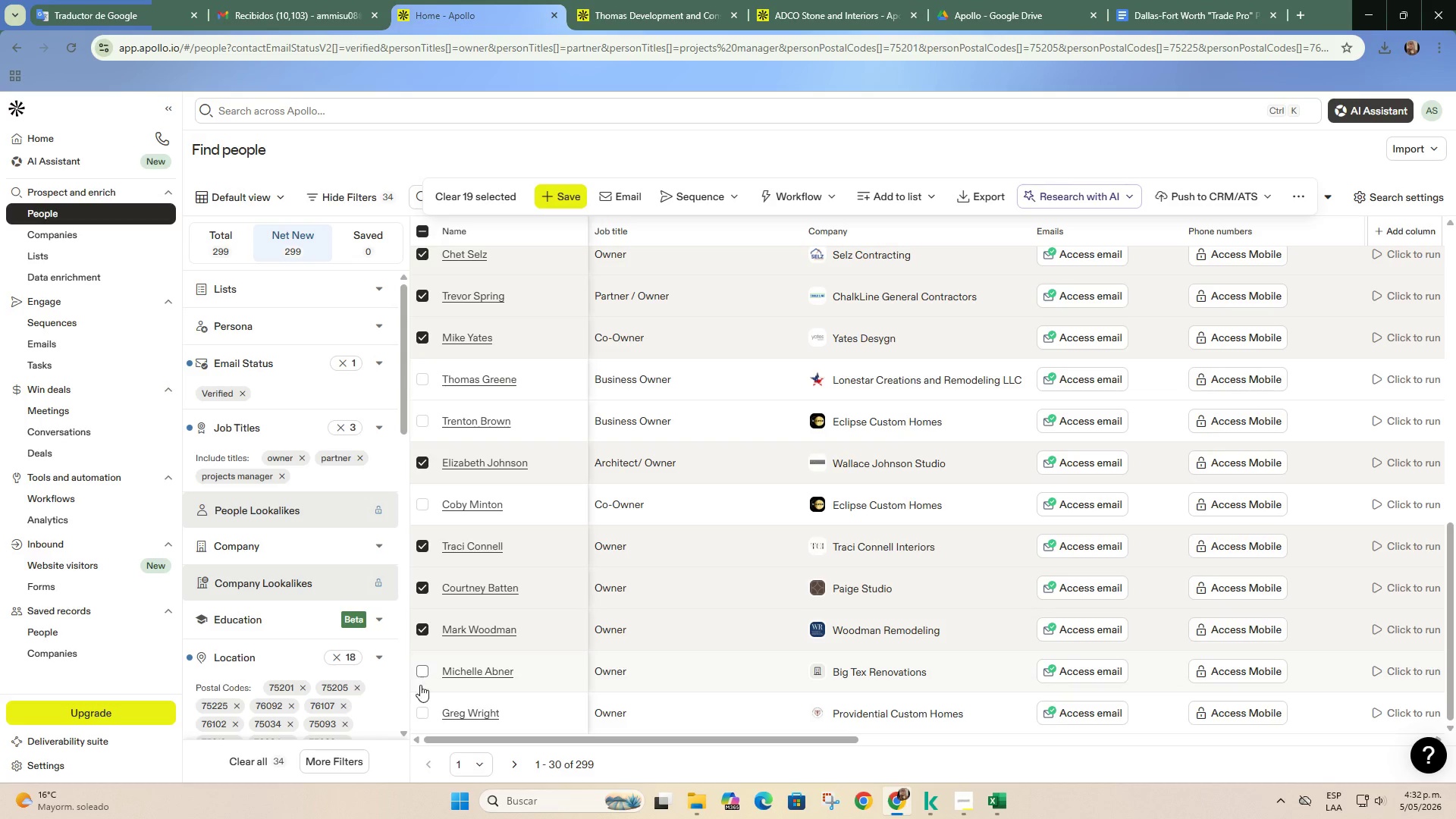 
double_click([422, 717])
 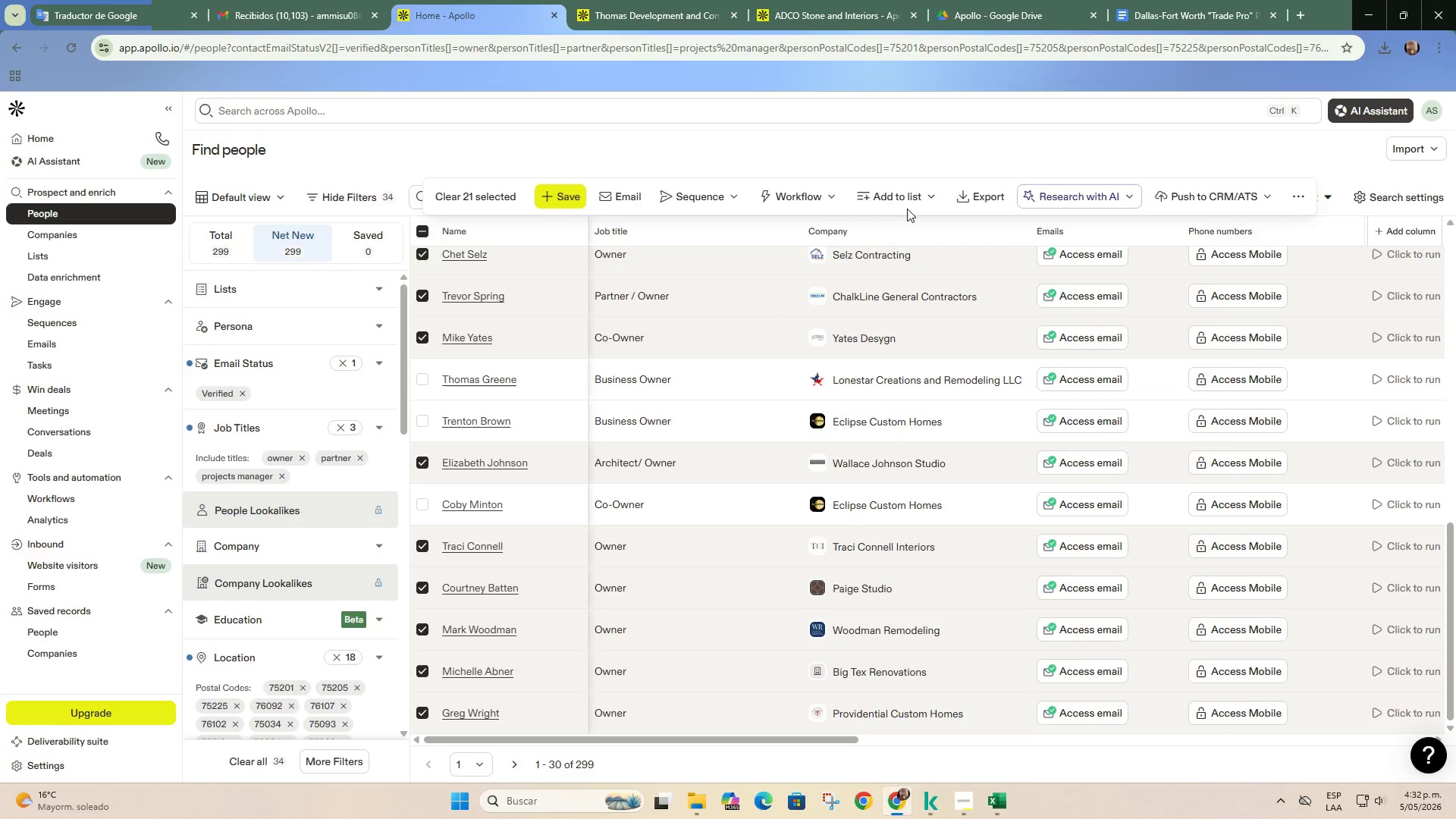 
double_click([905, 203])
 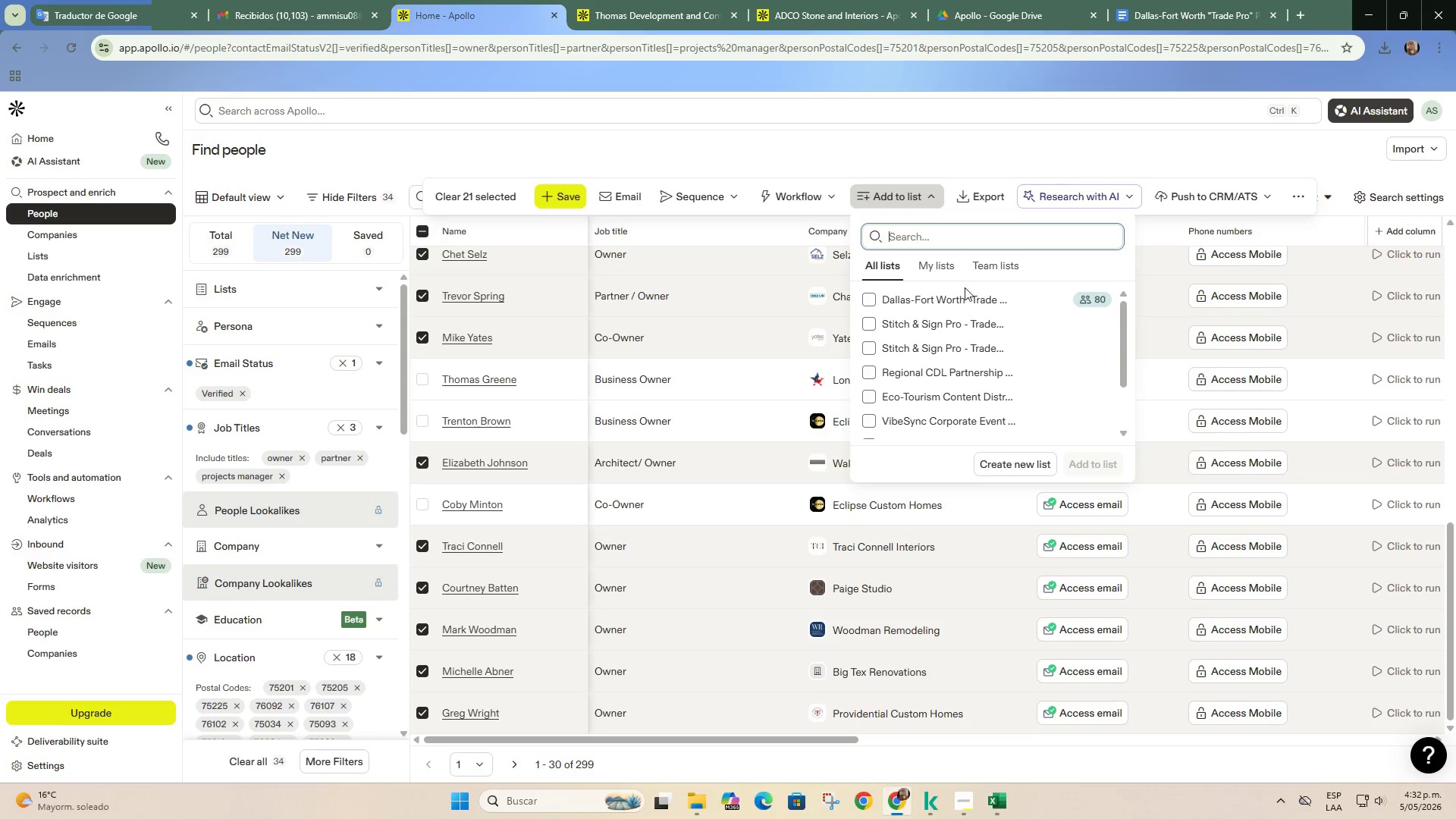 
left_click([973, 290])
 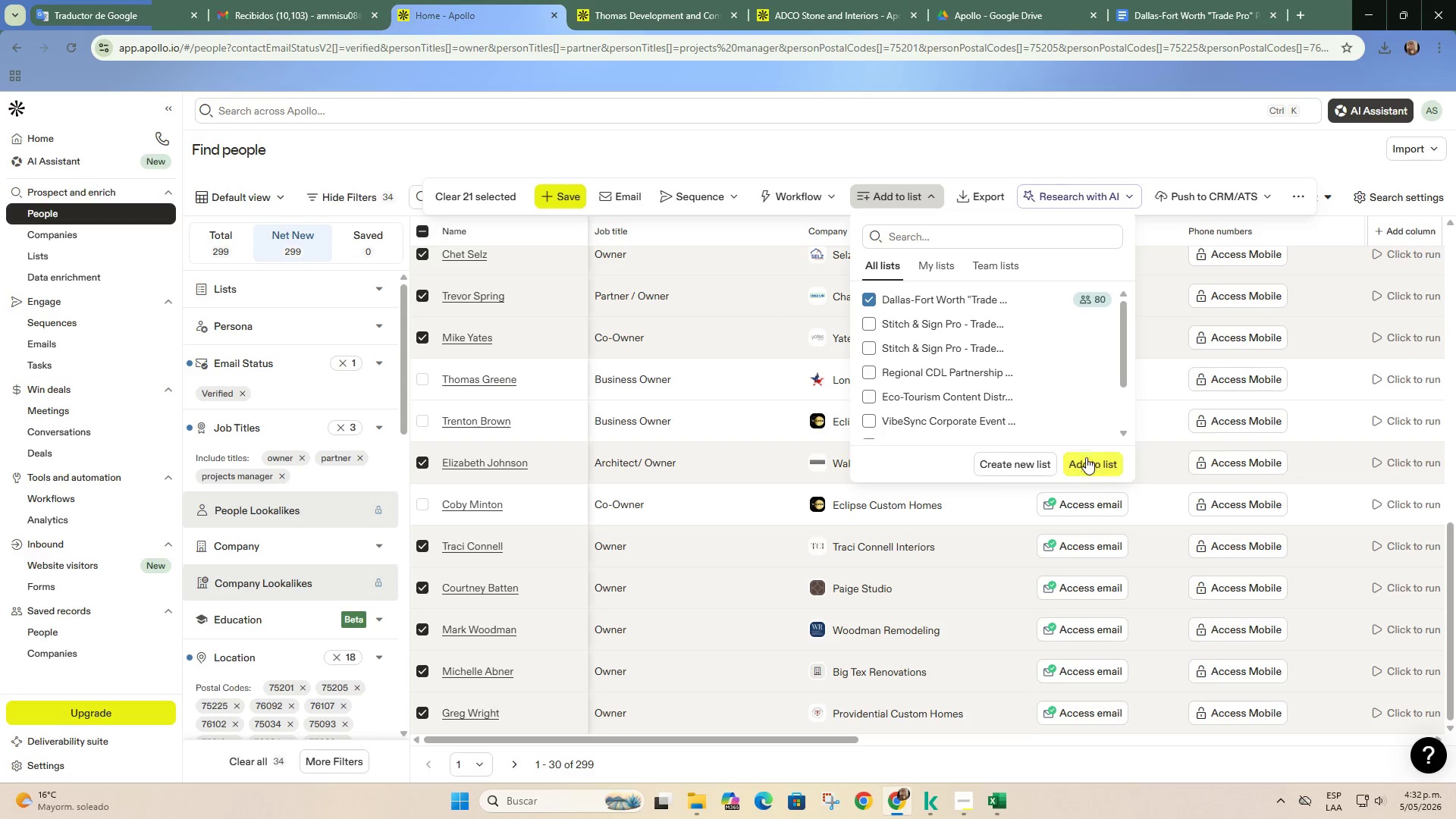 
left_click([1090, 469])
 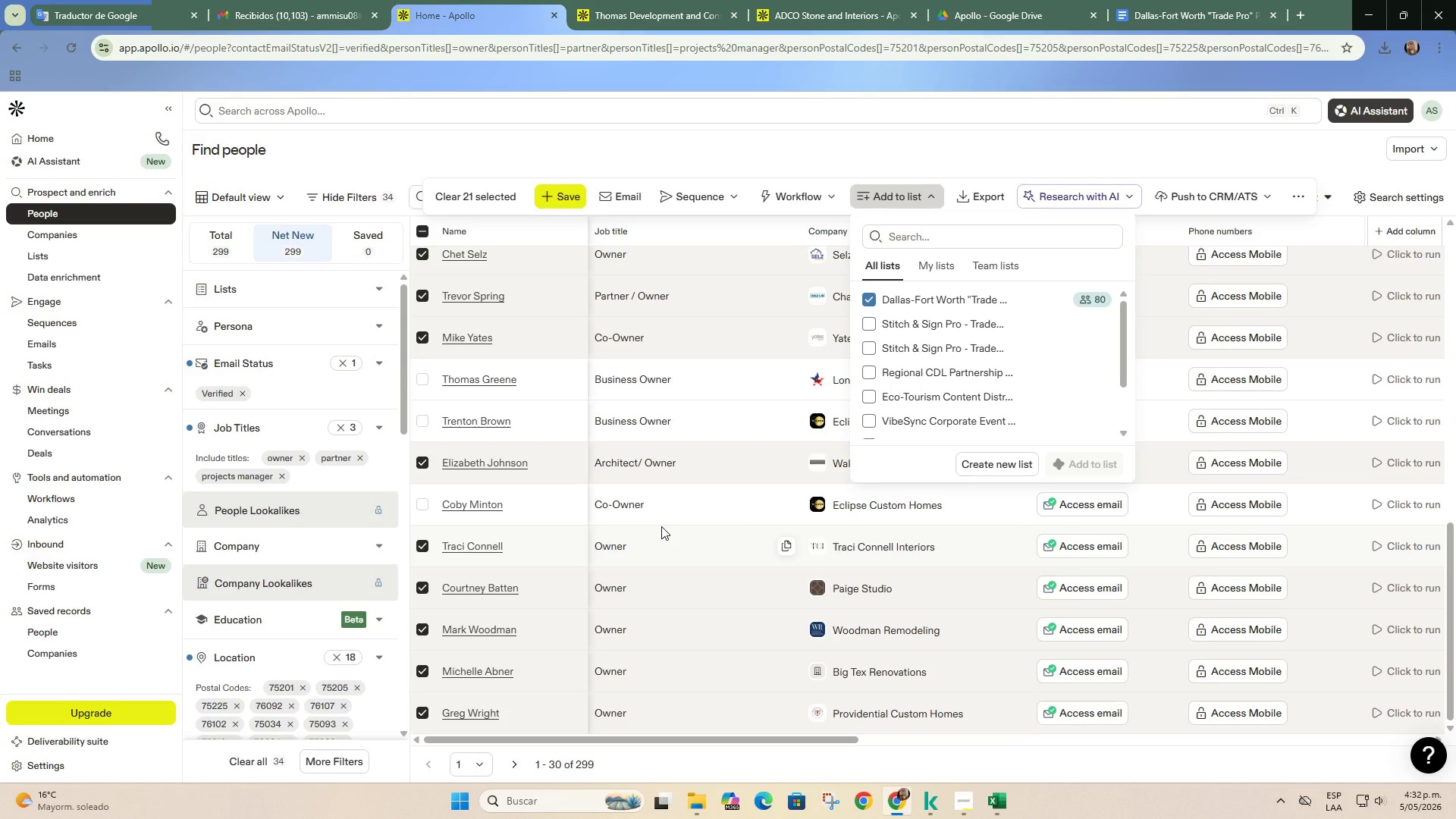 
wait(14.2)
 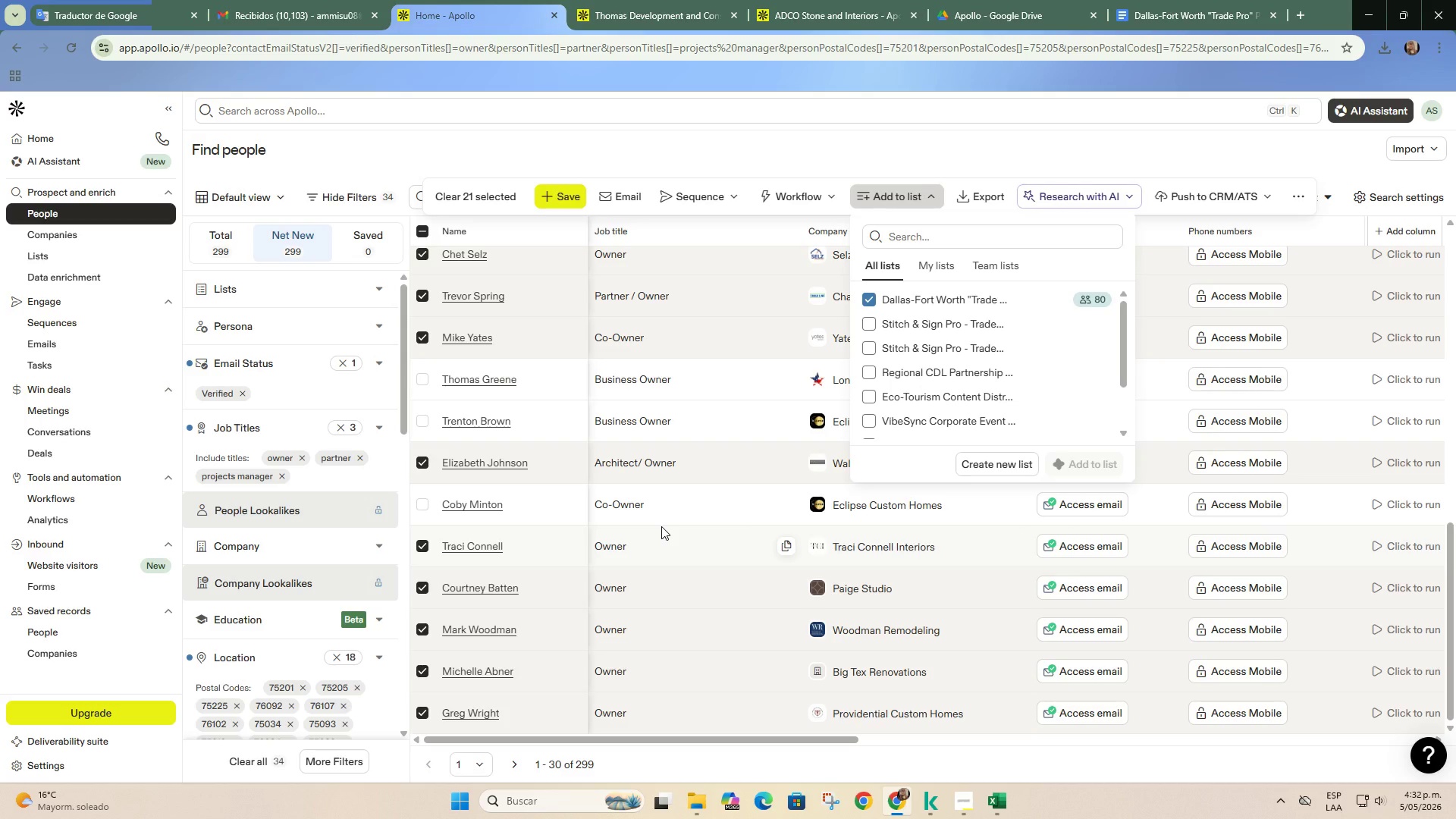 
left_click([451, 193])
 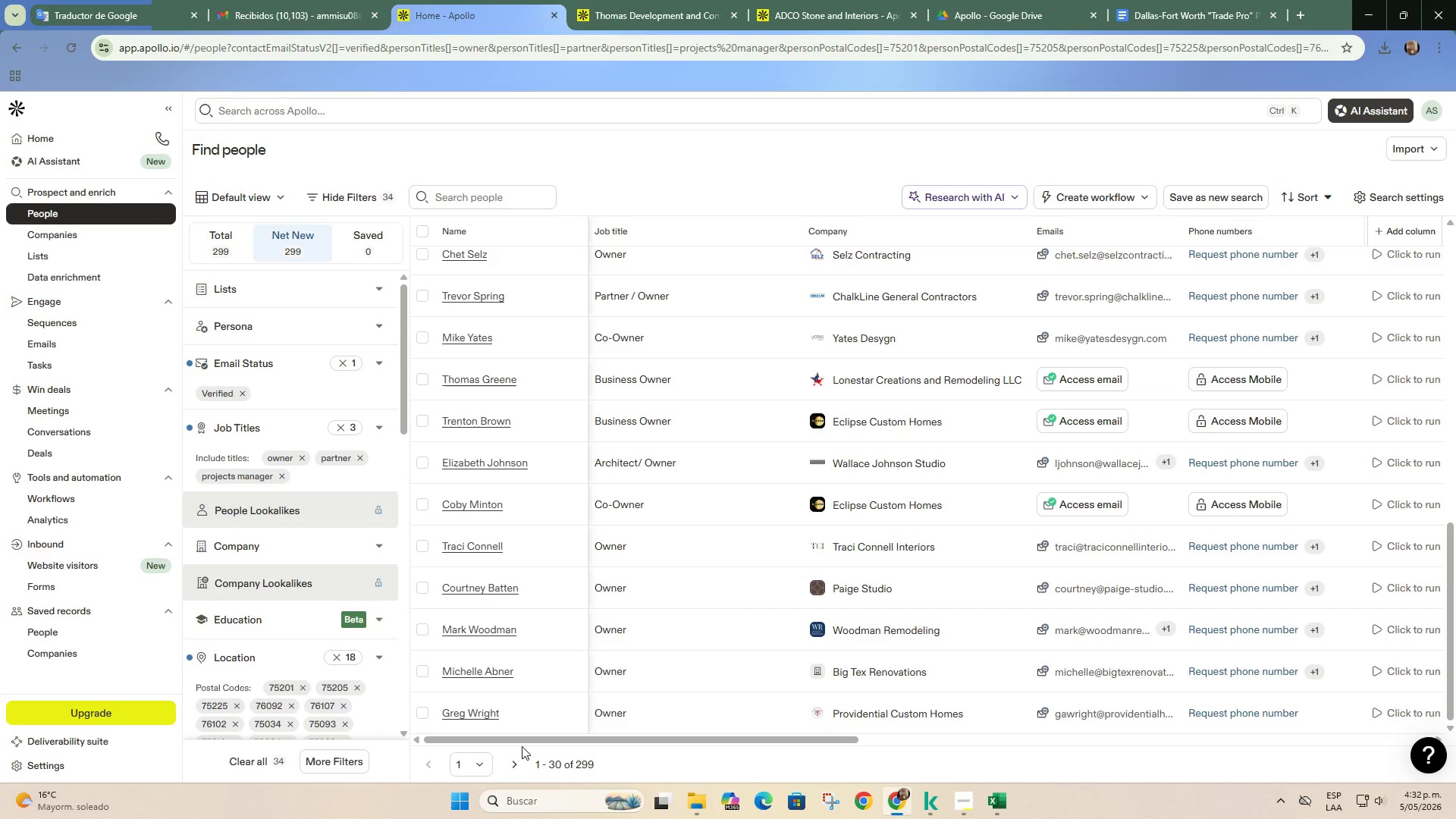 
left_click_drag(start_coordinate=[520, 755], to_coordinate=[514, 772])
 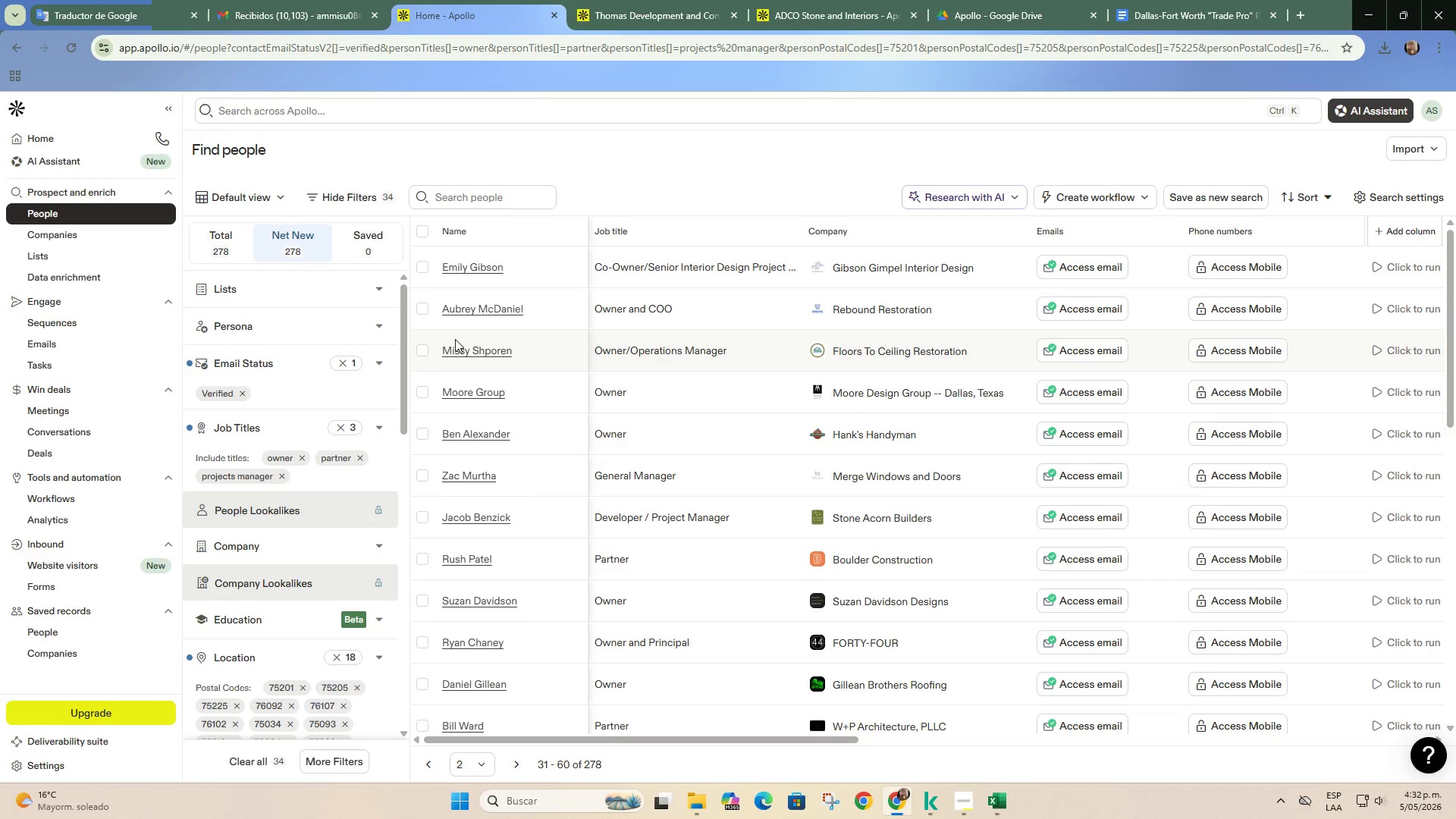 
wait(5.24)
 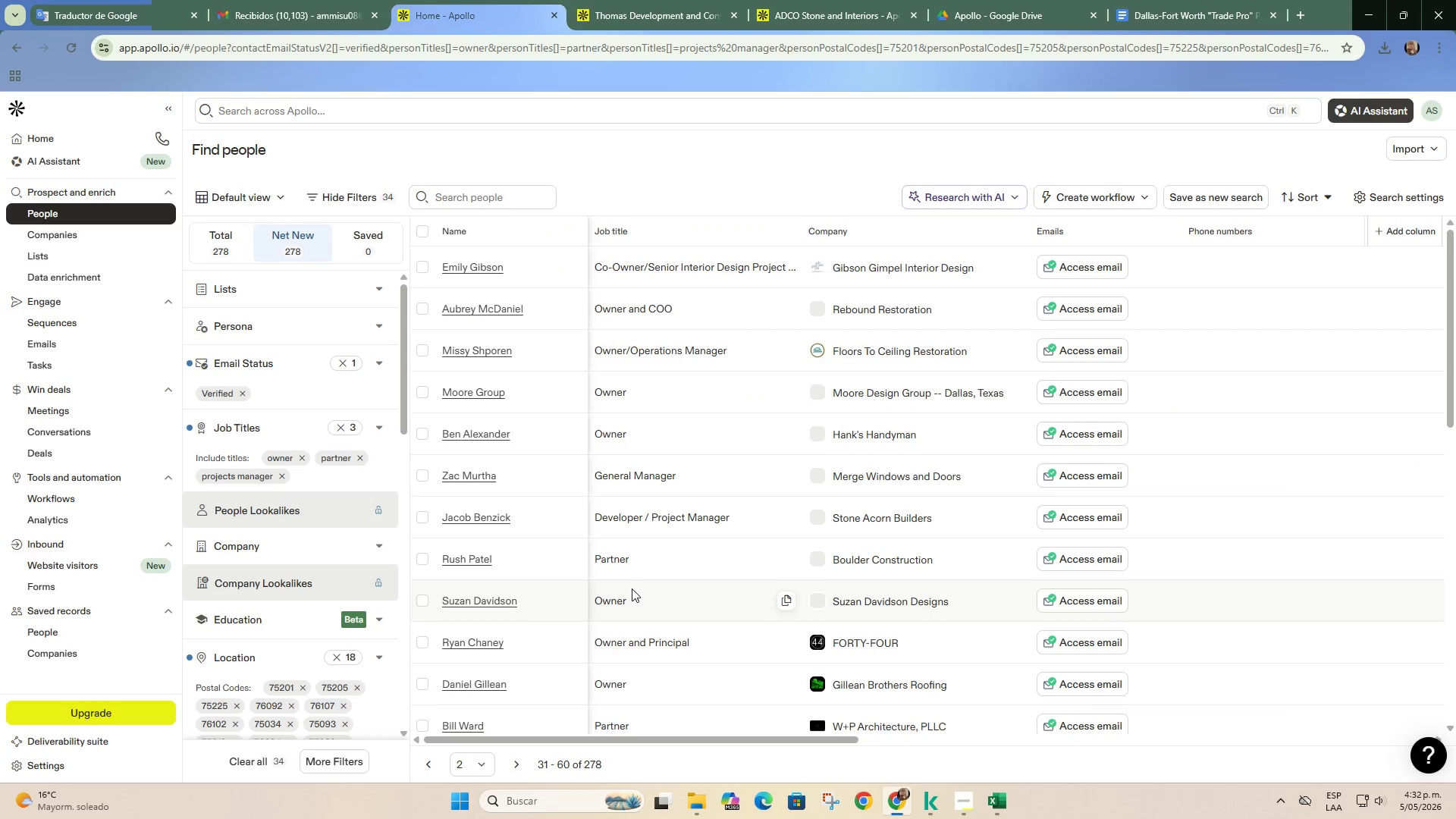 
left_click([425, 309])
 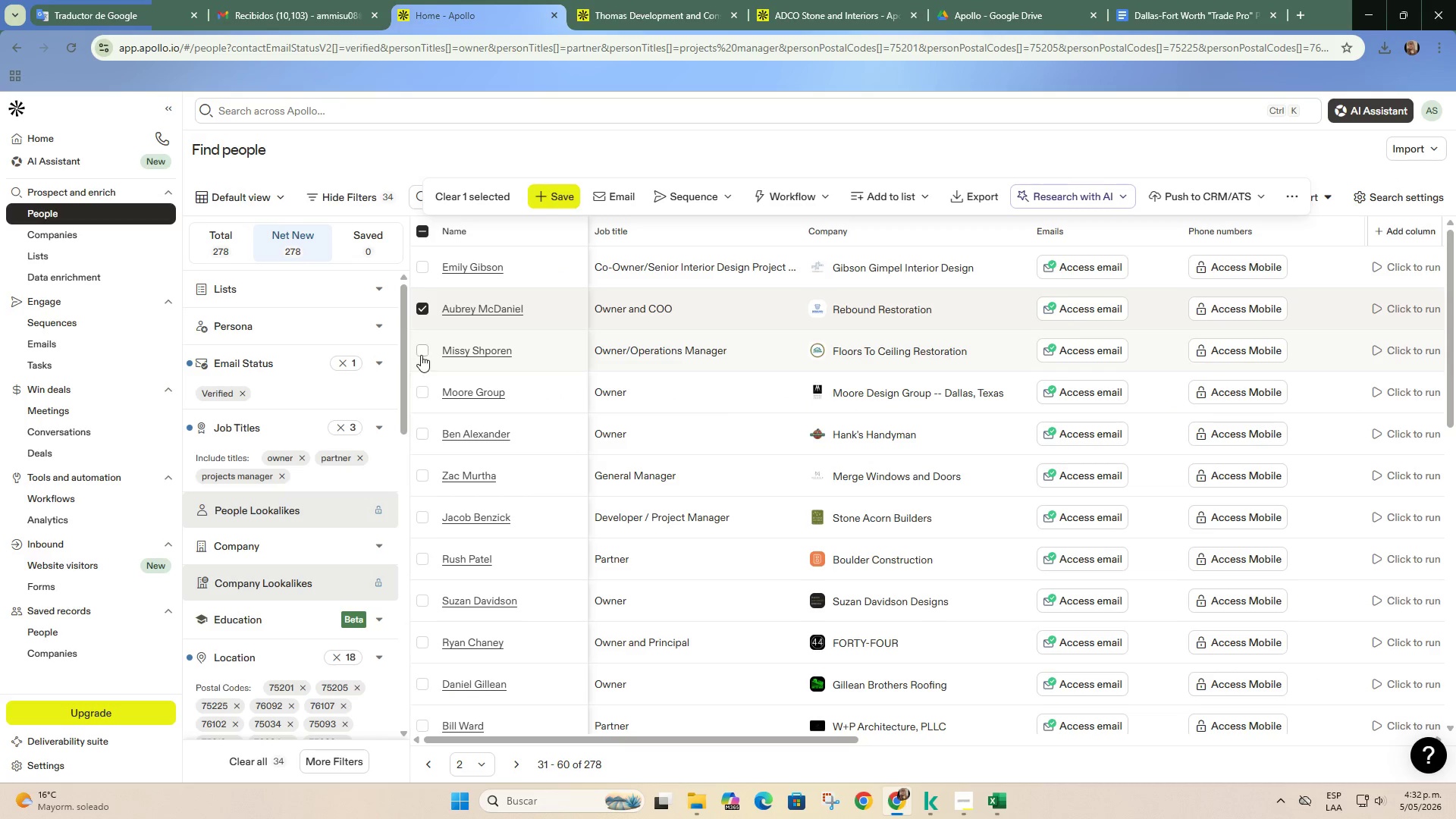 
left_click([419, 352])
 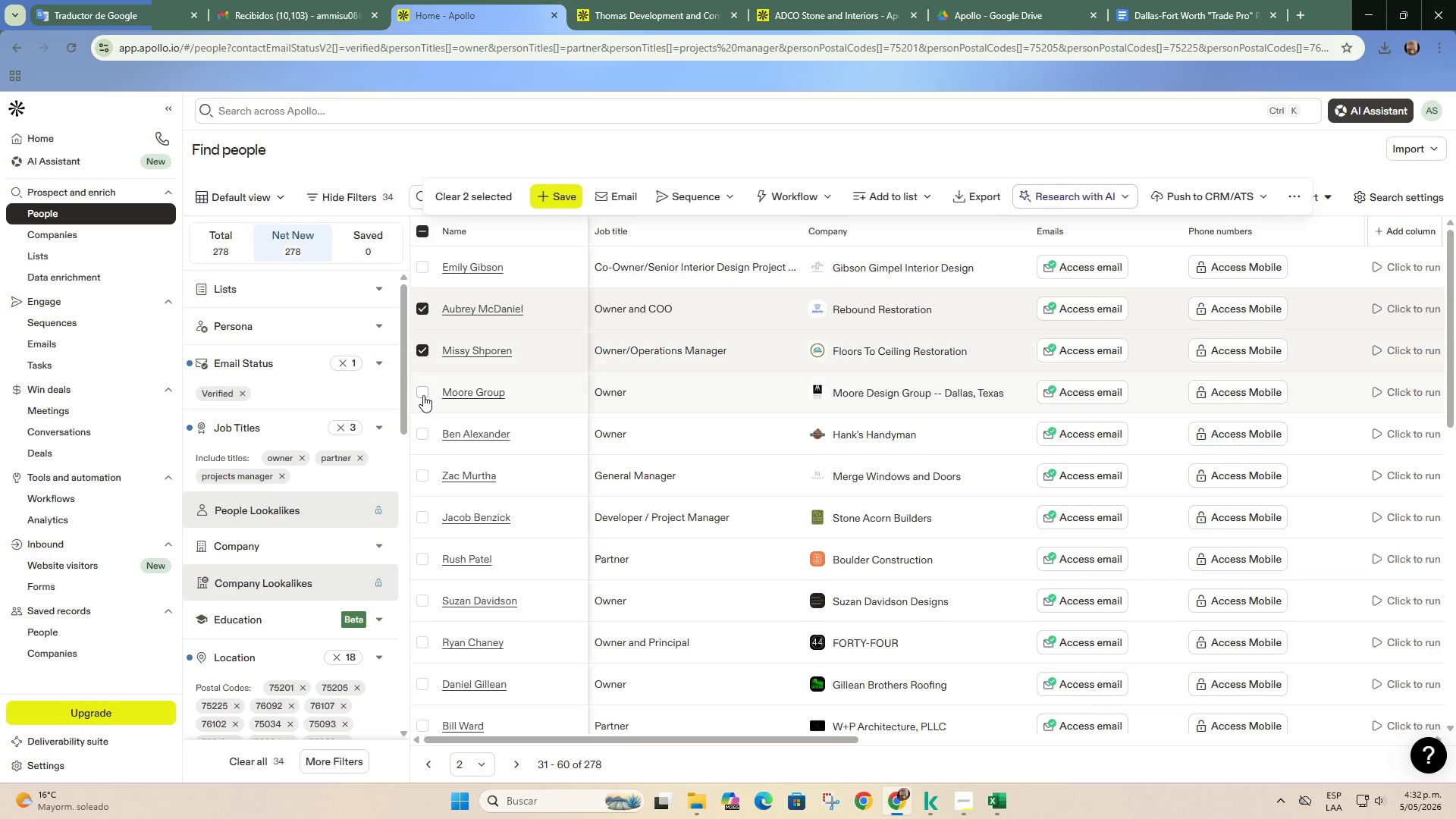 
left_click([423, 391])
 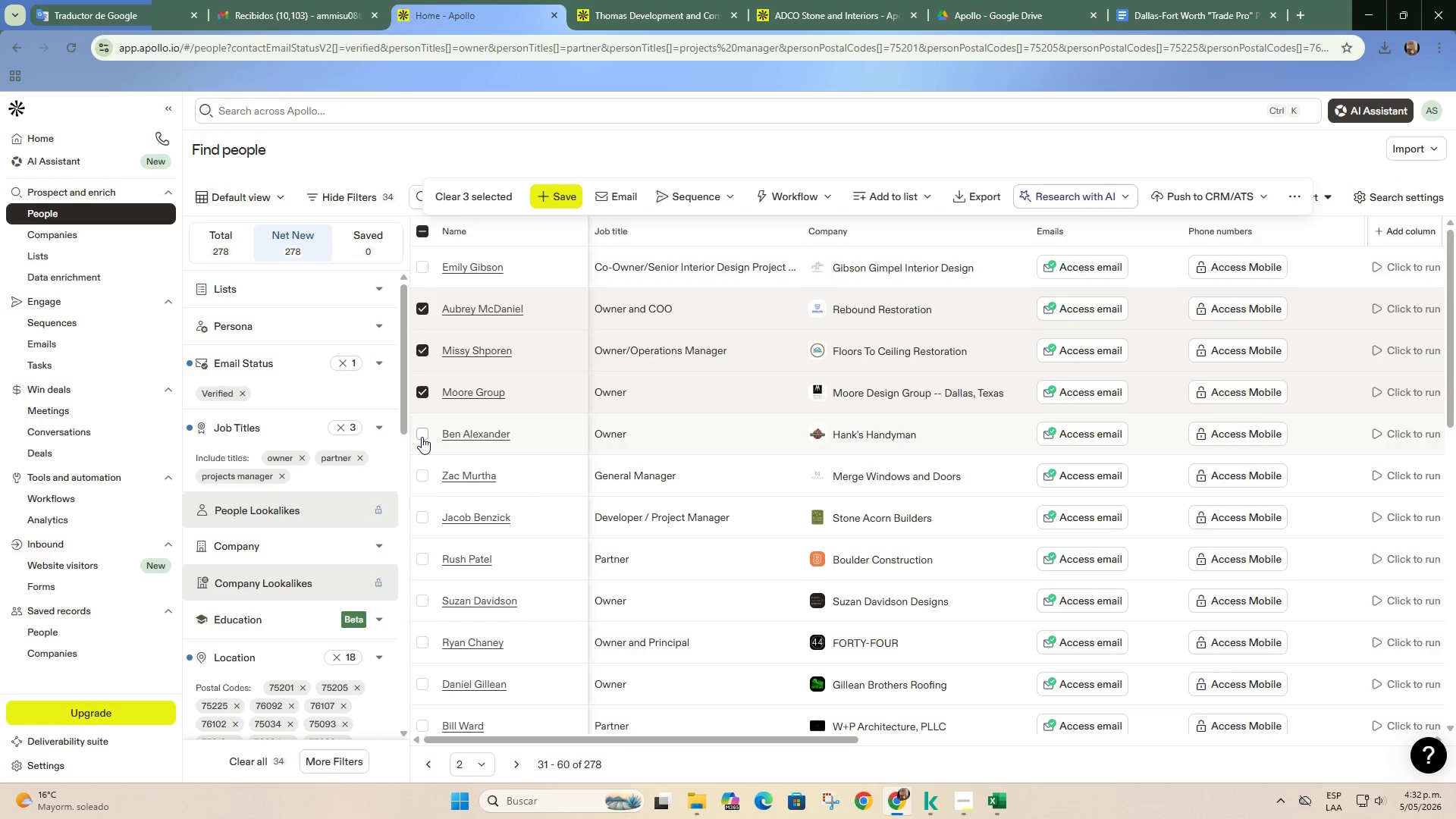 
left_click([422, 436])
 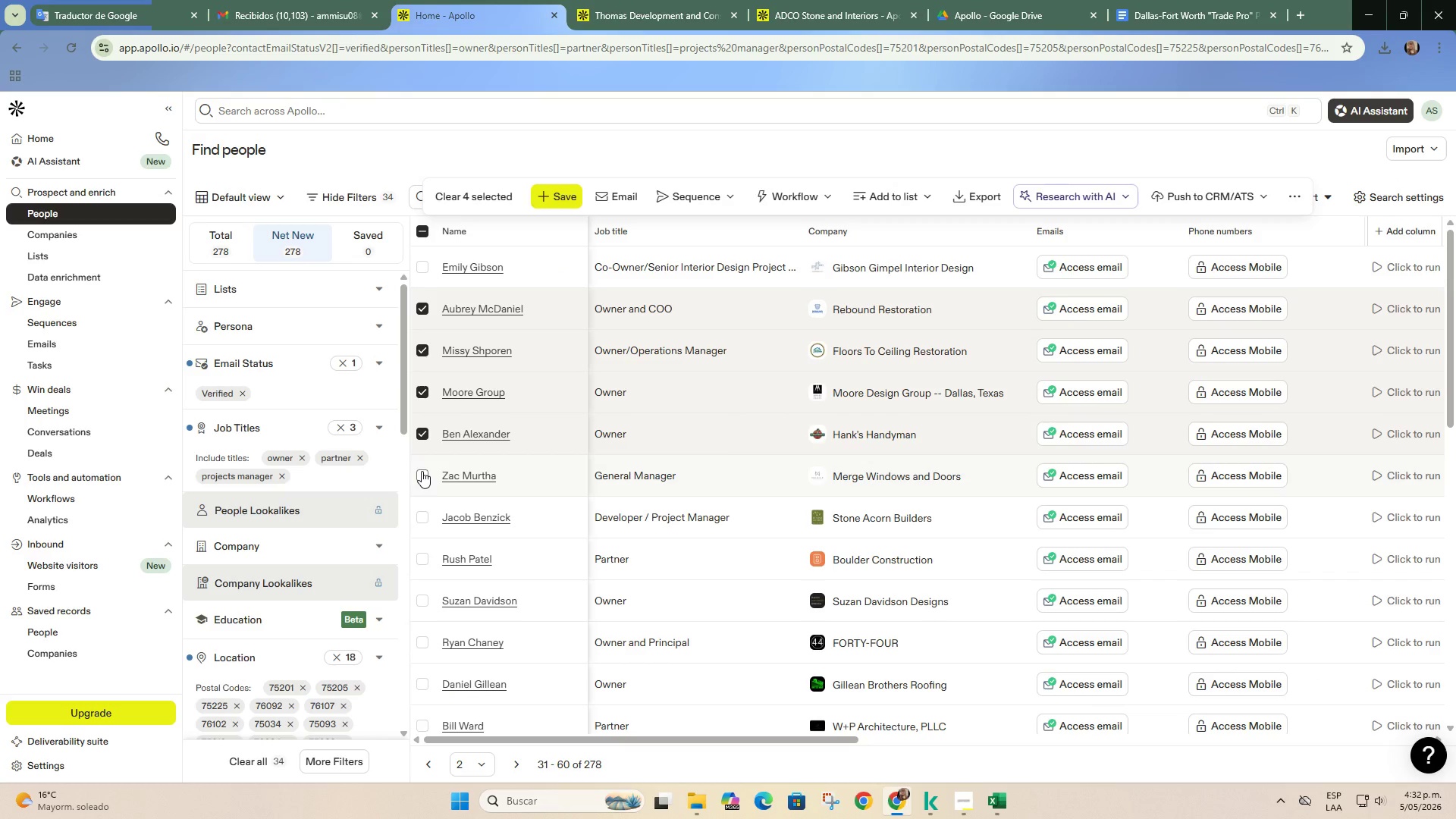 
left_click([422, 471])
 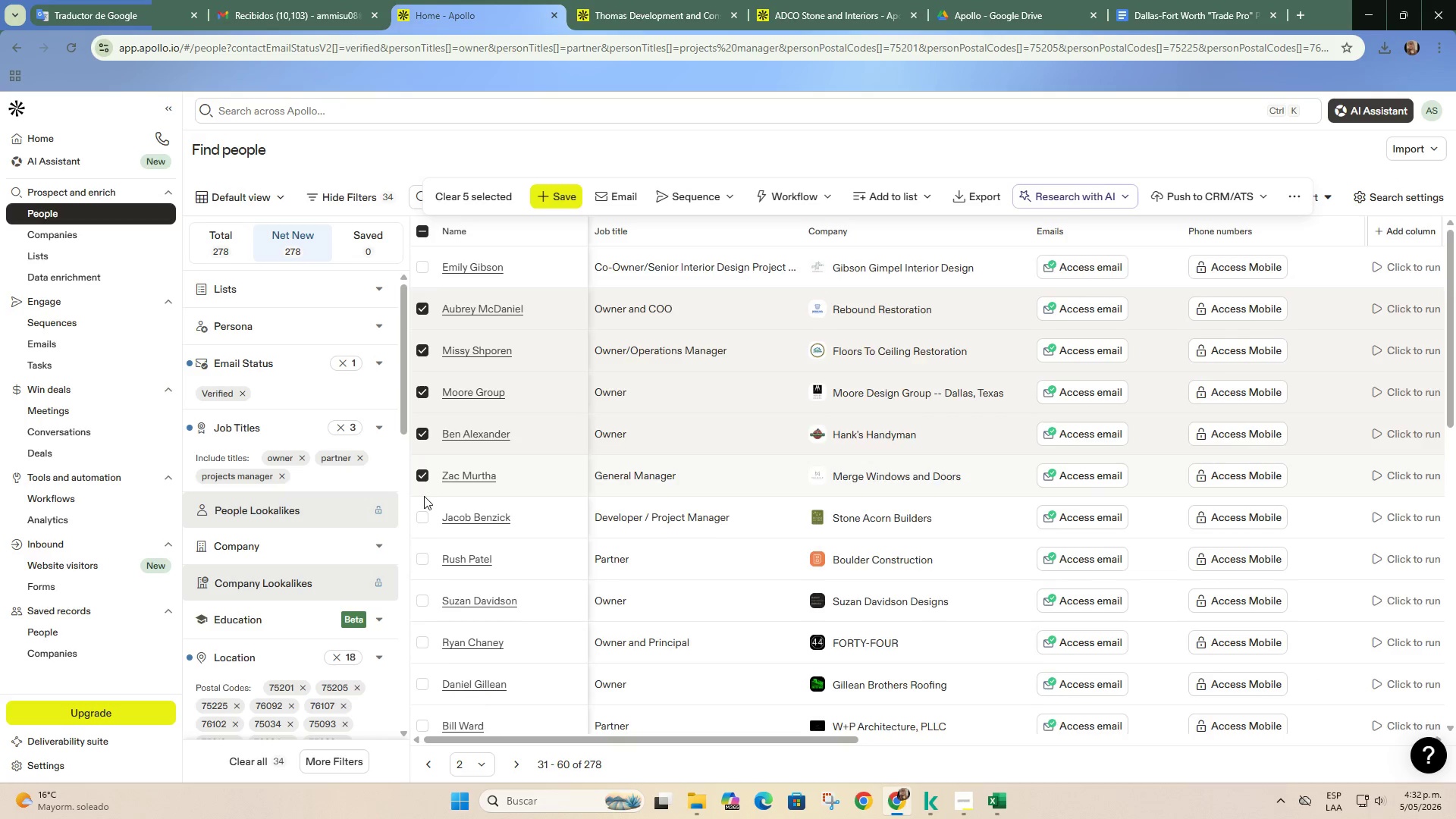 
scroll: coordinate [424, 496], scroll_direction: down, amount: 1.0
 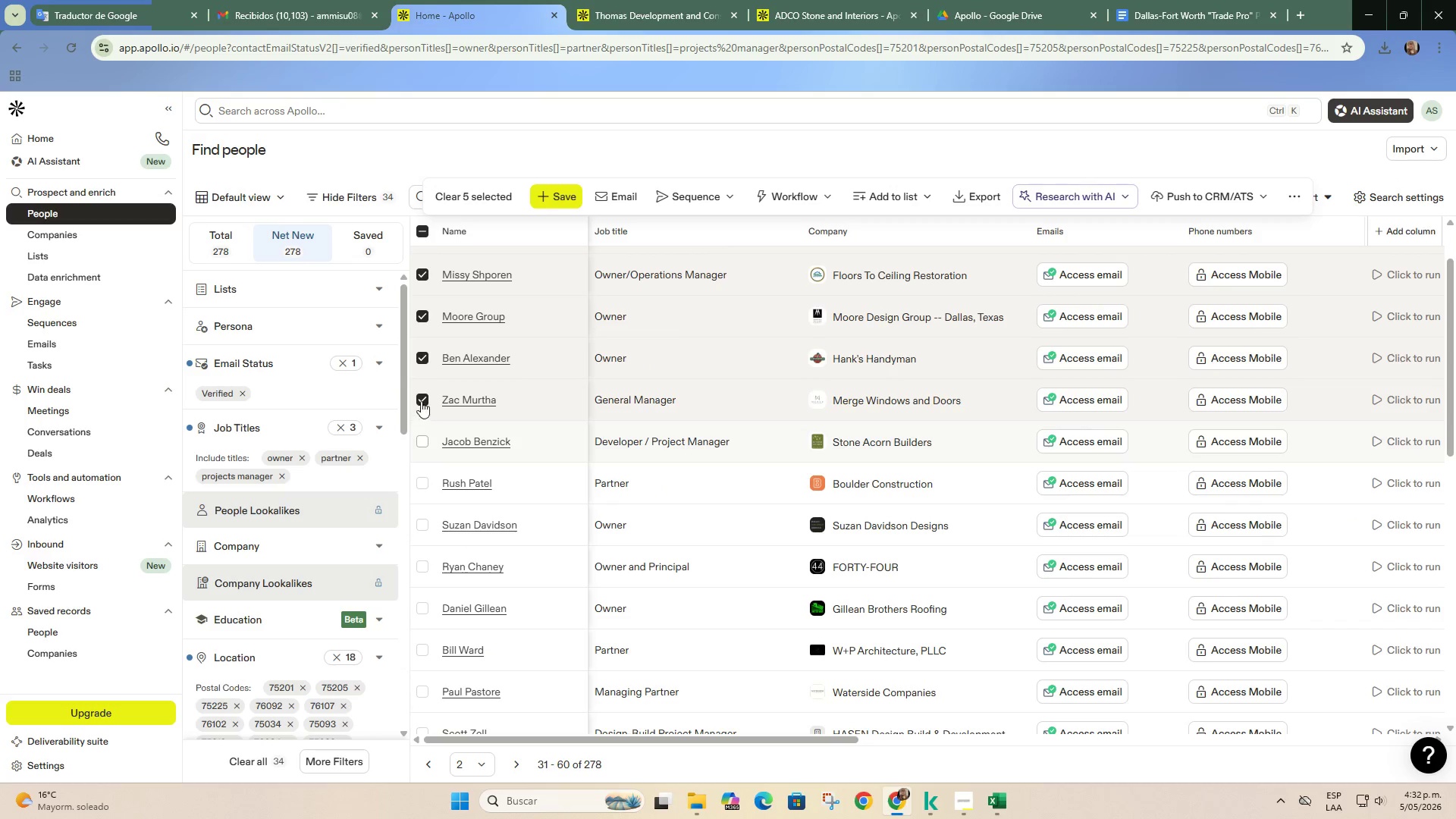 
left_click([421, 399])
 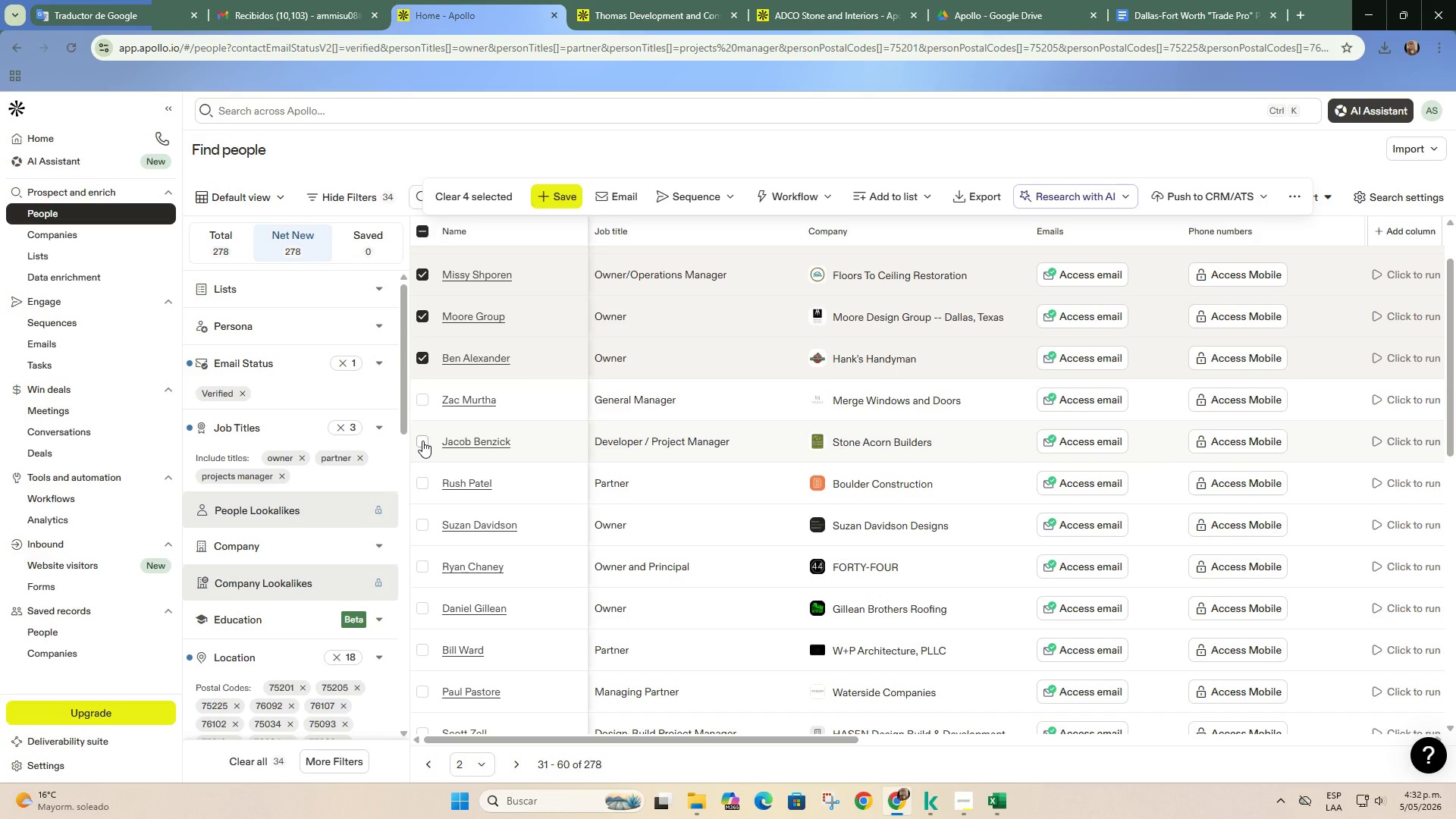 
left_click([422, 440])
 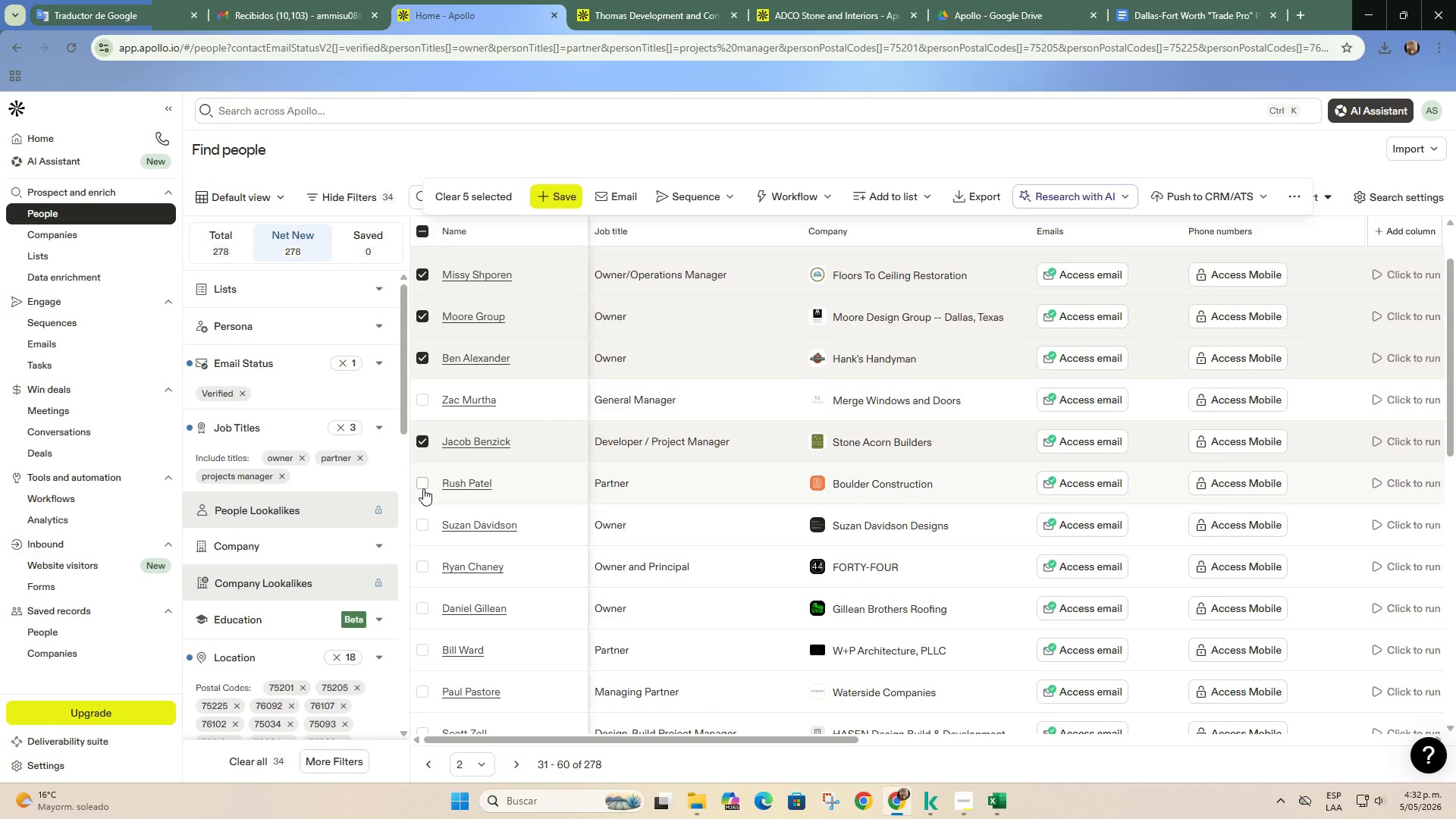 
left_click([423, 488])
 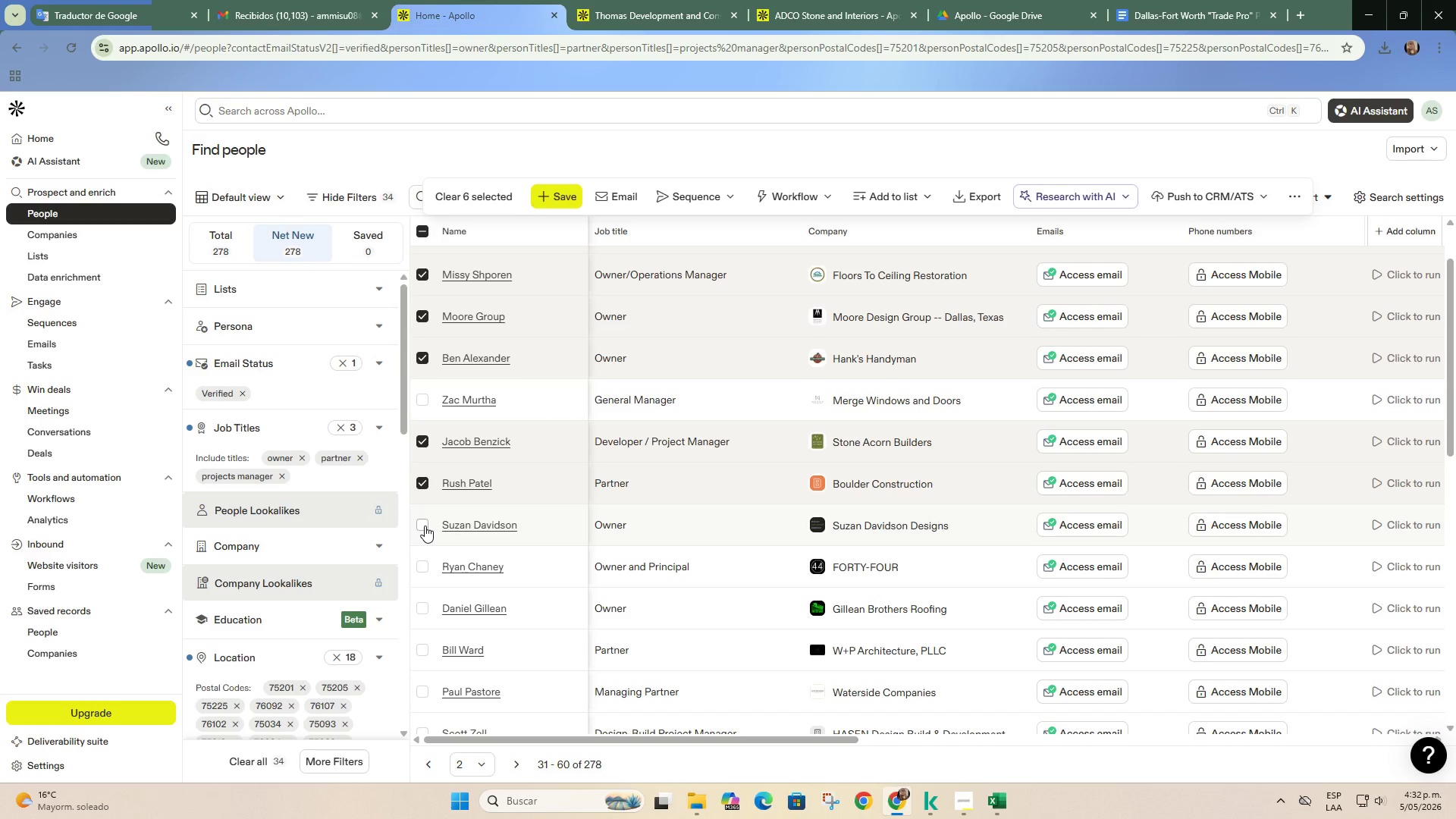 
left_click([425, 526])
 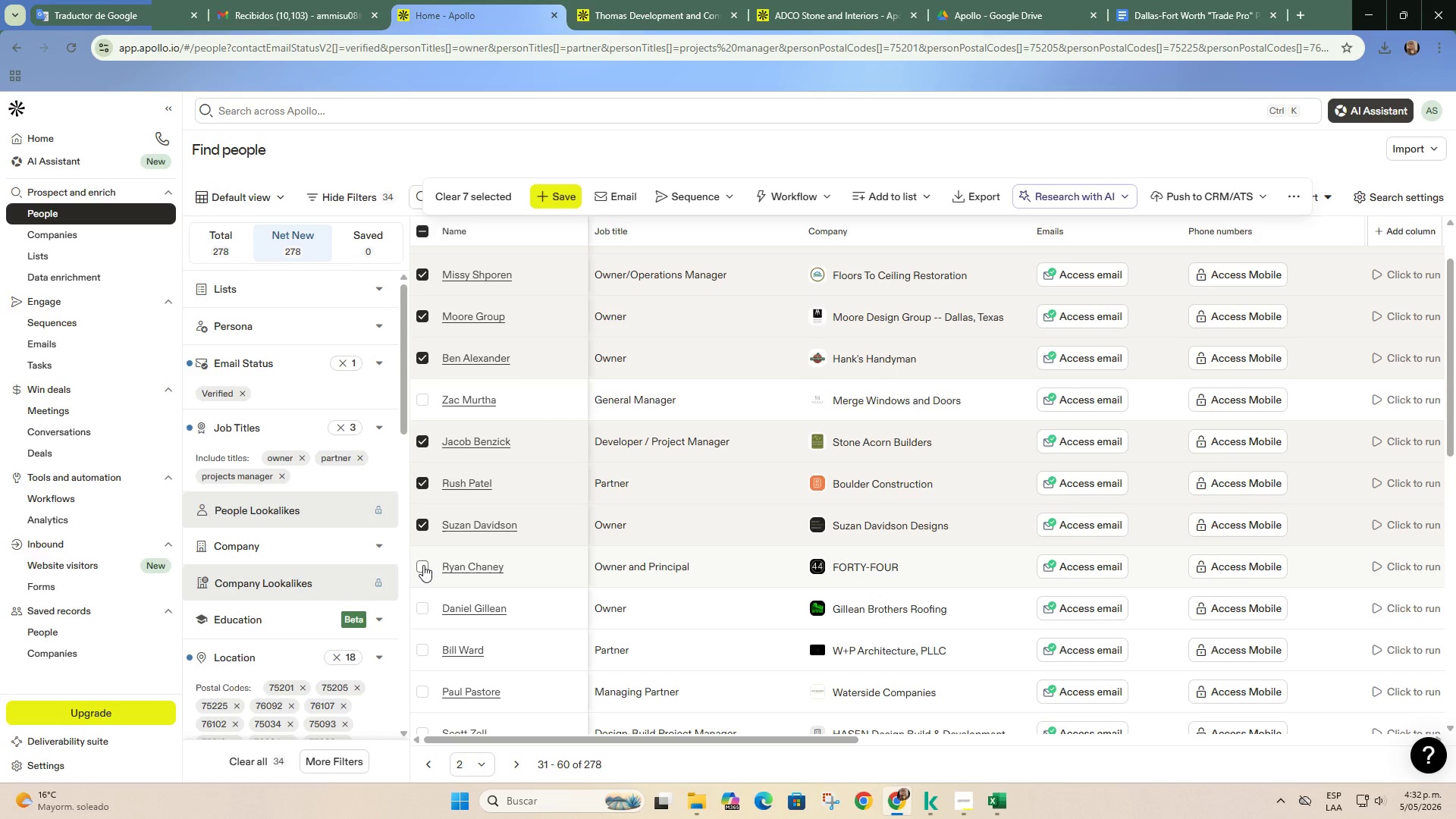 
left_click([423, 565])
 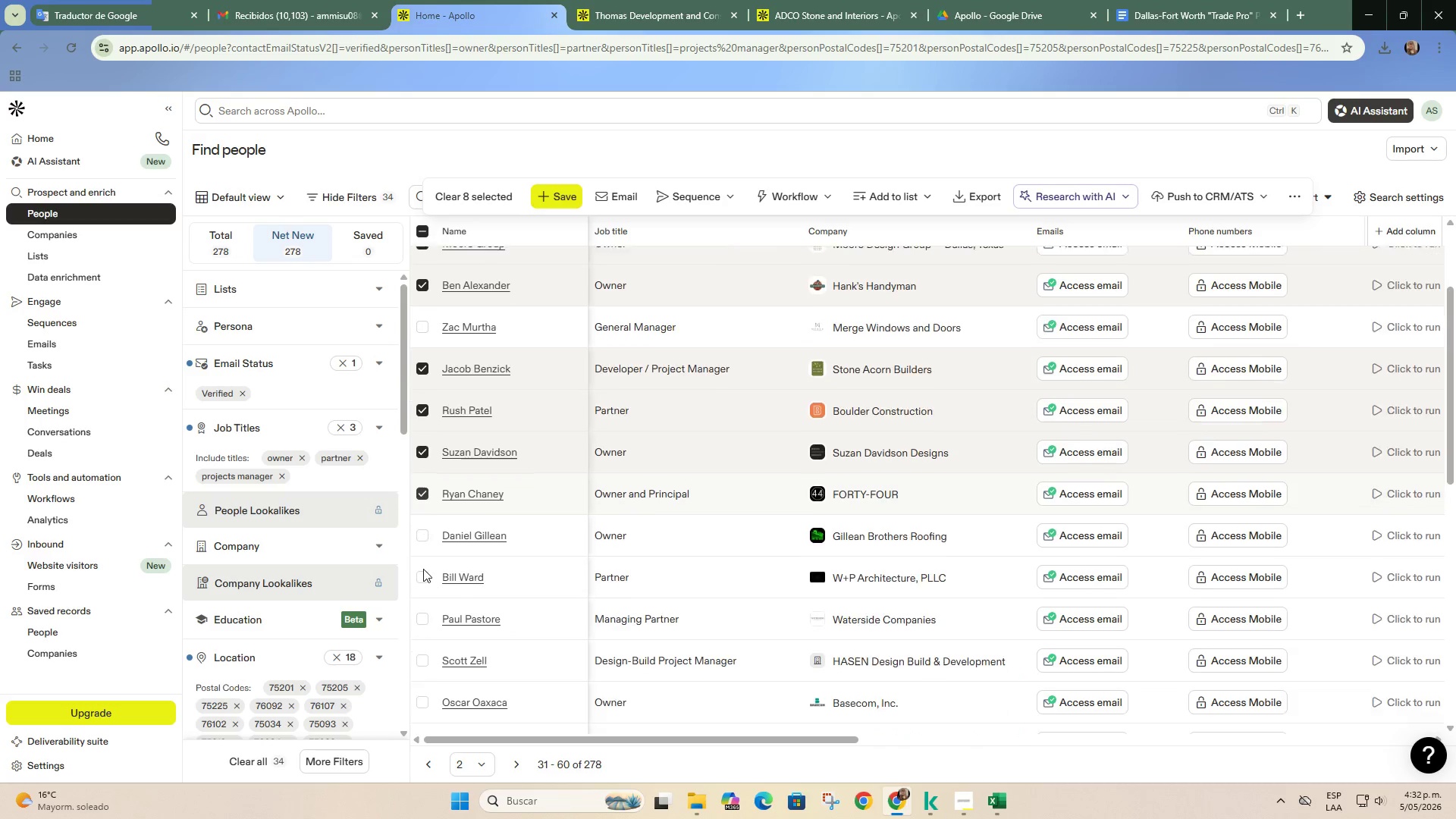 
scroll: coordinate [423, 569], scroll_direction: down, amount: 1.0
 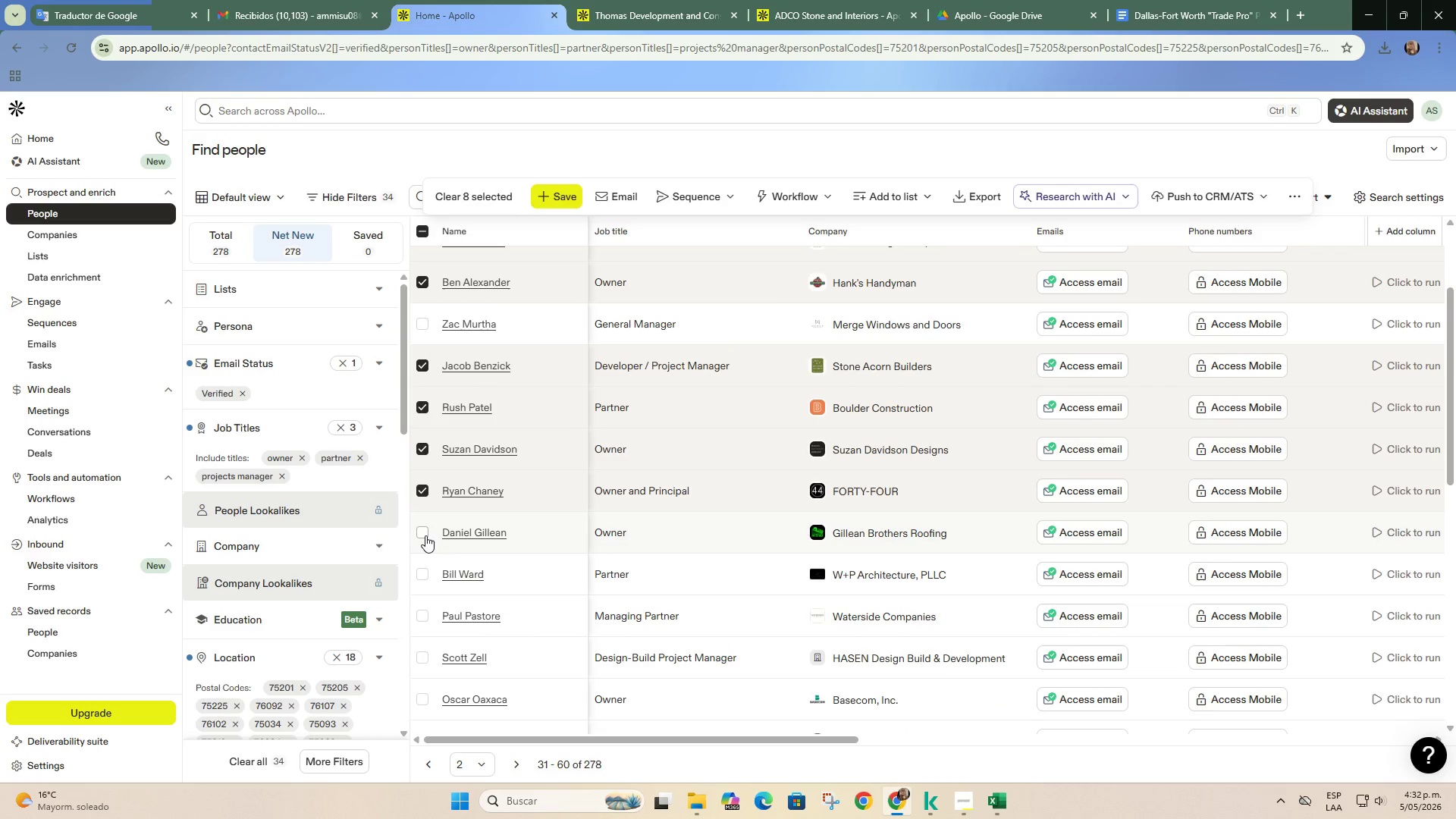 
left_click([425, 535])
 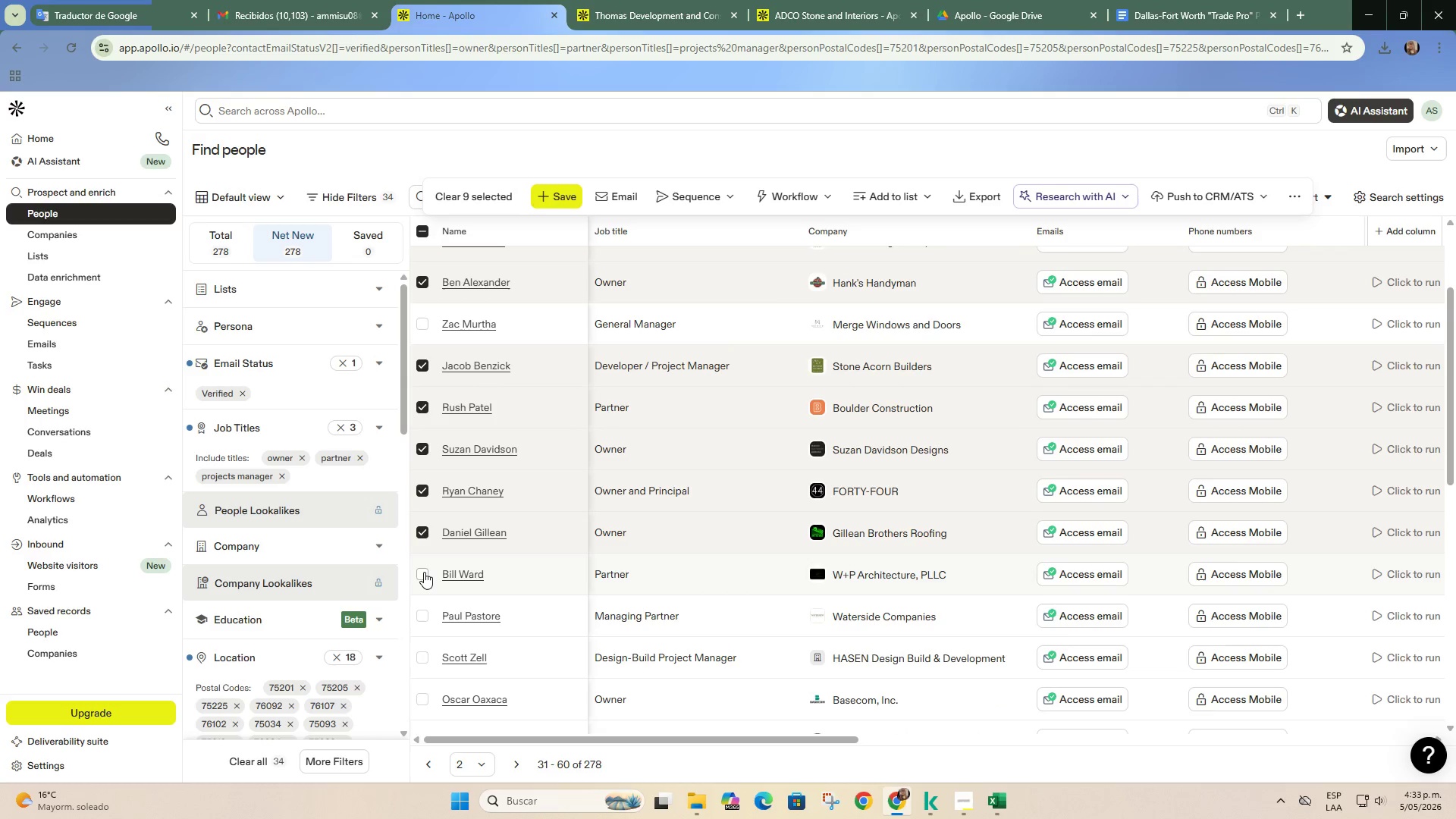 
left_click([424, 572])
 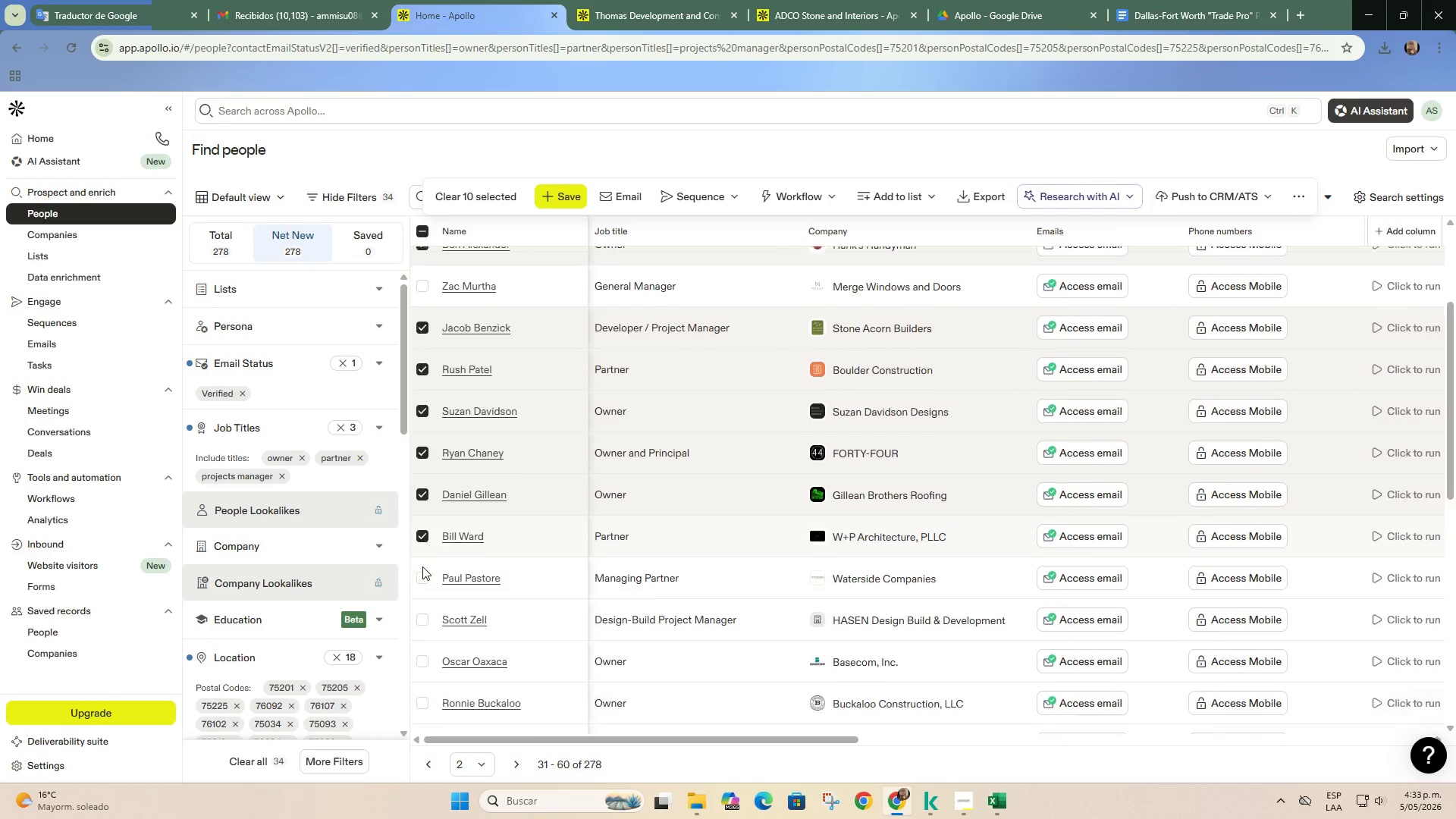 
scroll: coordinate [423, 545], scroll_direction: down, amount: 2.0
 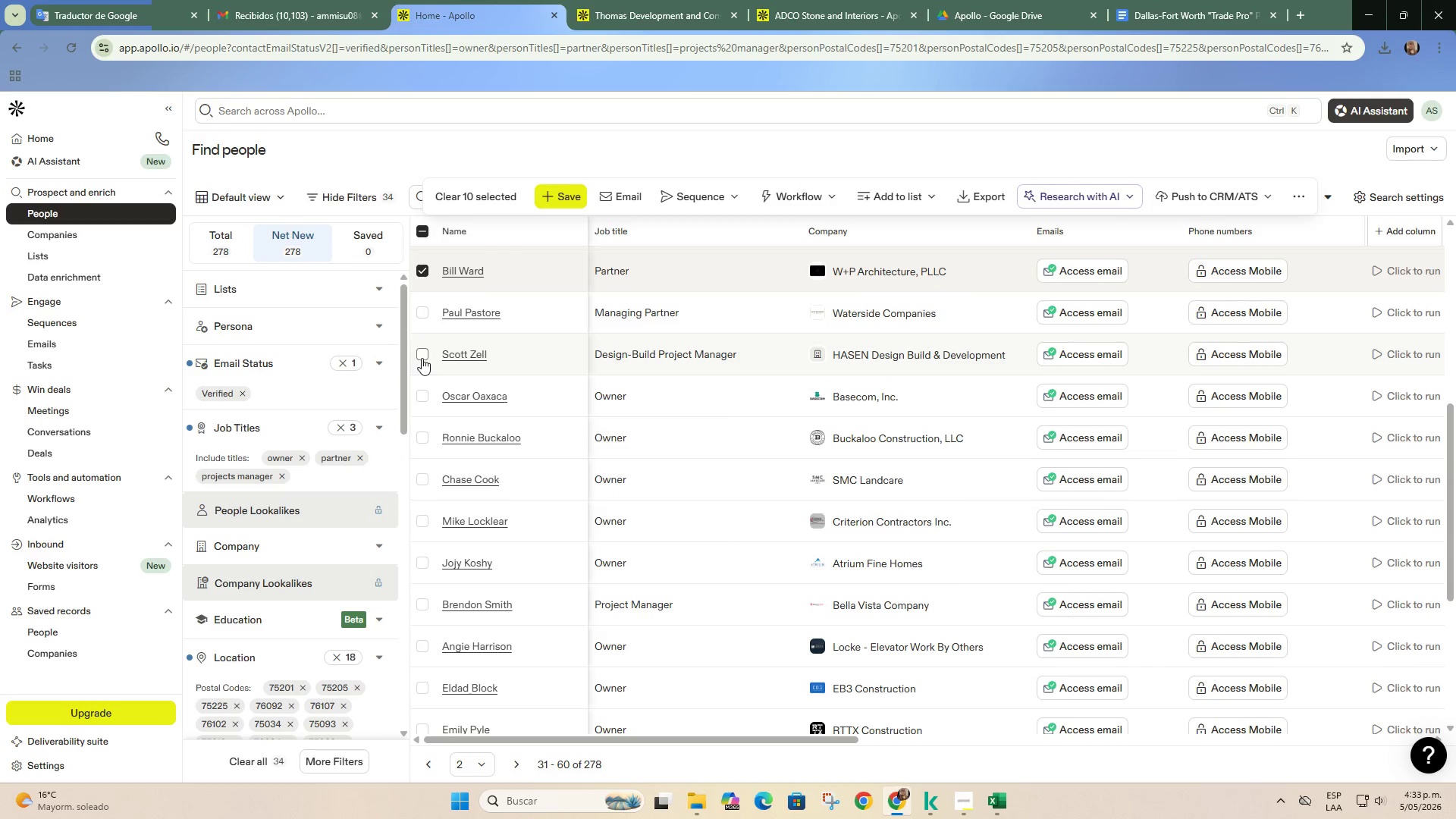 
double_click([422, 394])
 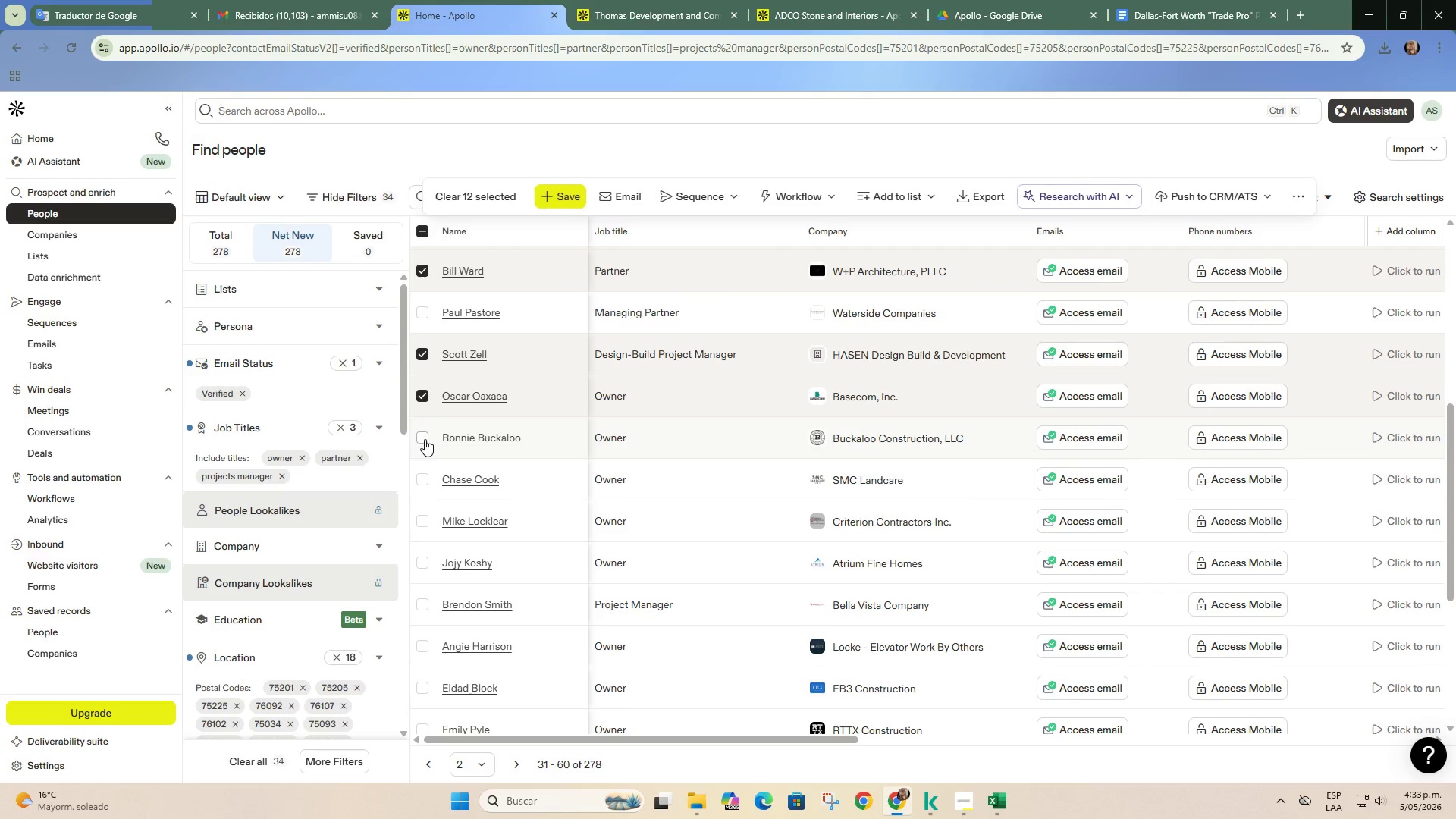 
left_click([425, 439])
 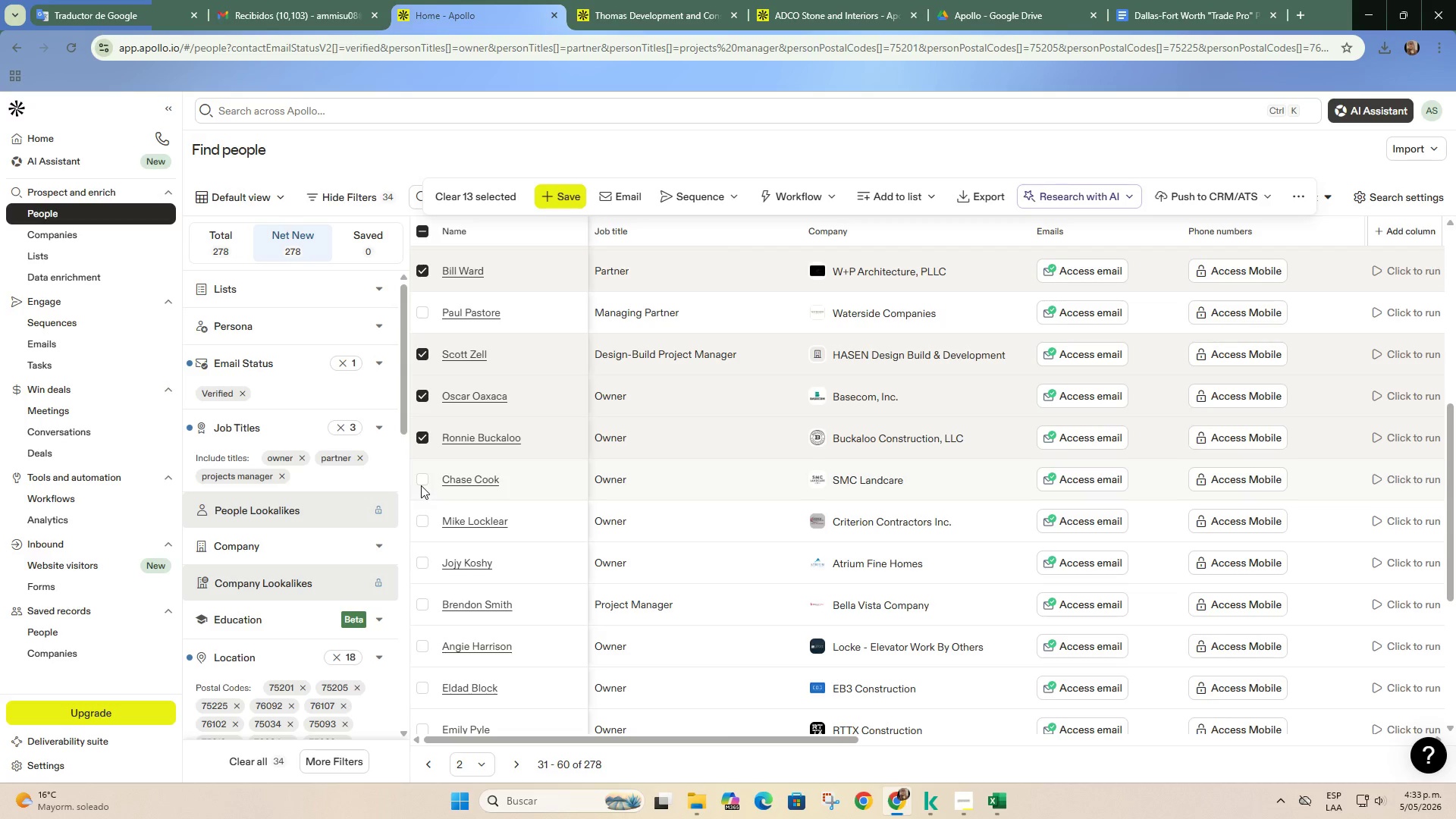 
left_click([421, 485])
 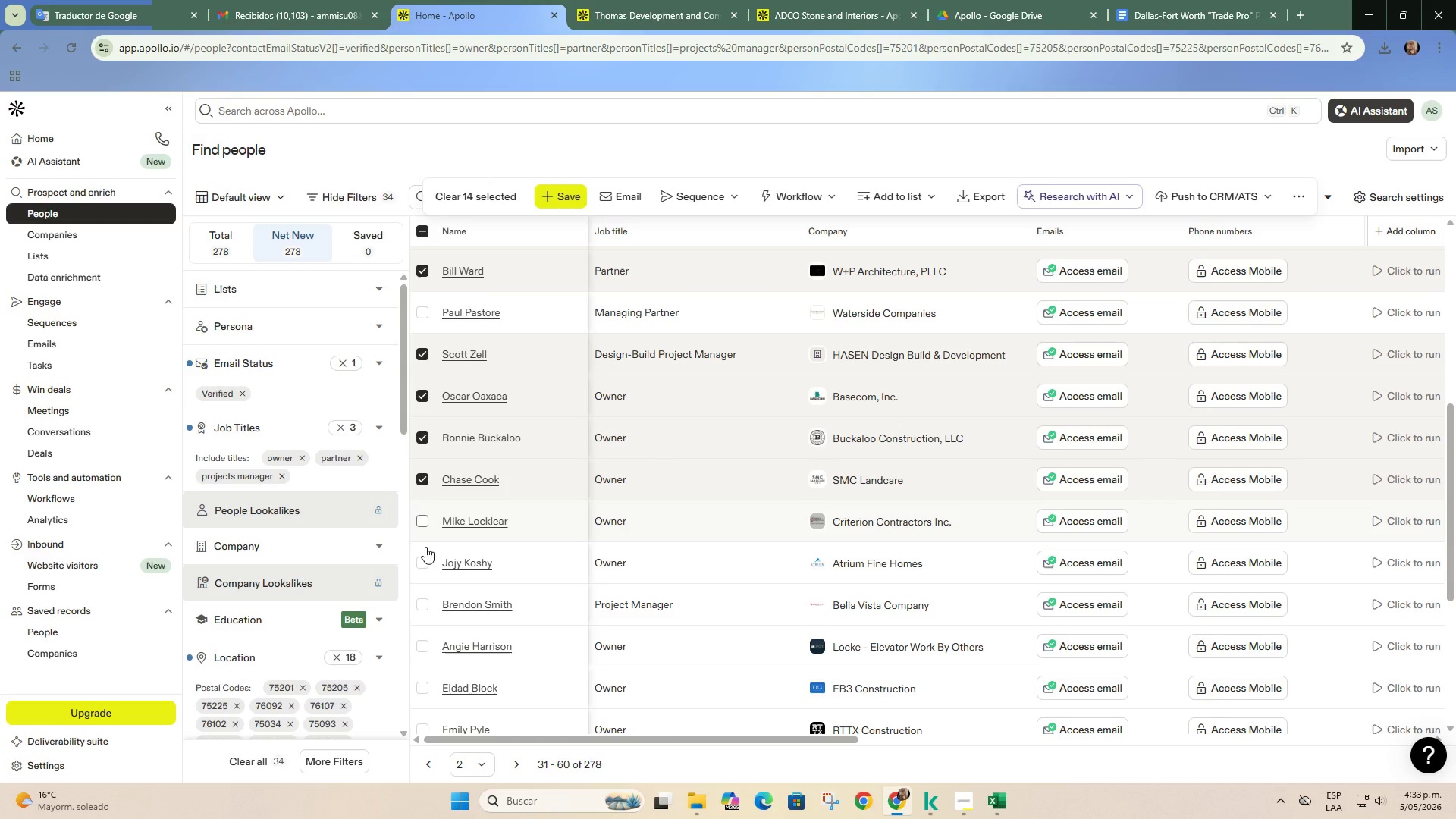 
double_click([425, 564])
 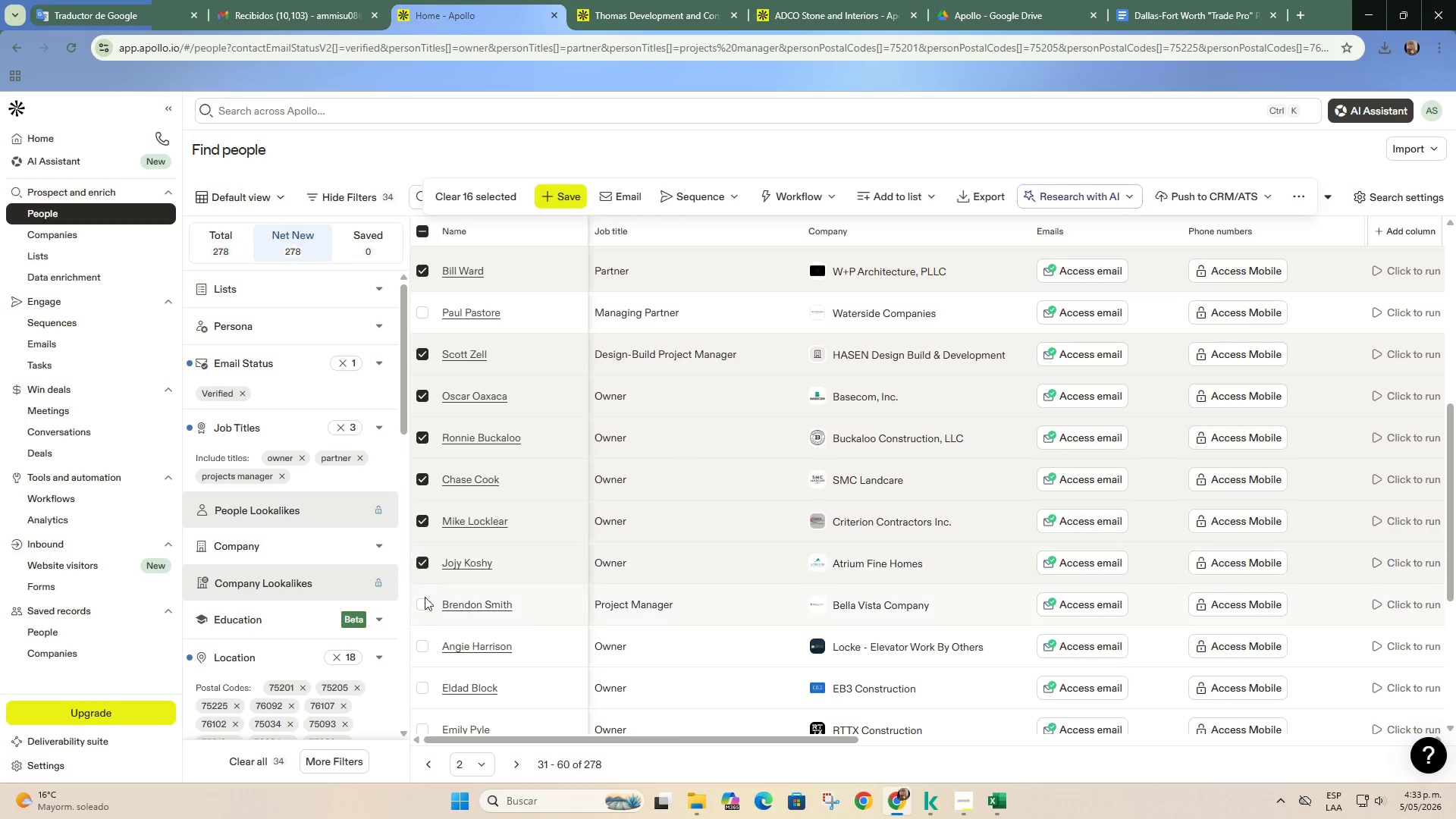 
left_click([425, 599])
 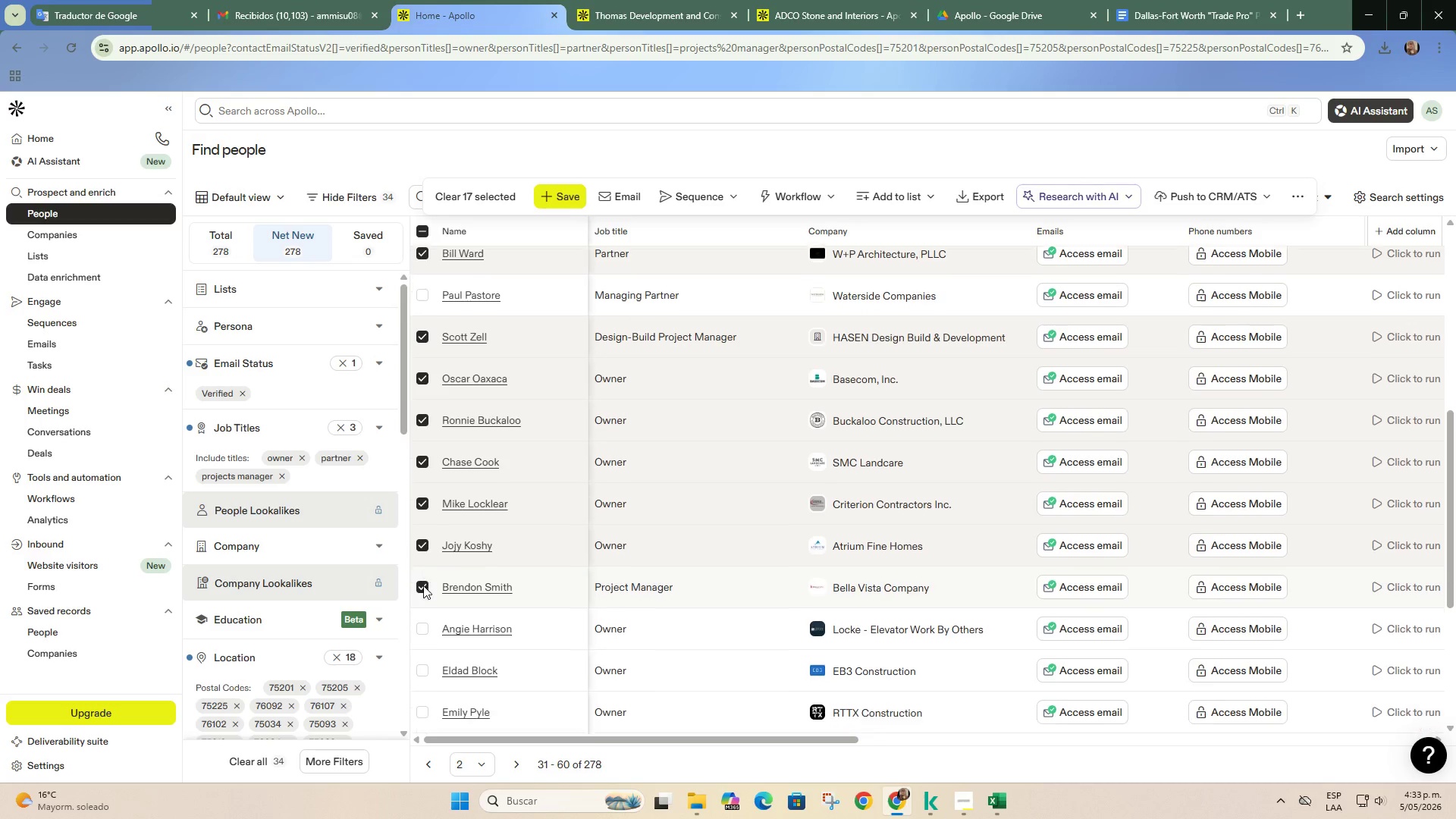 
scroll: coordinate [423, 585], scroll_direction: down, amount: 1.0
 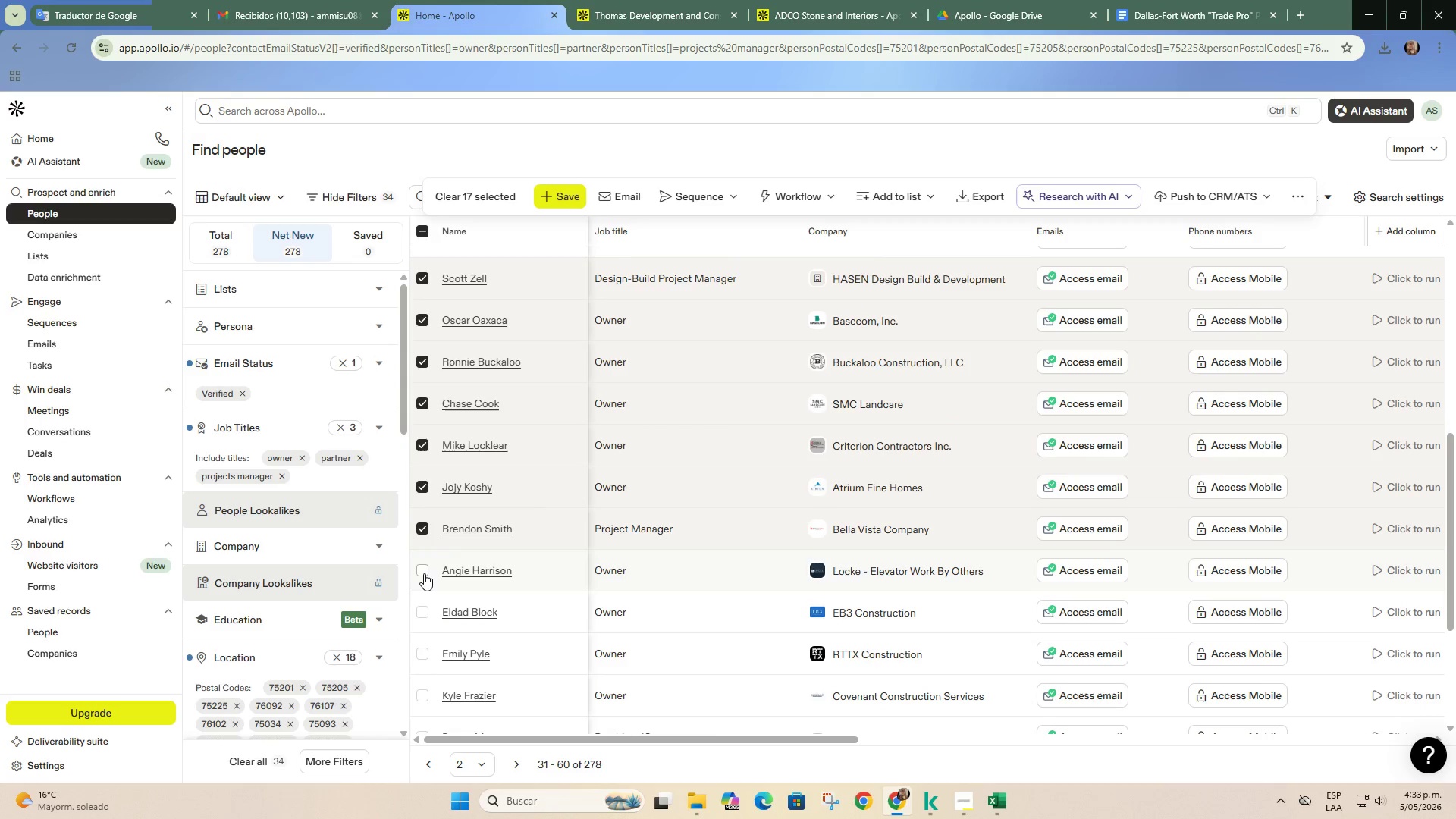 
left_click([424, 573])
 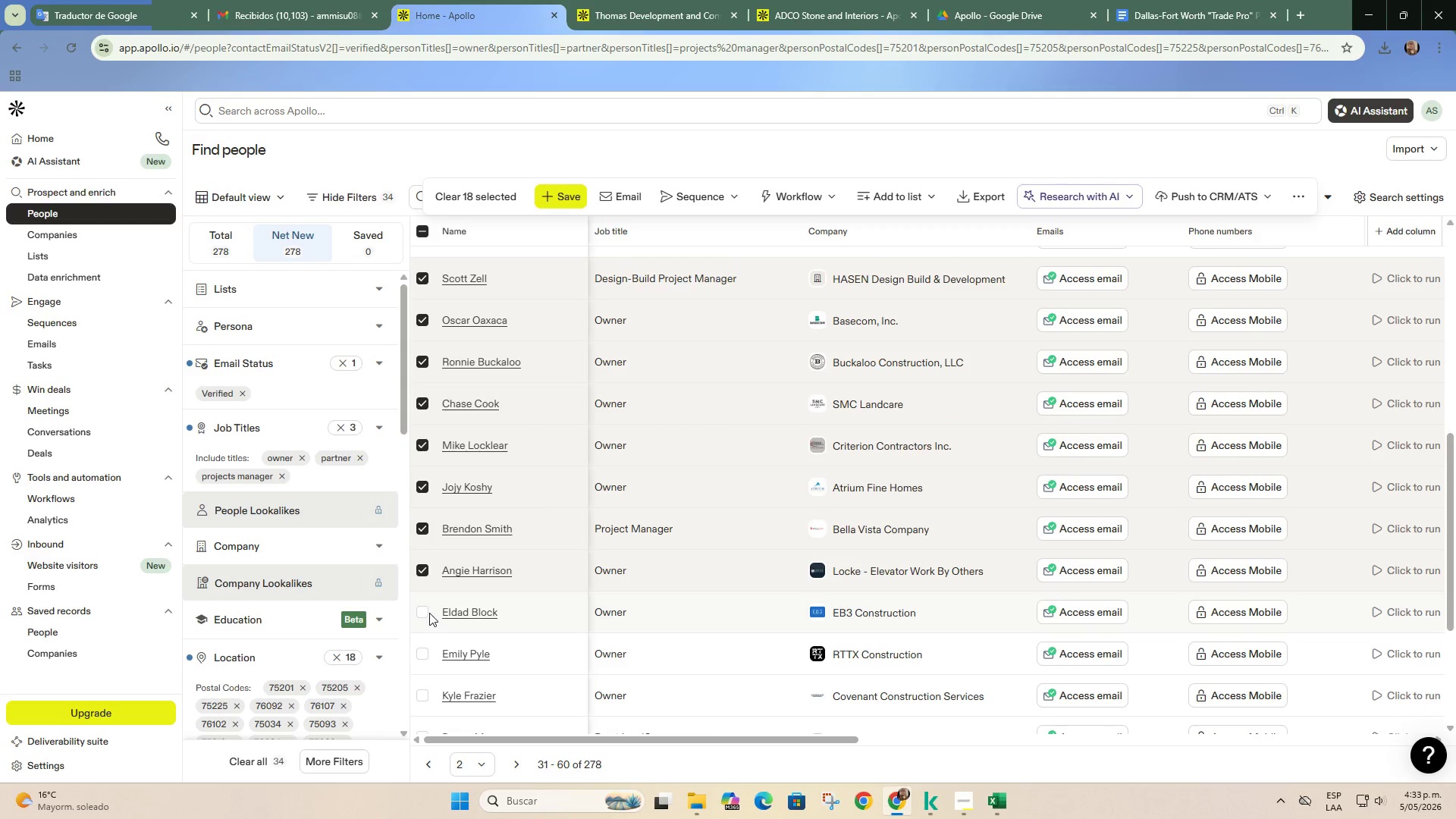 
left_click([428, 613])
 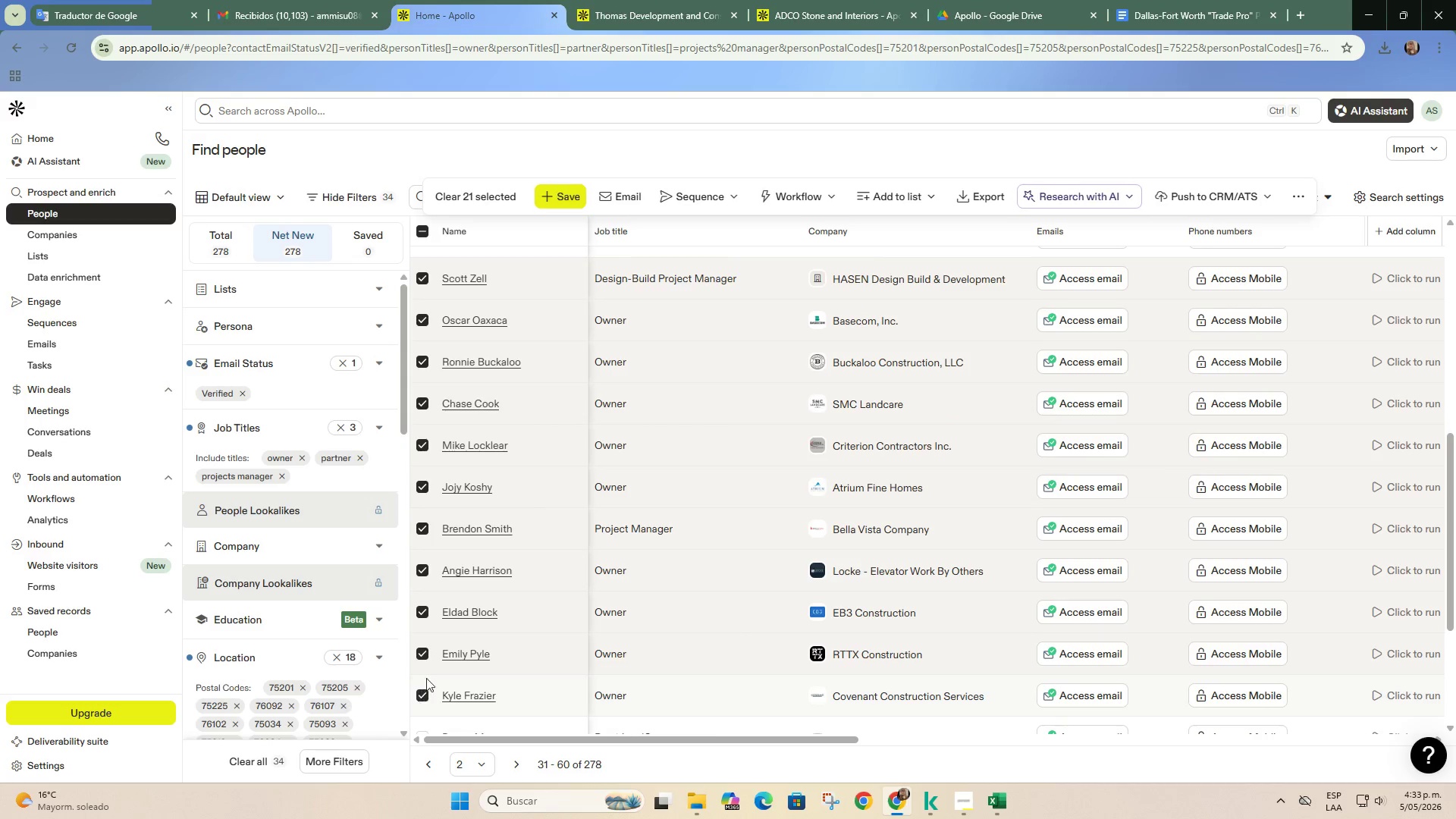 
scroll: coordinate [436, 638], scroll_direction: down, amount: 2.0
 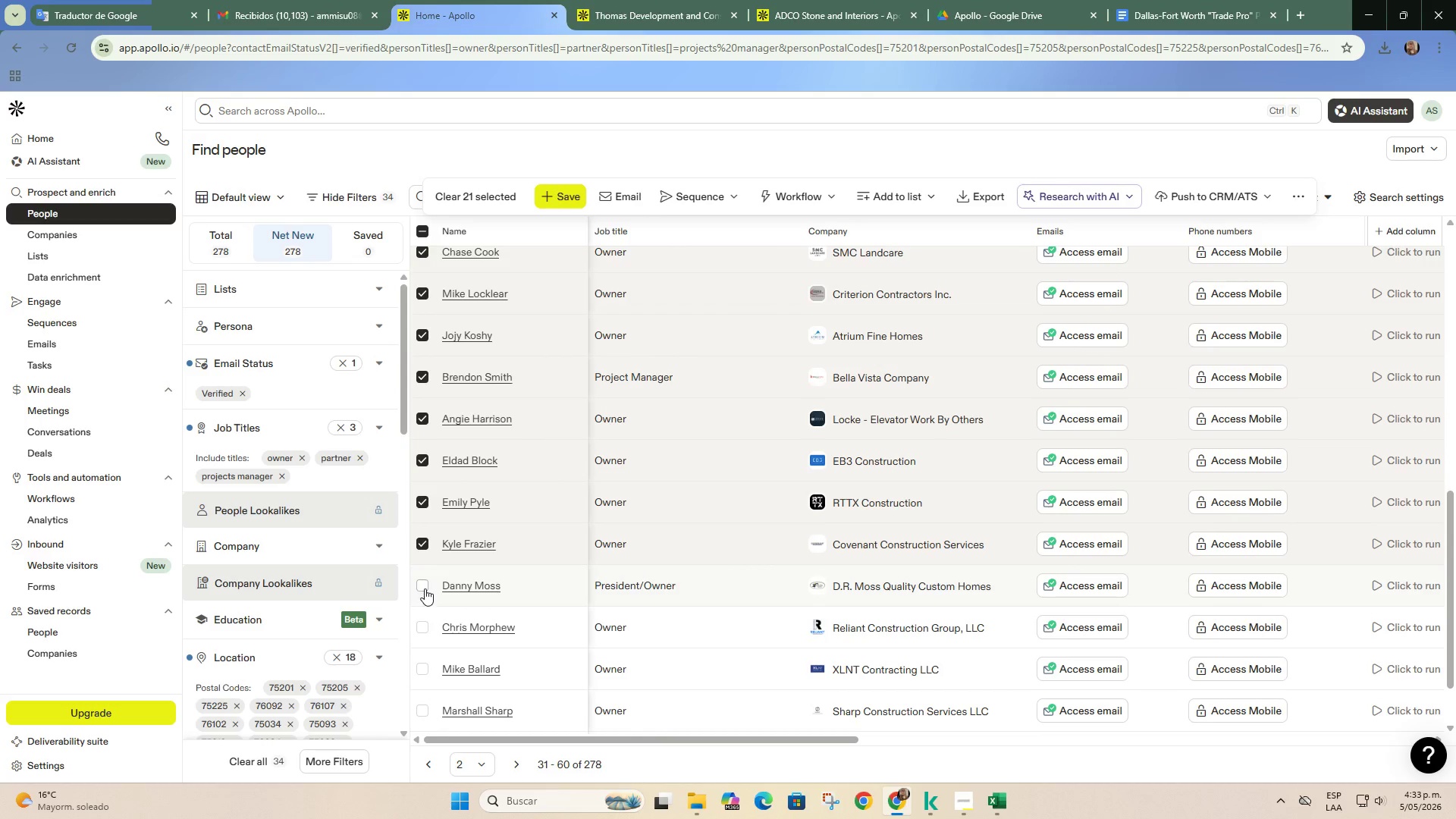 
left_click([425, 589])
 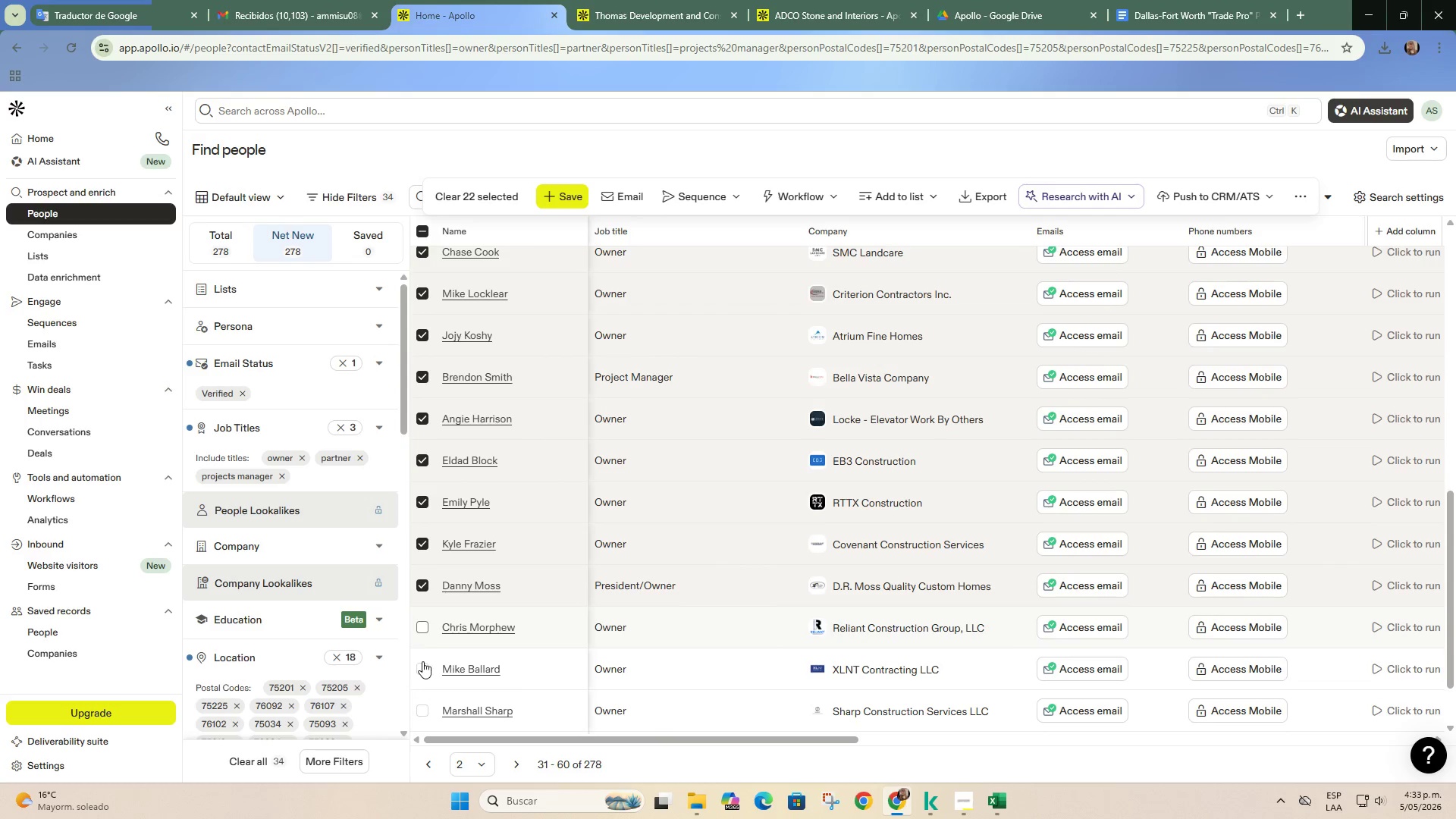 
double_click([422, 671])
 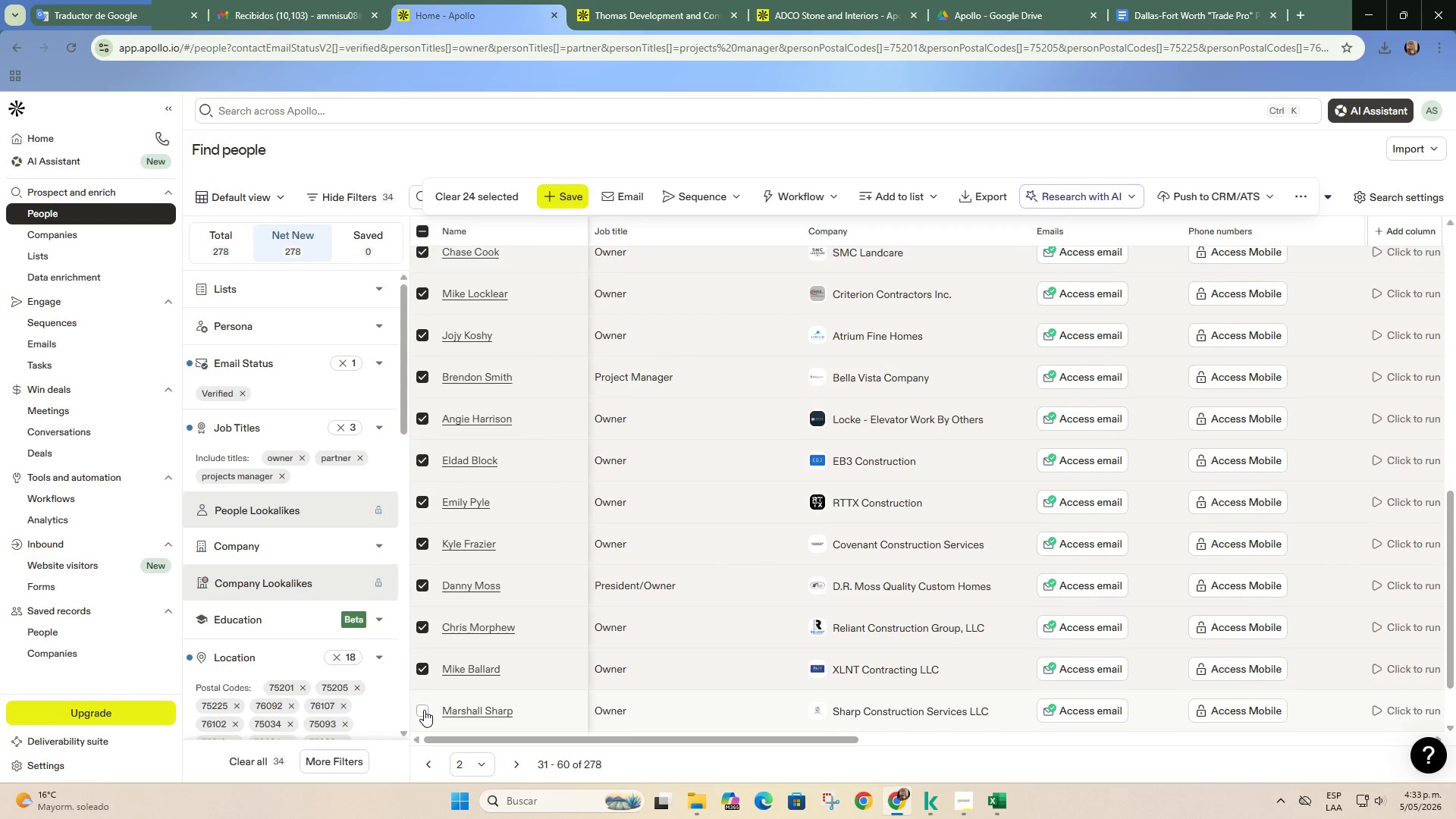 
left_click([424, 710])
 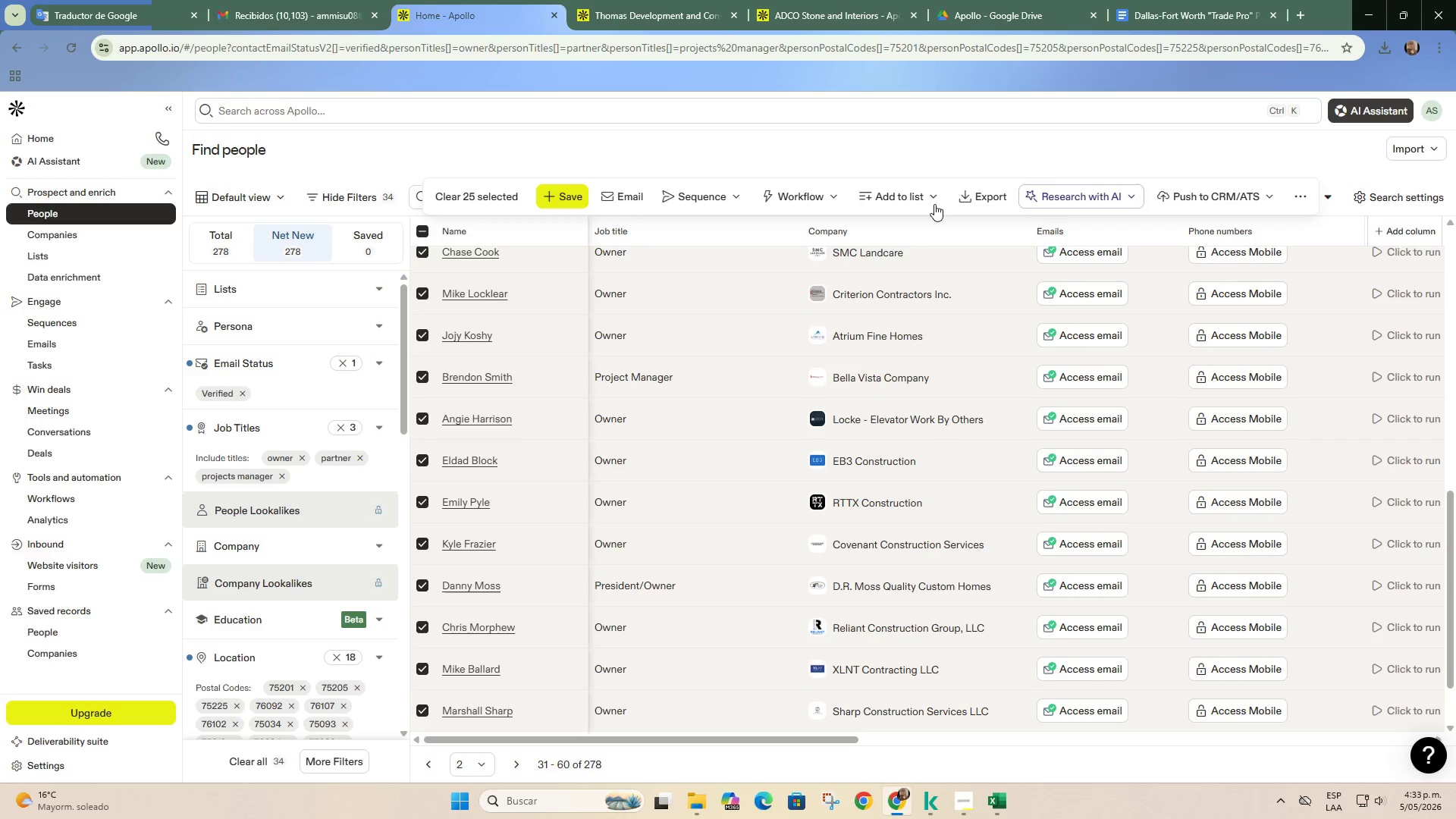 
left_click([930, 191])
 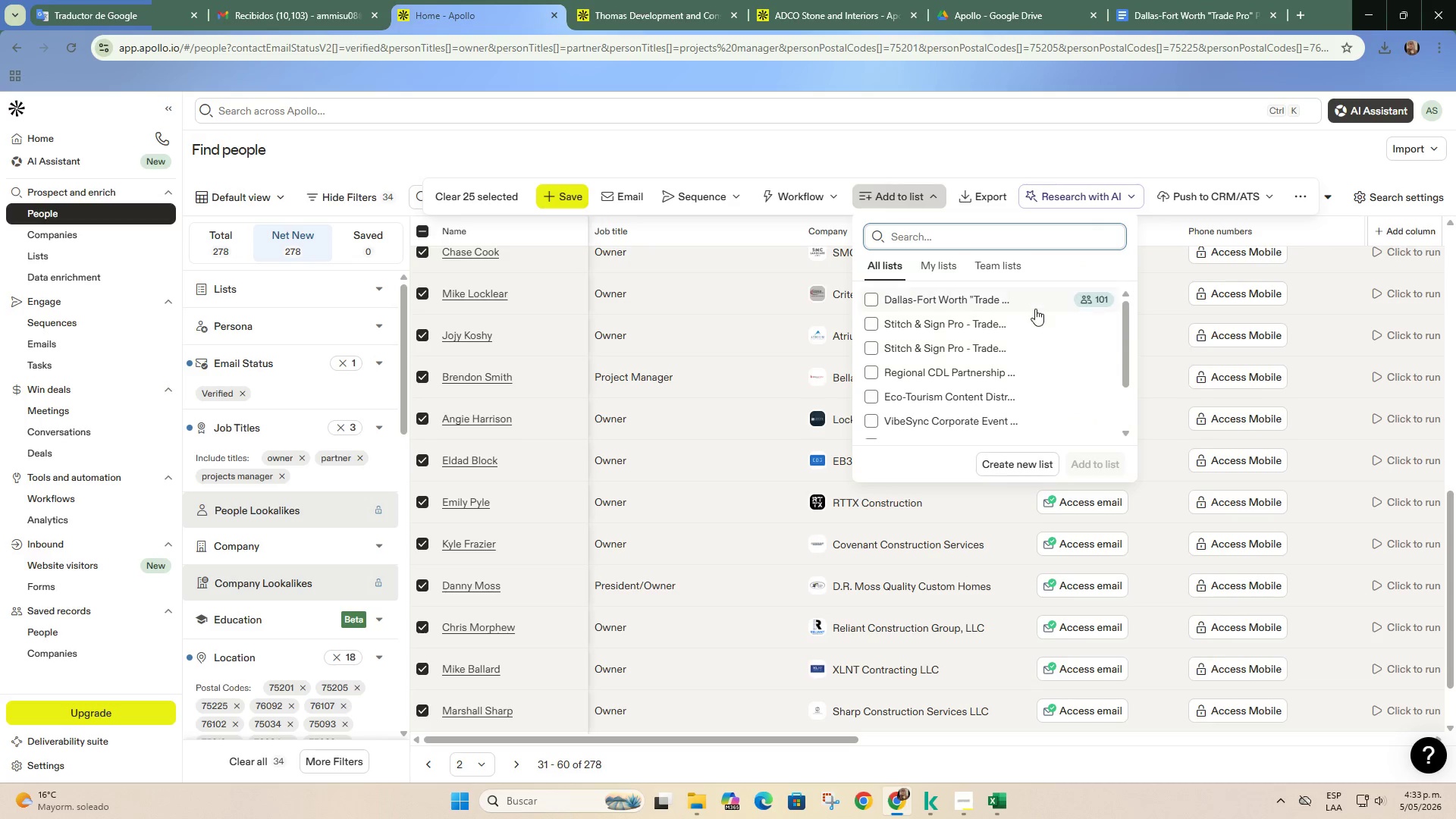 
left_click([1039, 303])
 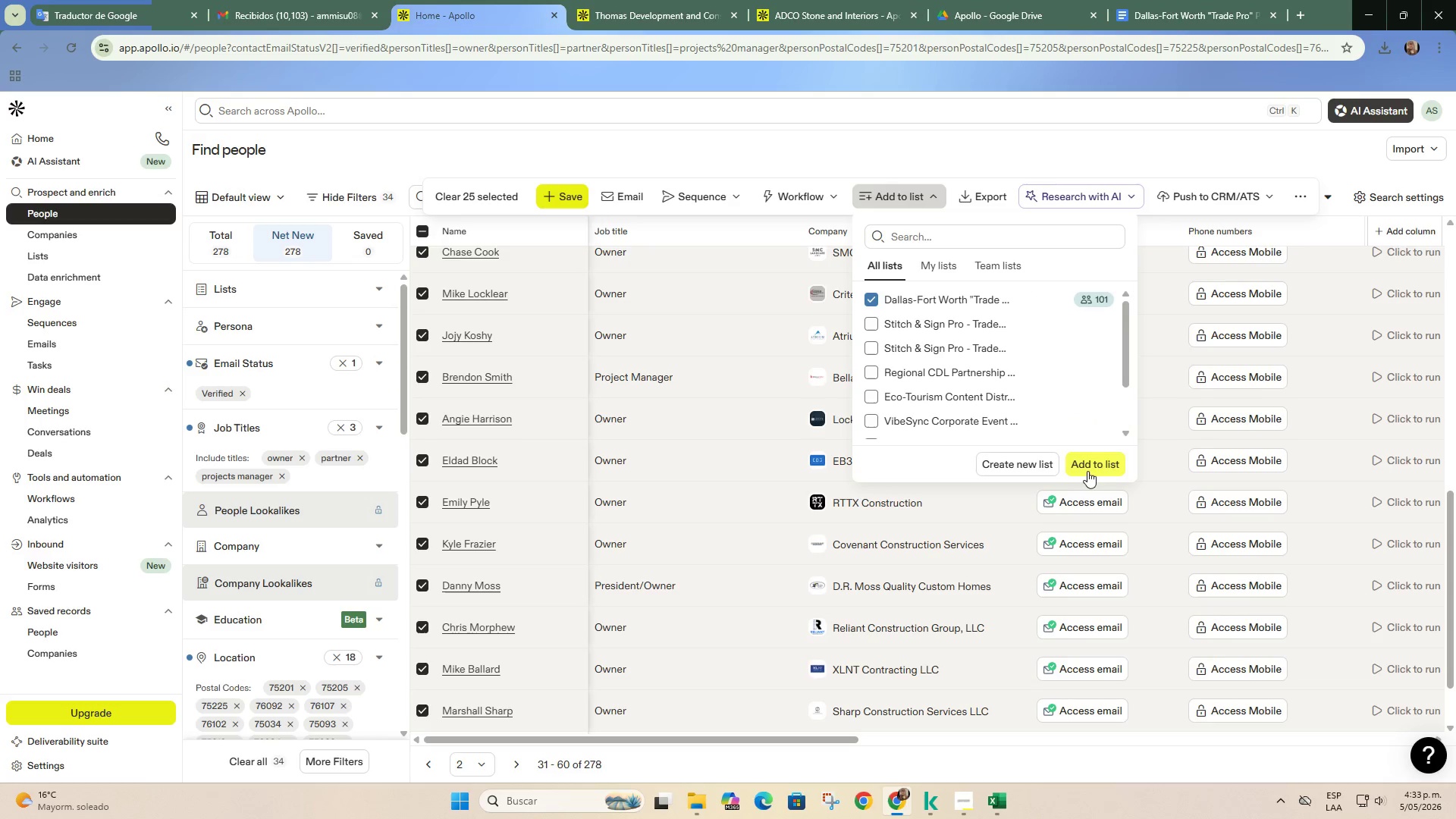 
left_click([1092, 471])
 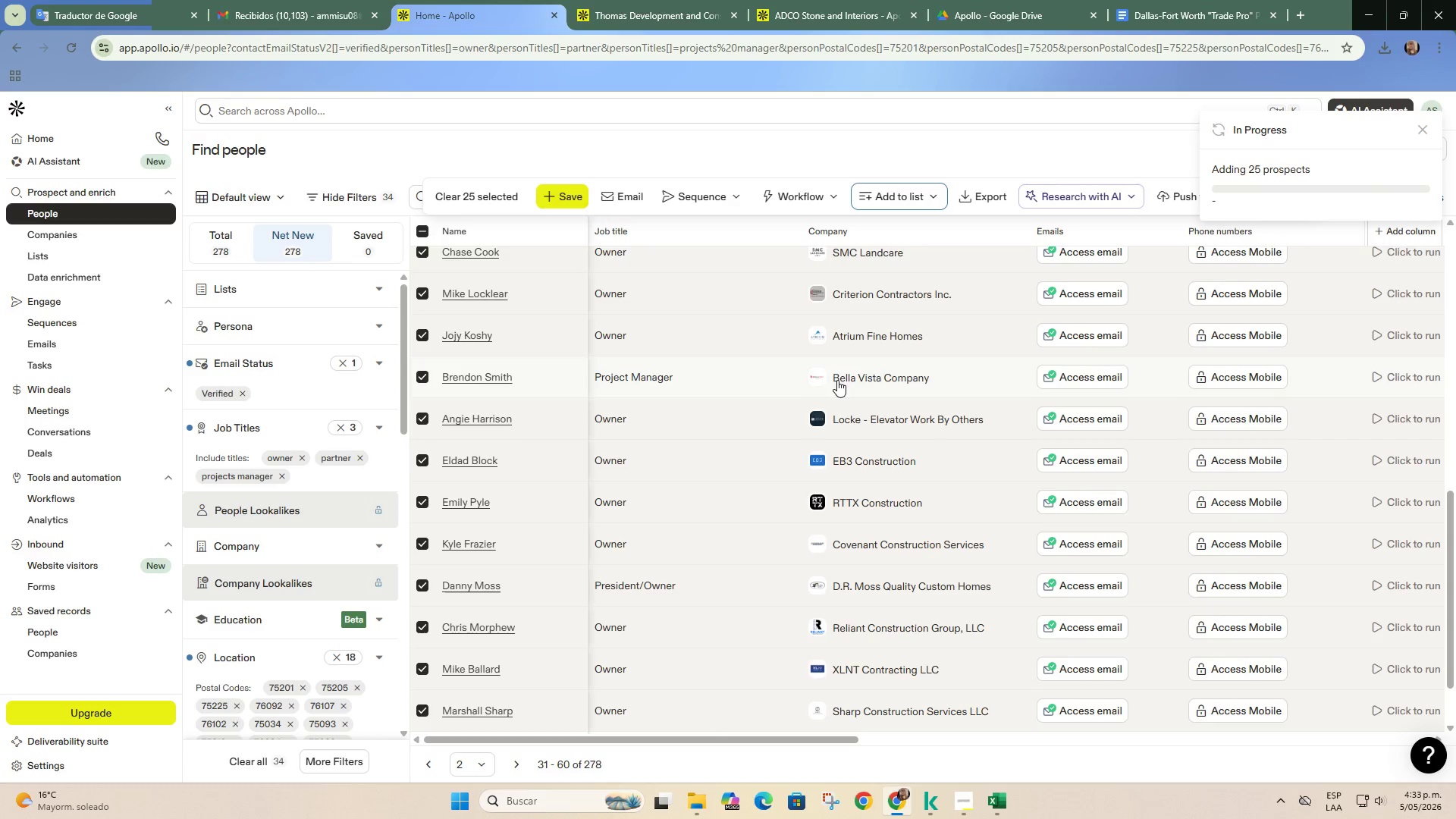 
left_click([72, 263])
 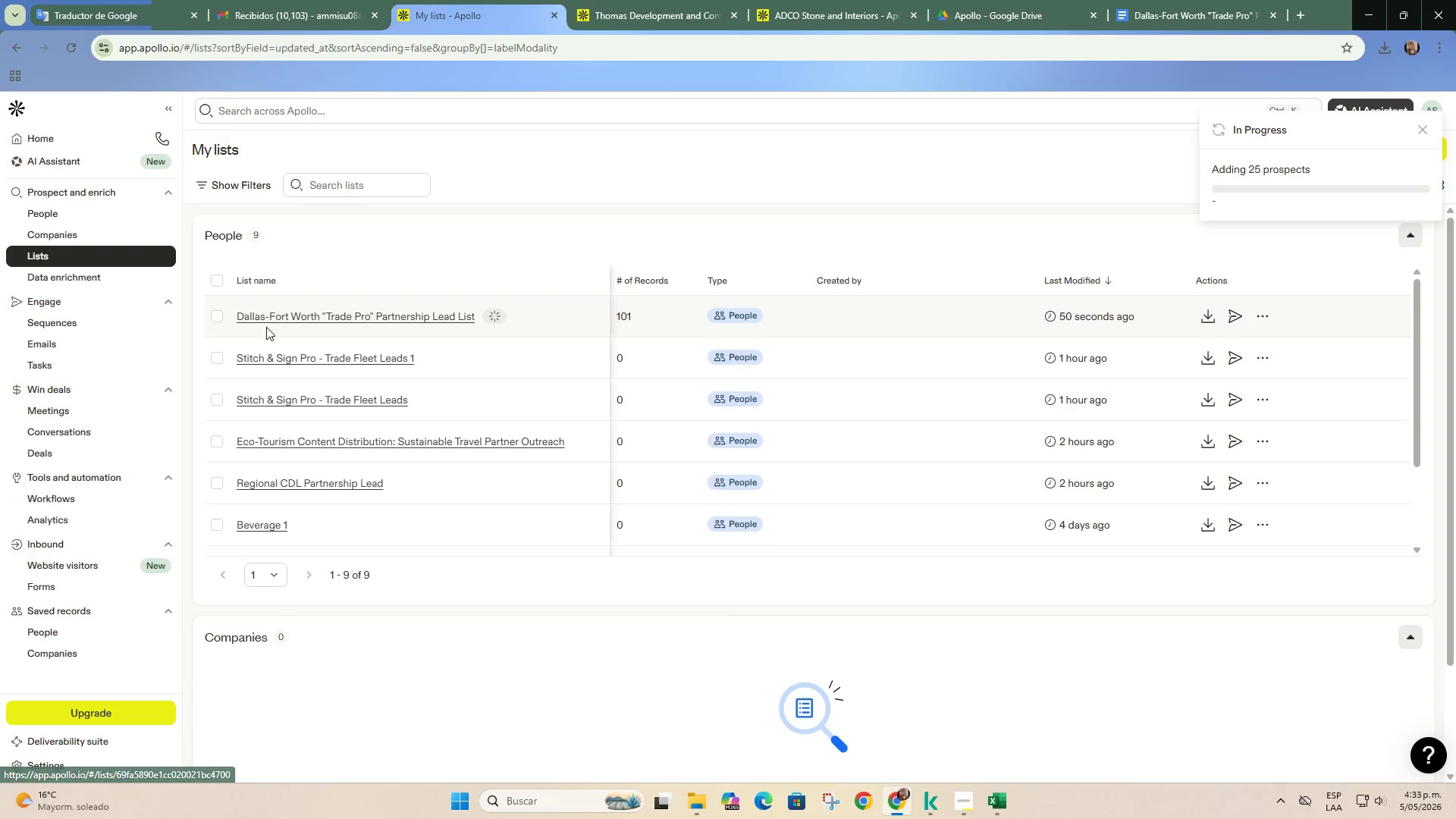 
left_click([278, 316])
 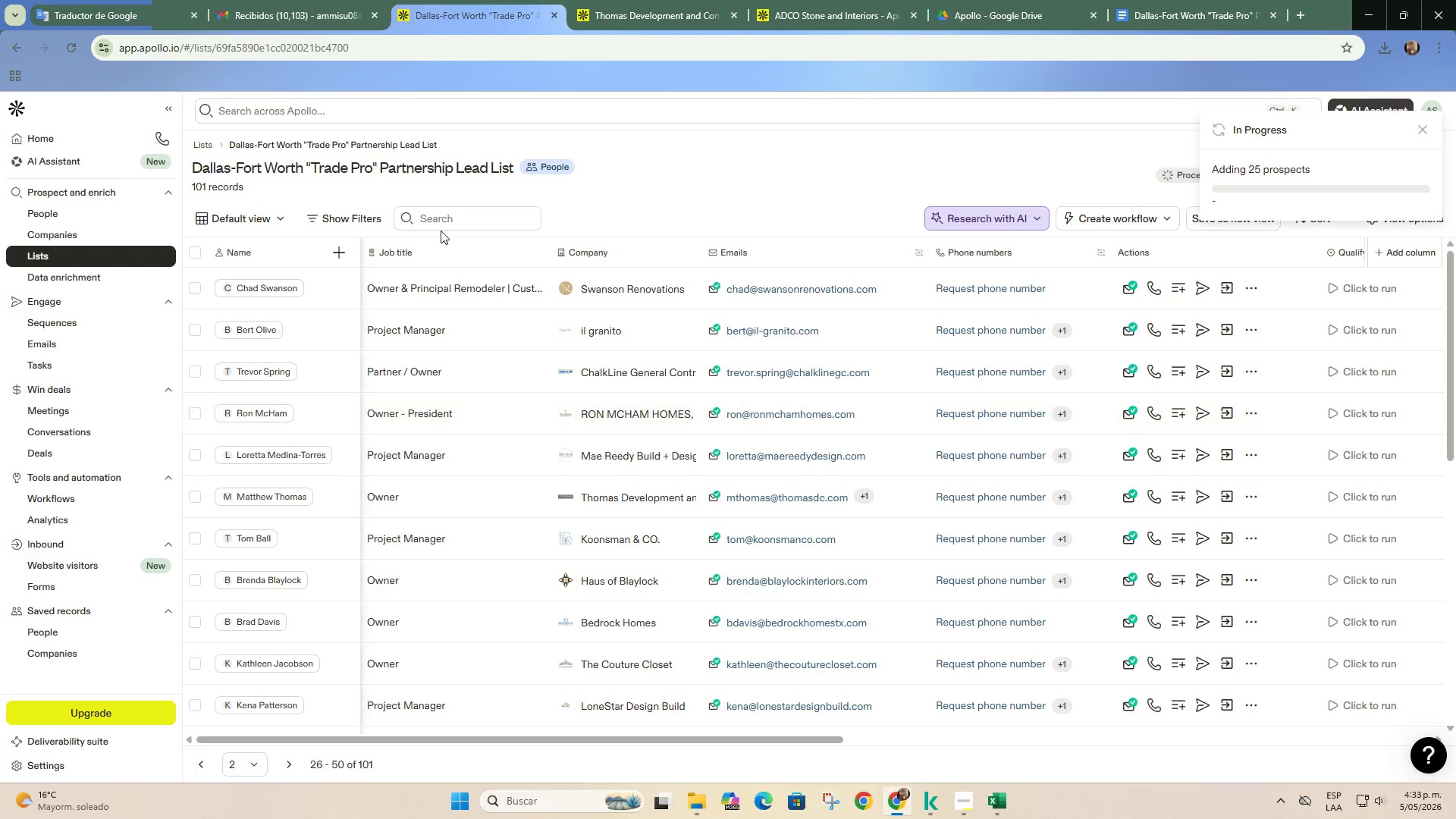 
key(PrintScreen)
 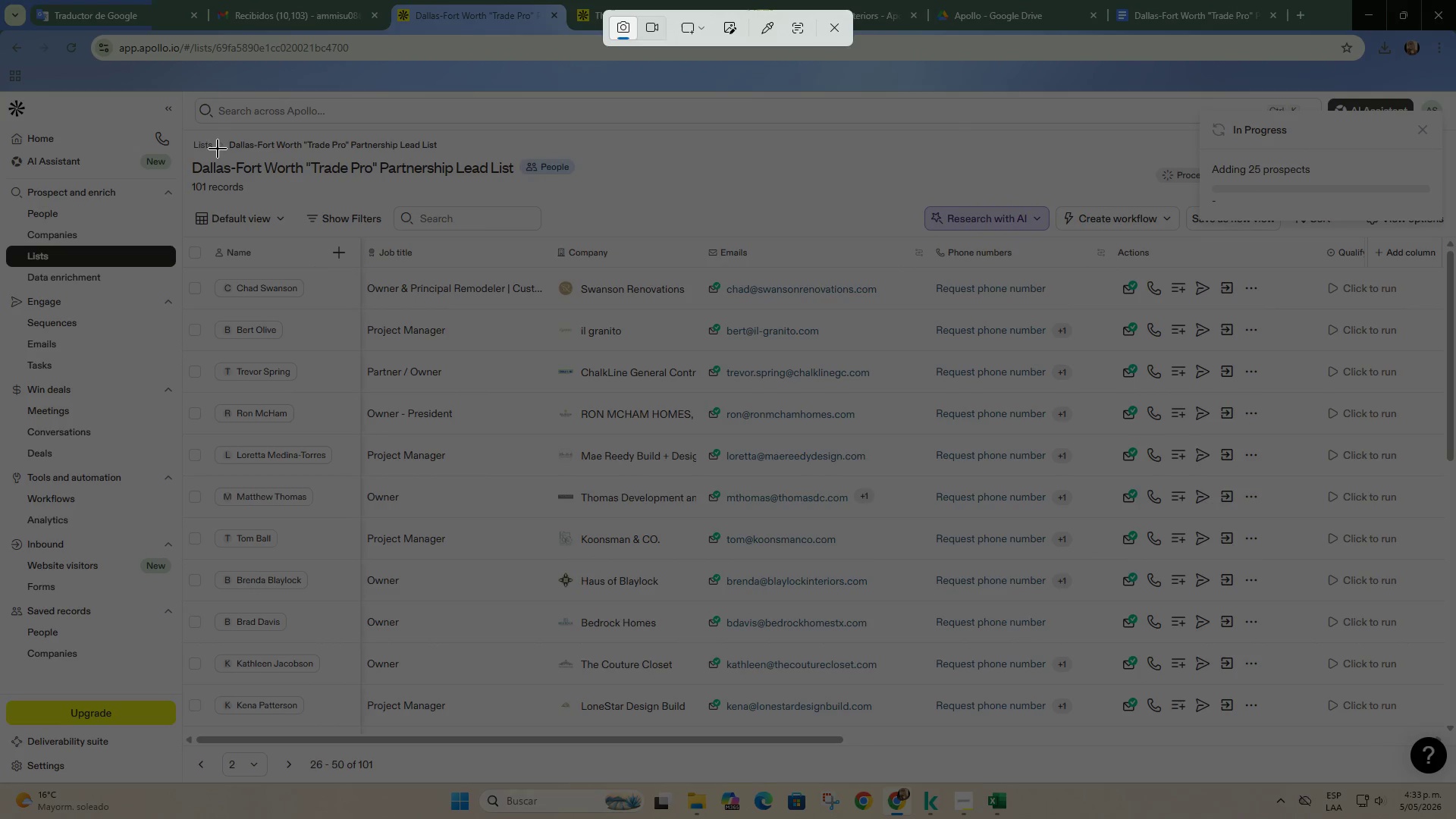 
left_click_drag(start_coordinate=[192, 152], to_coordinate=[1448, 779])
 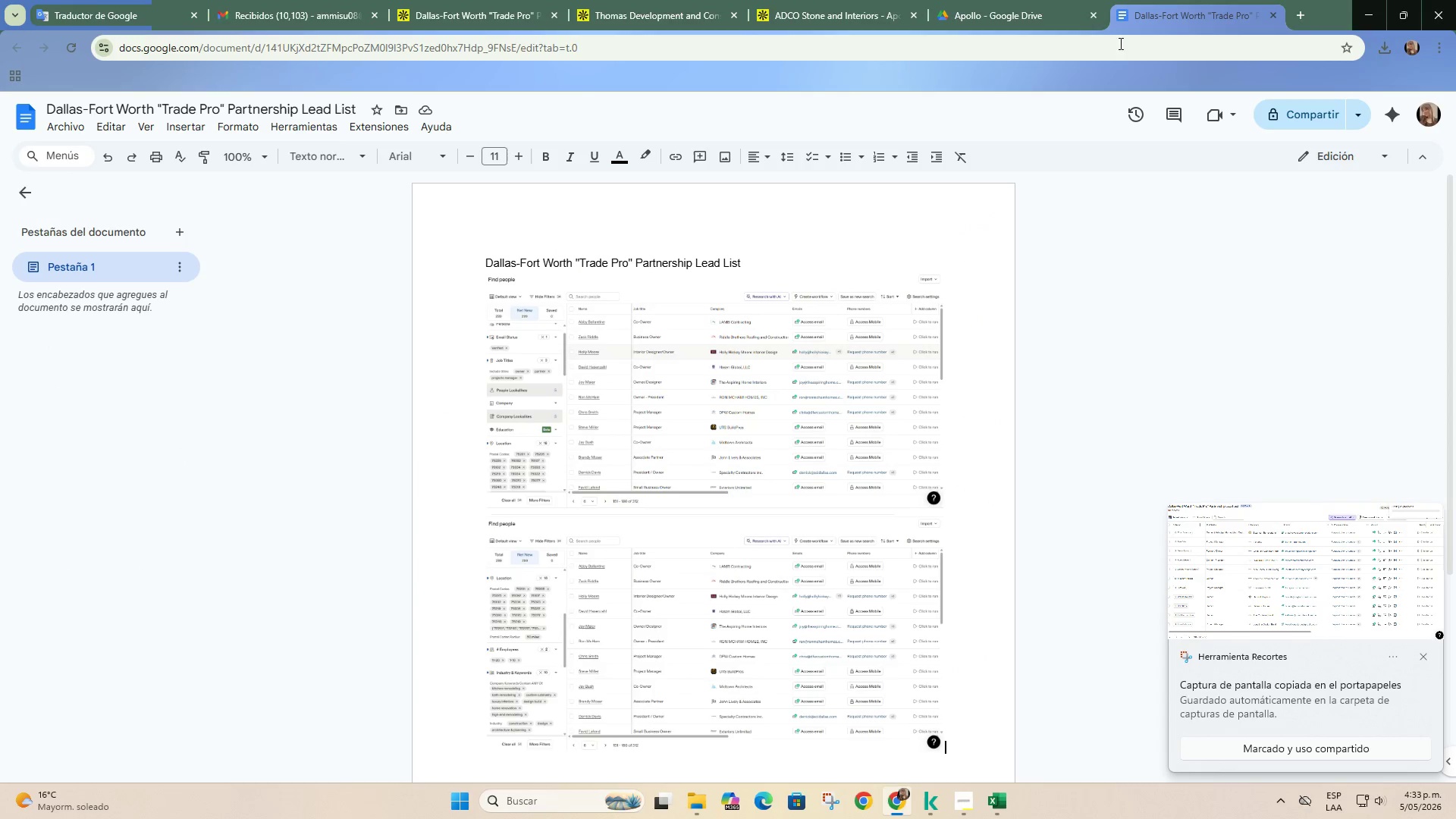 
double_click([782, 459])
 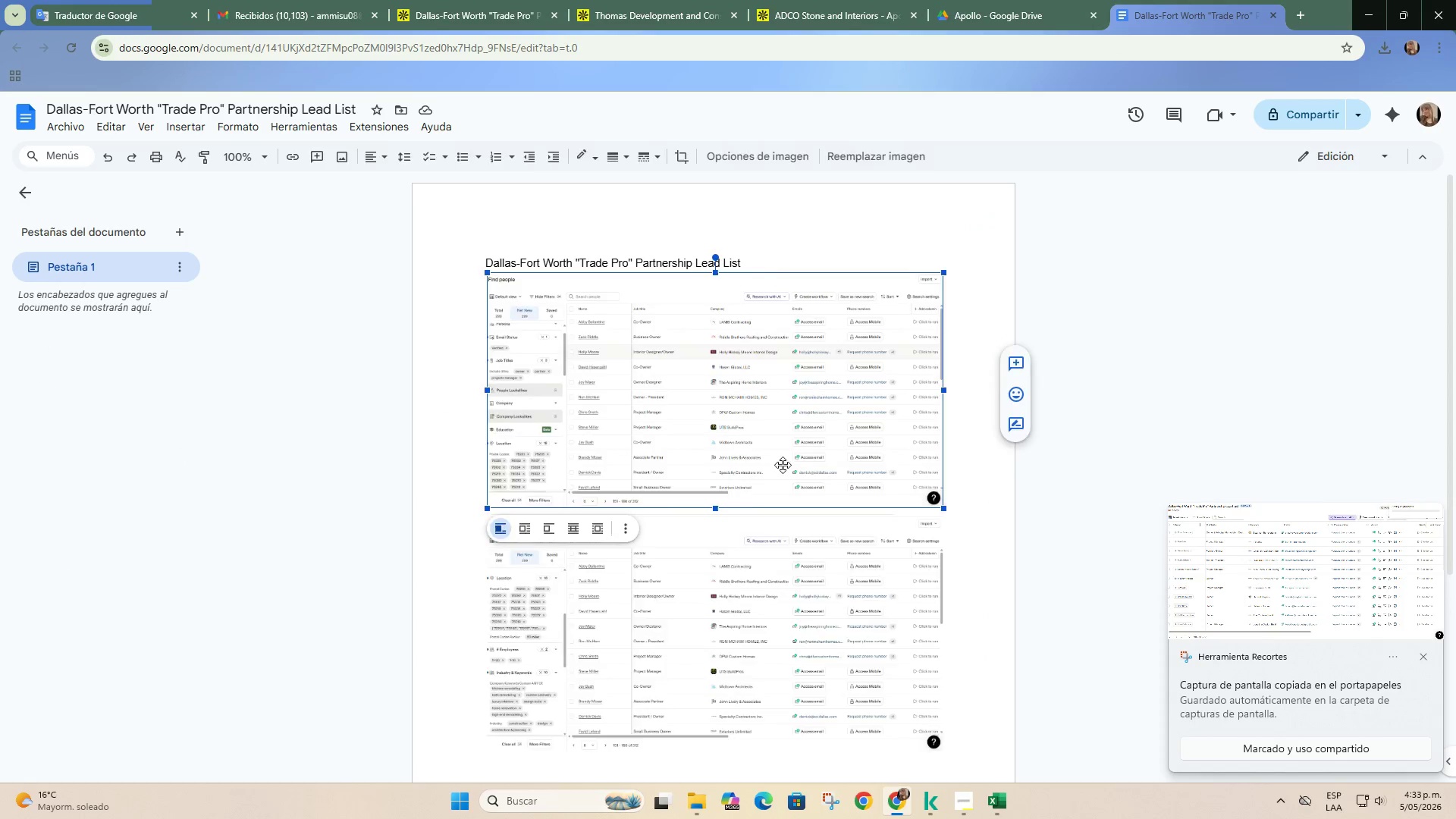 
key(Backspace)
 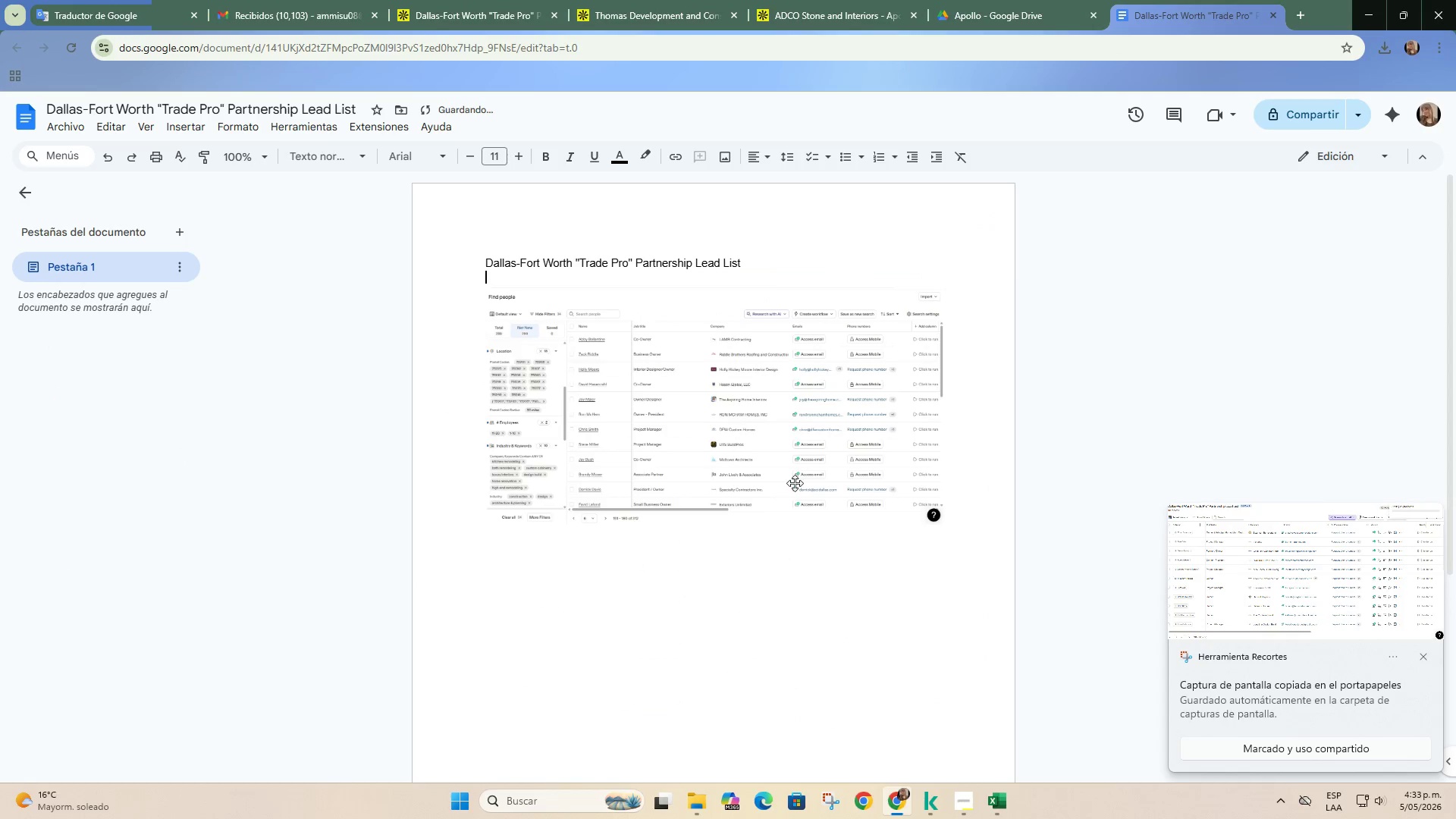 
left_click([795, 483])
 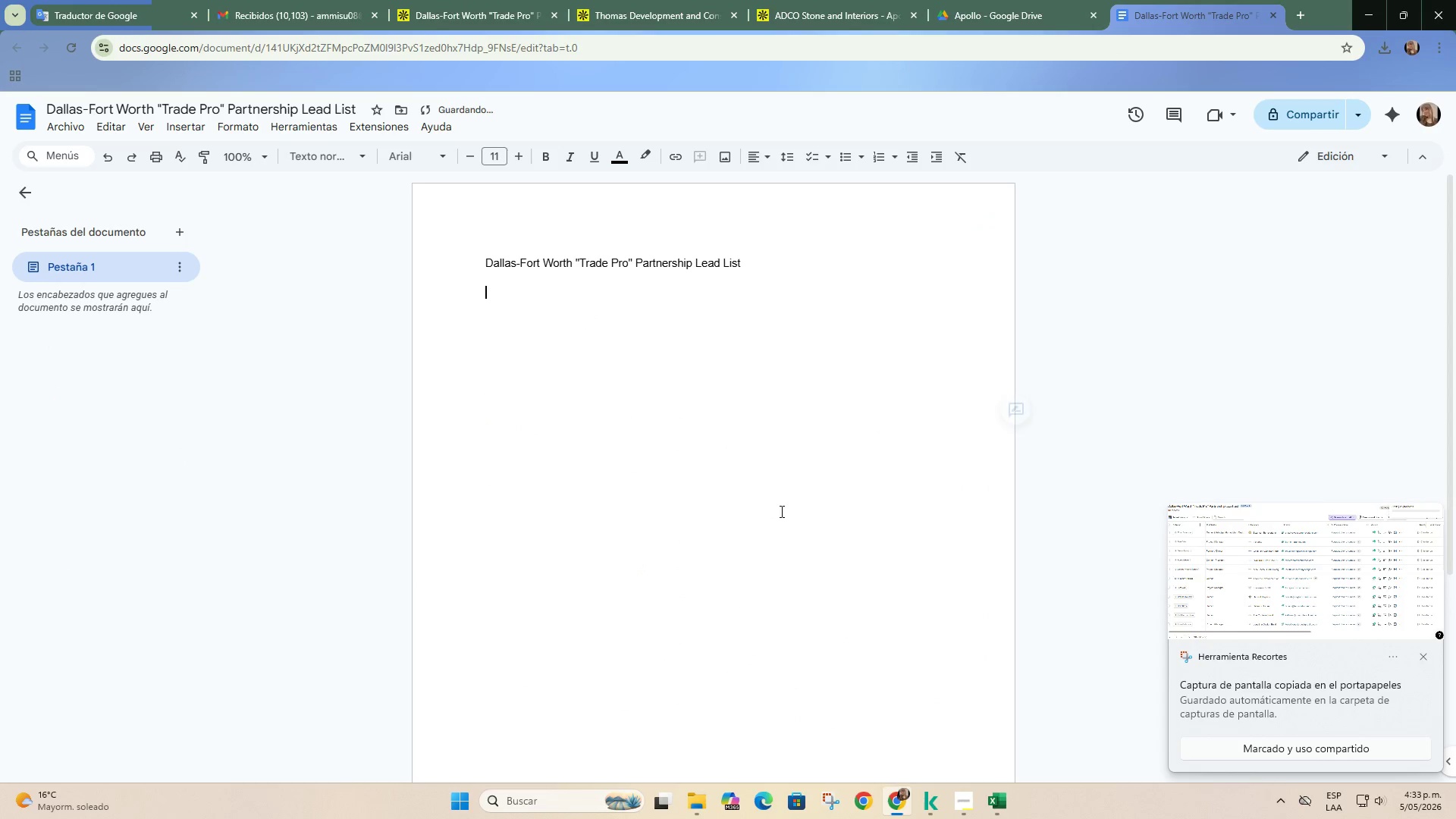 
key(Backspace)
 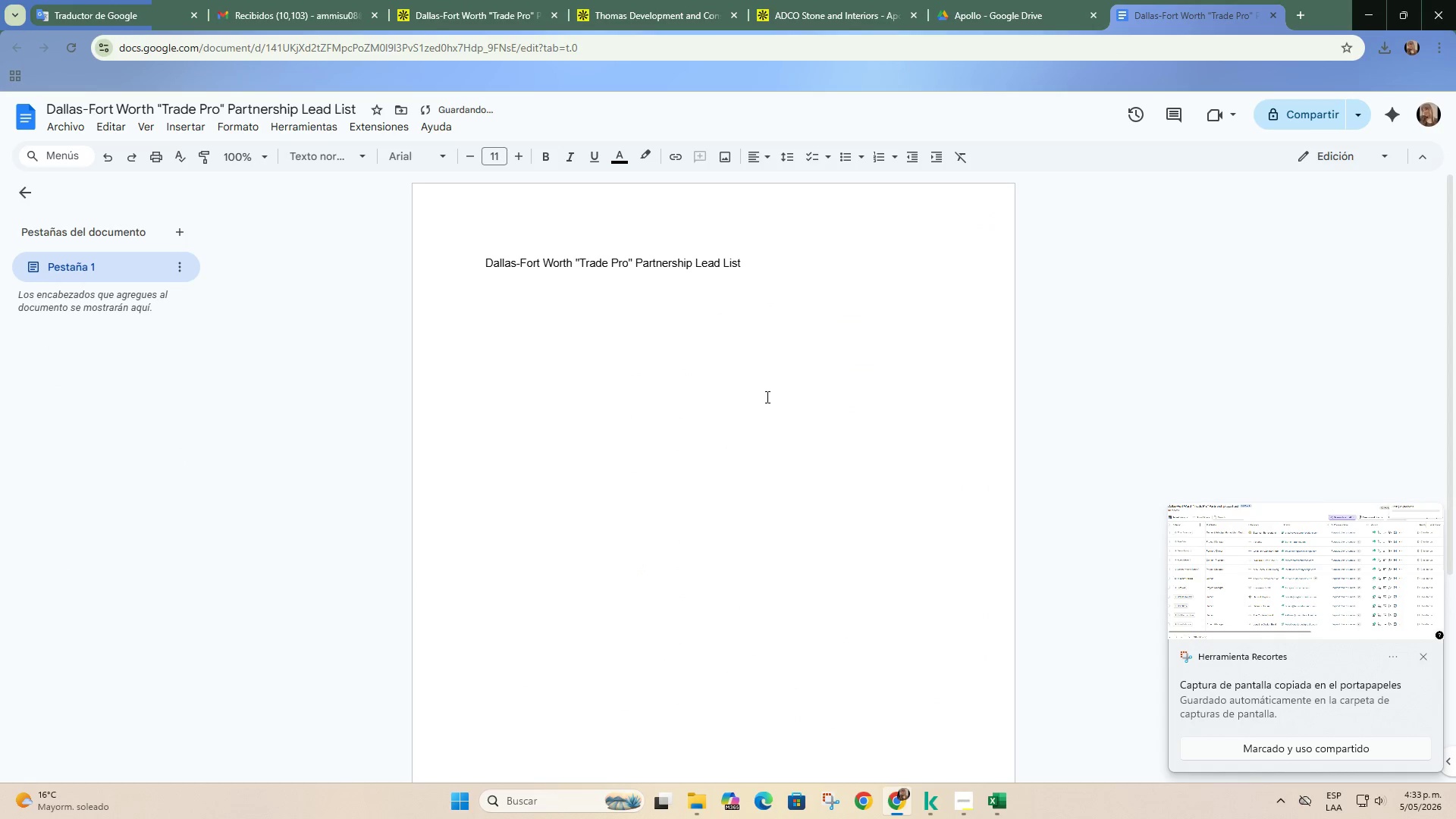 
key(Control+ControlLeft)
 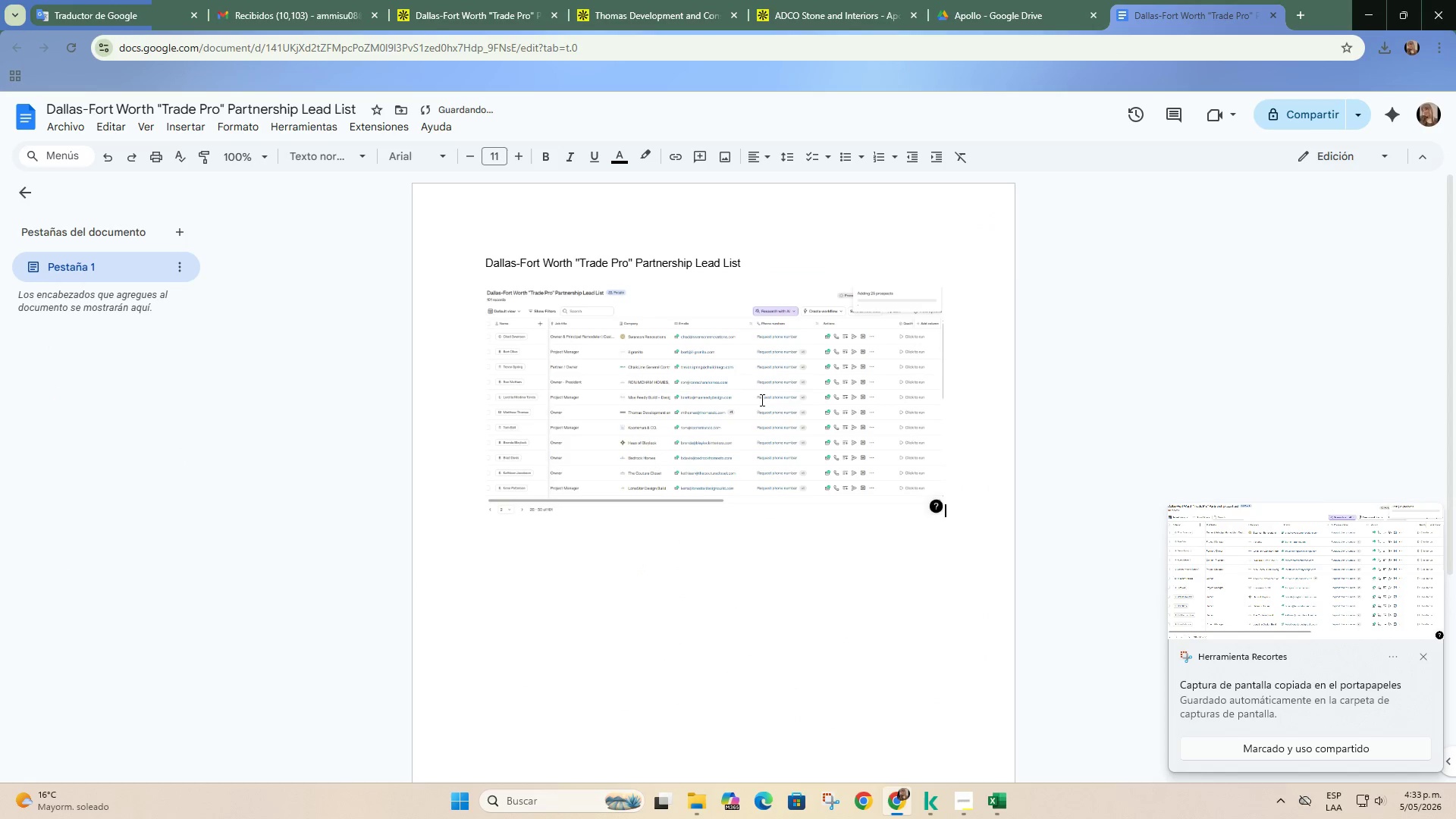 
key(Control+V)
 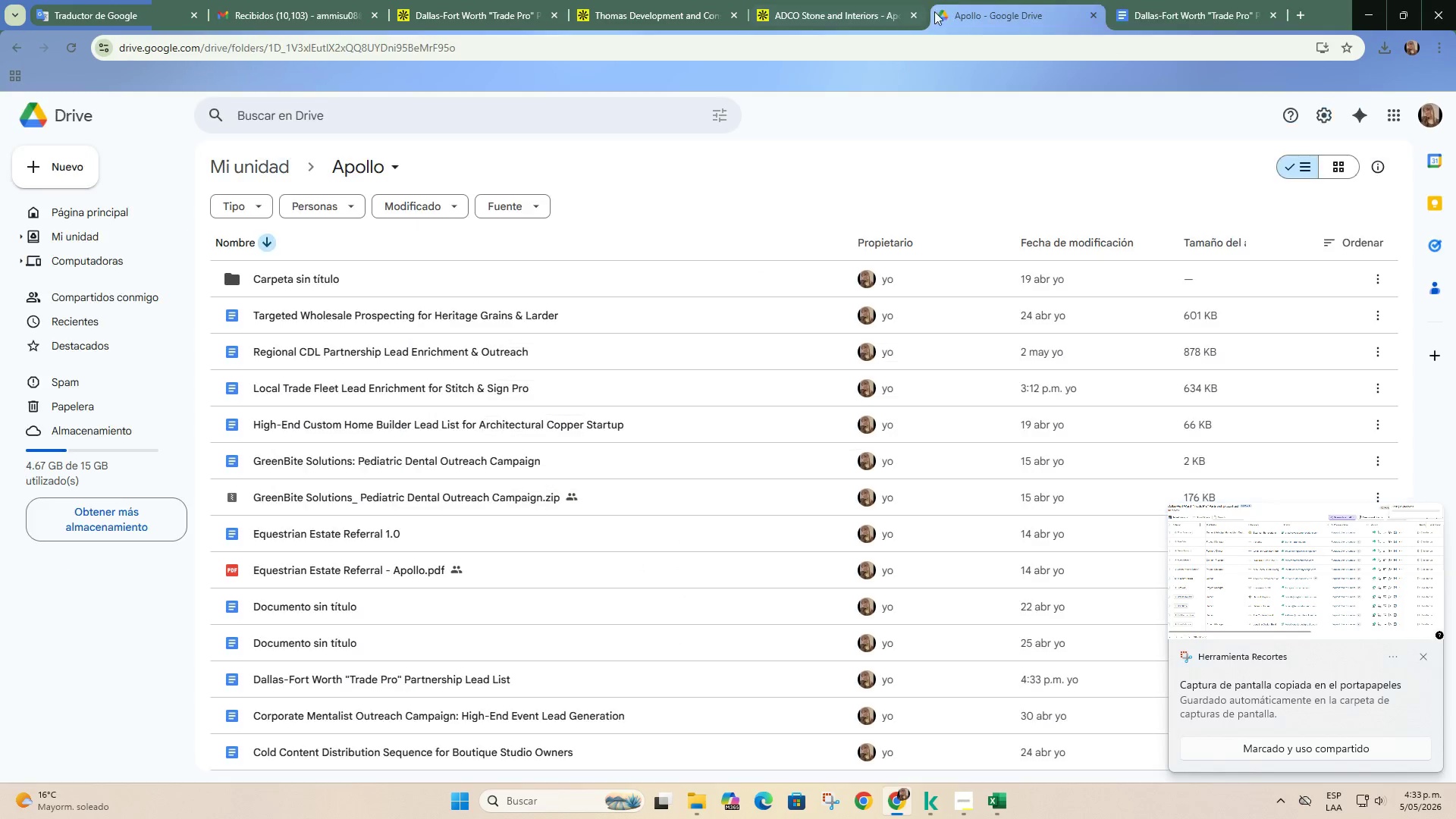 
double_click([829, 0])
 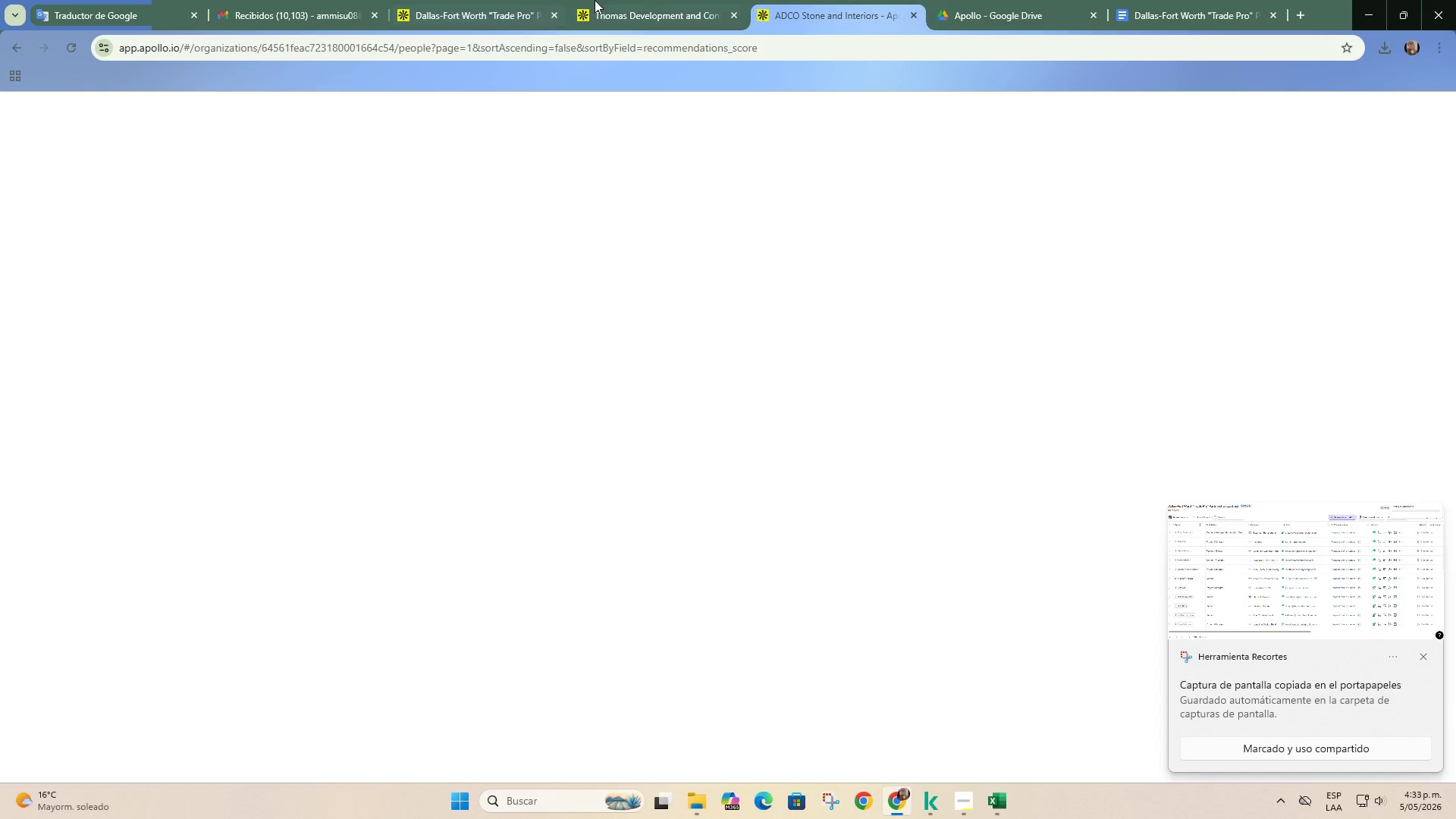 
left_click([595, 0])
 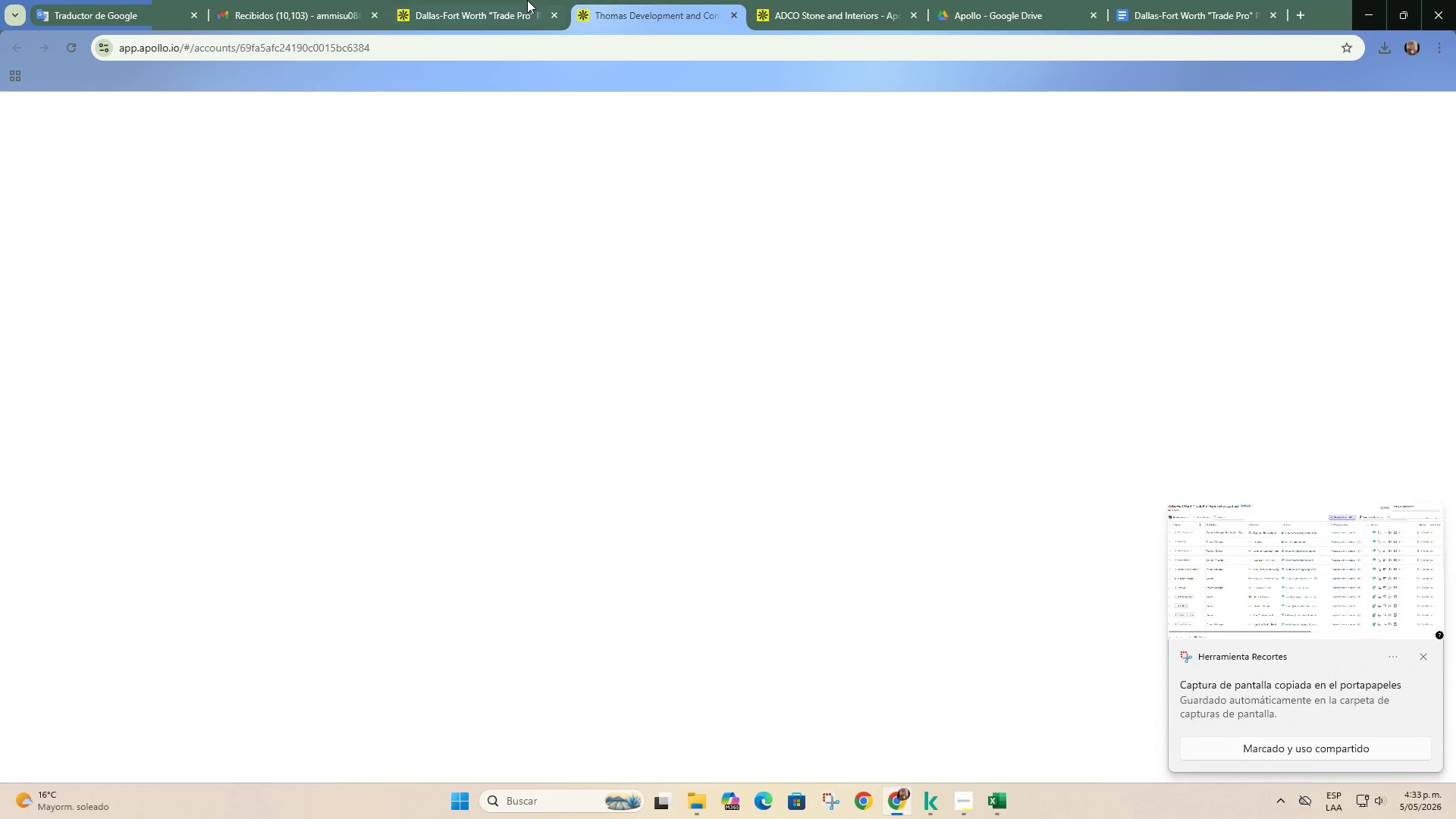 
left_click([527, 0])
 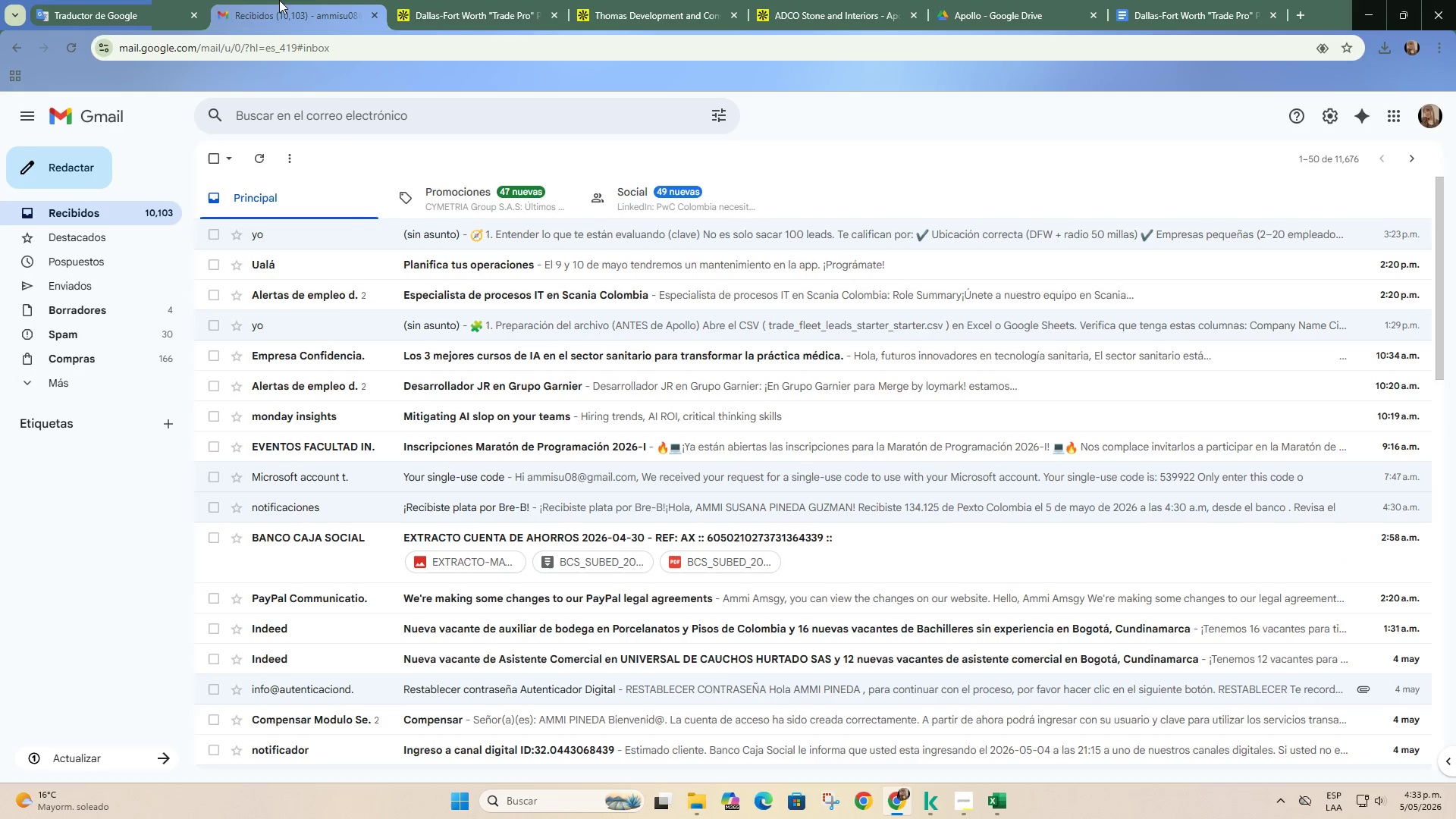 
double_click([441, 0])
 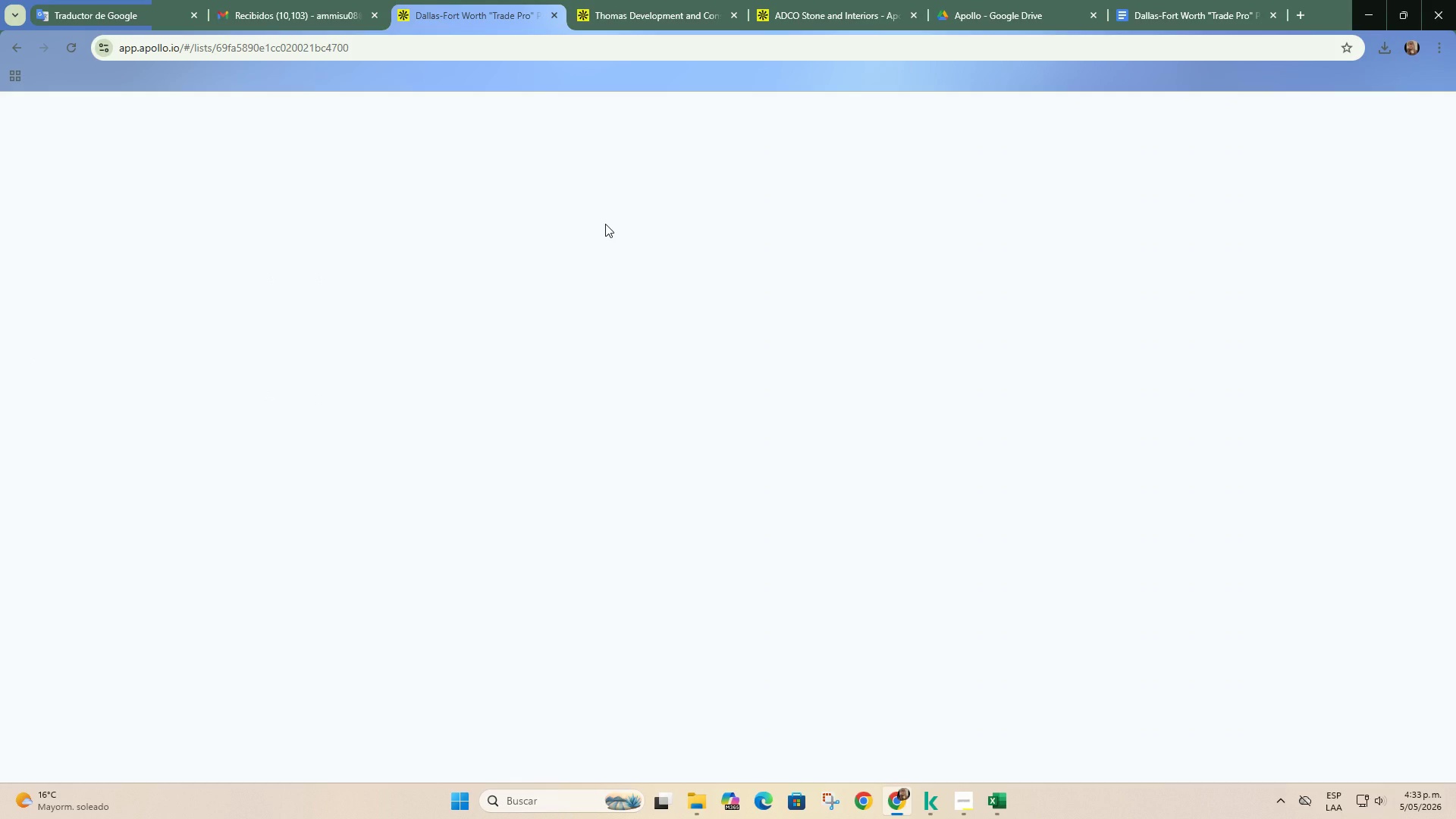 
wait(6.62)
 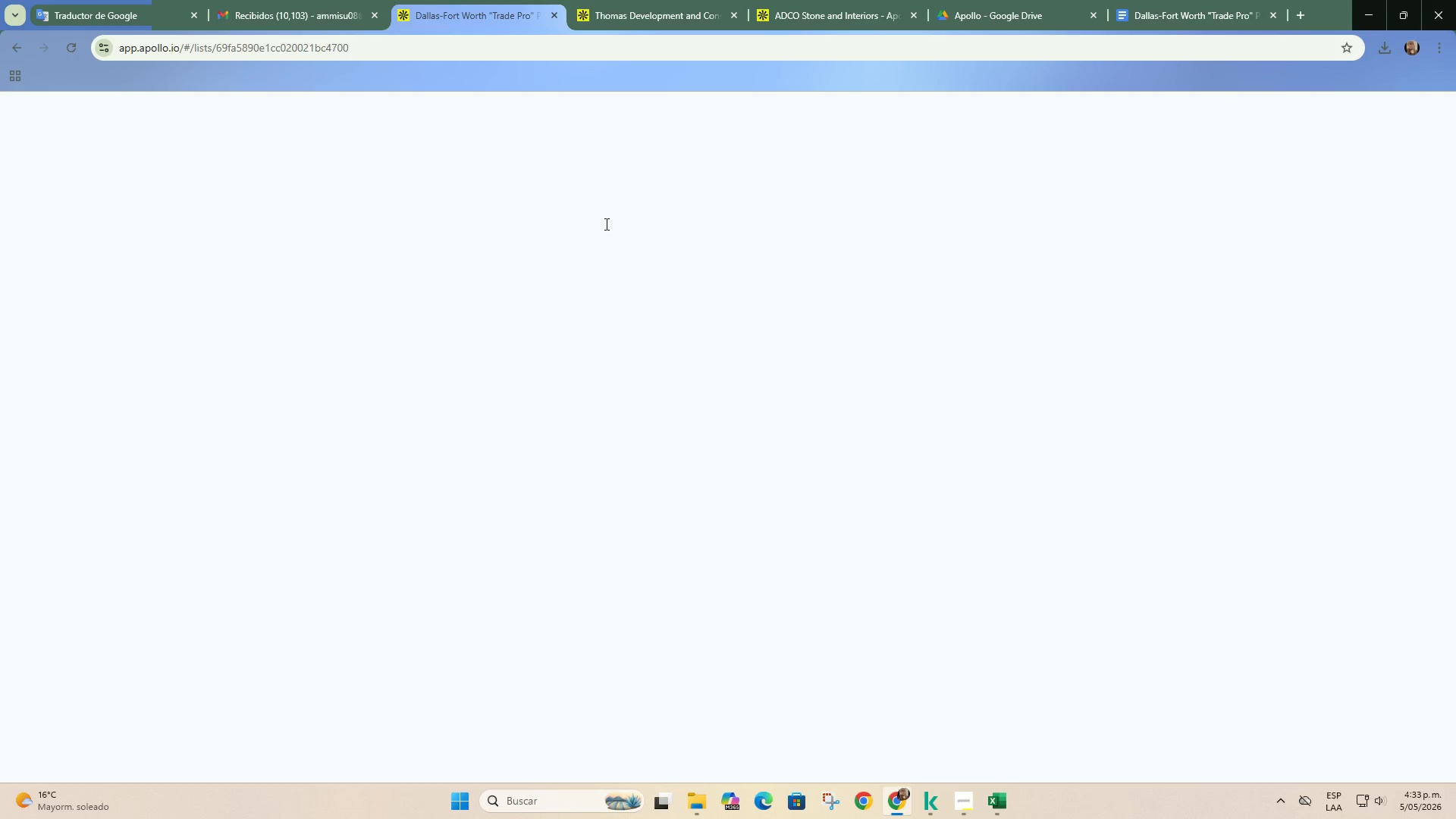 
left_click([777, 0])
 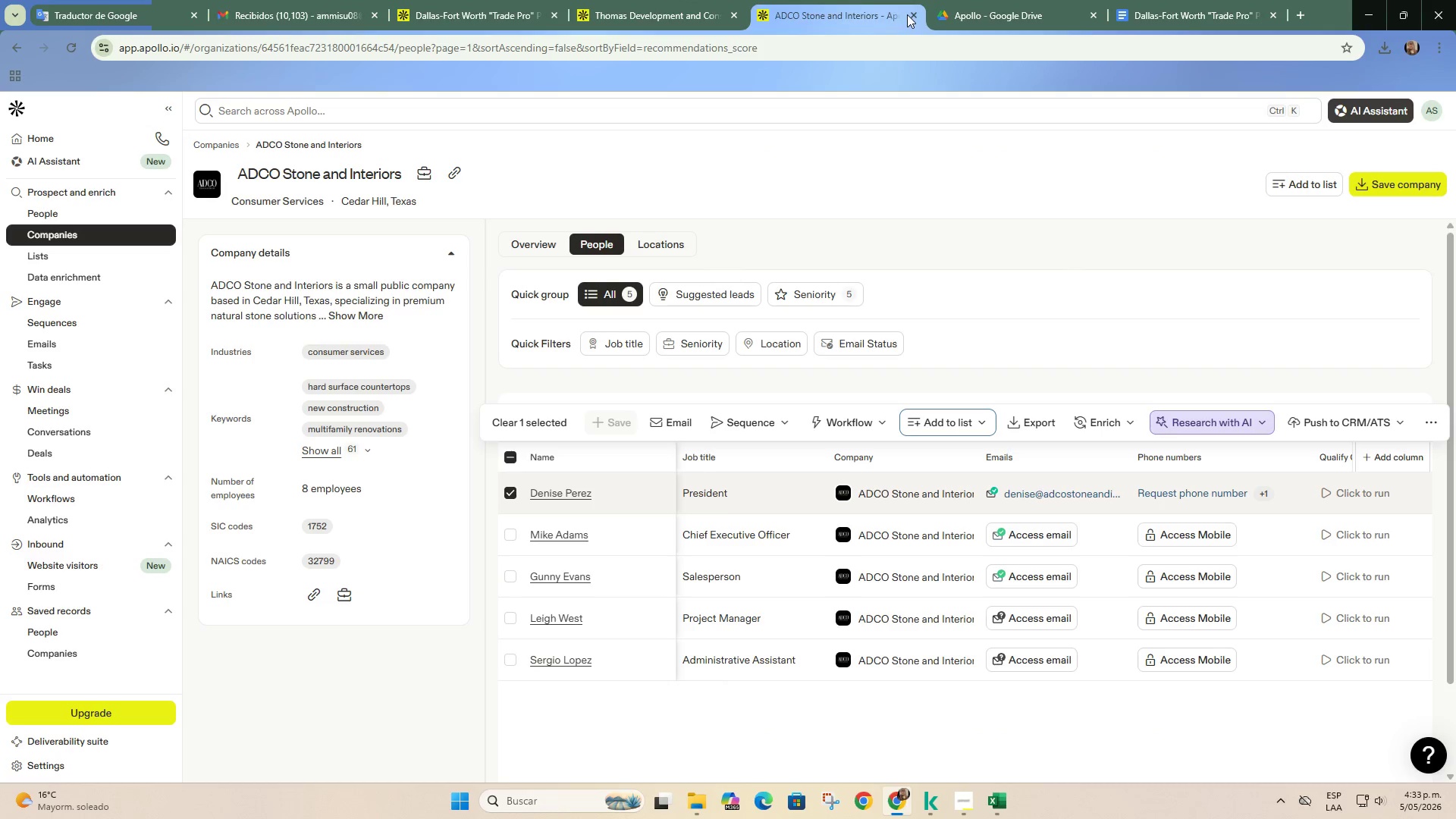 
left_click([907, 13])
 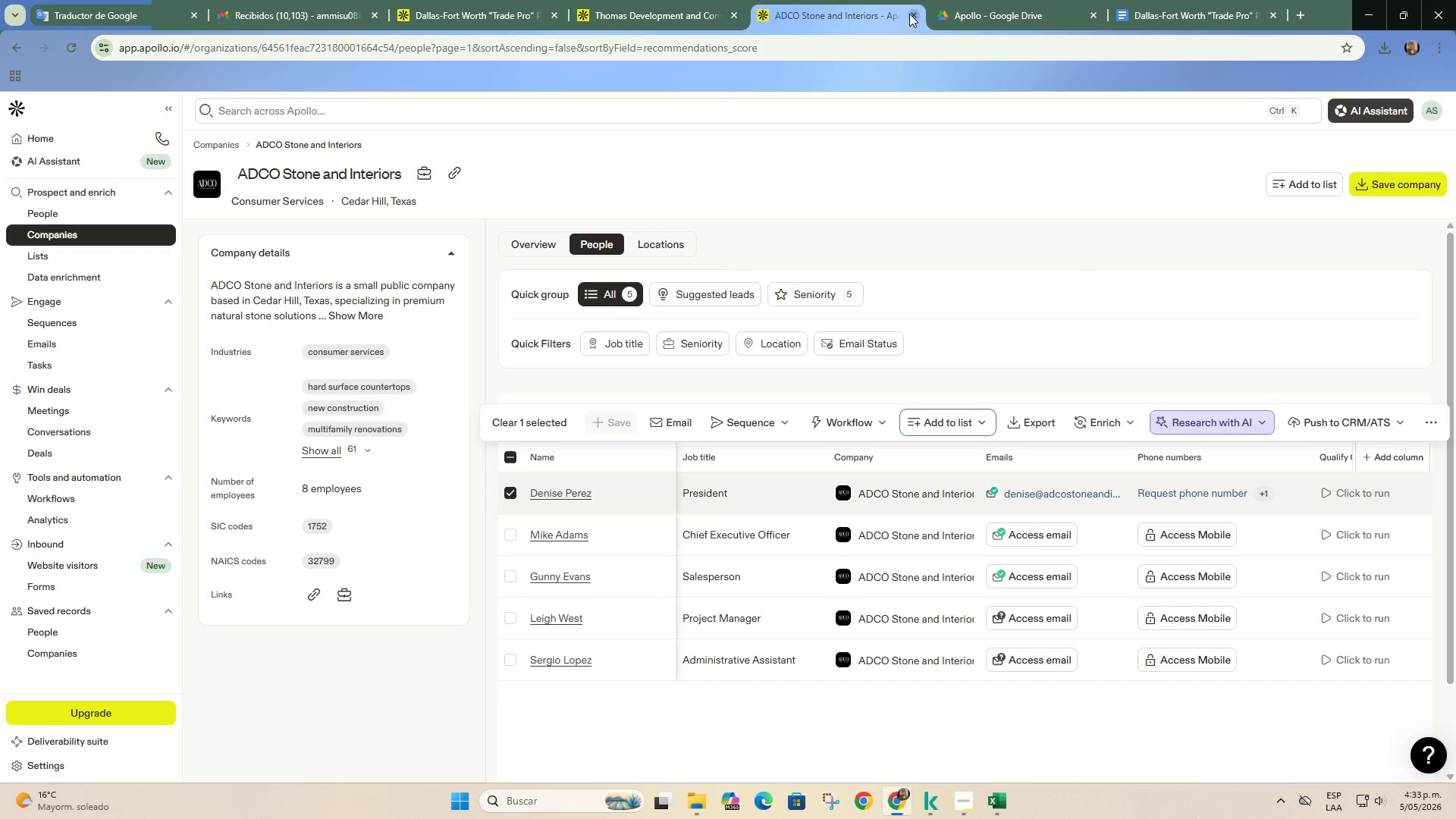 
left_click([909, 14])
 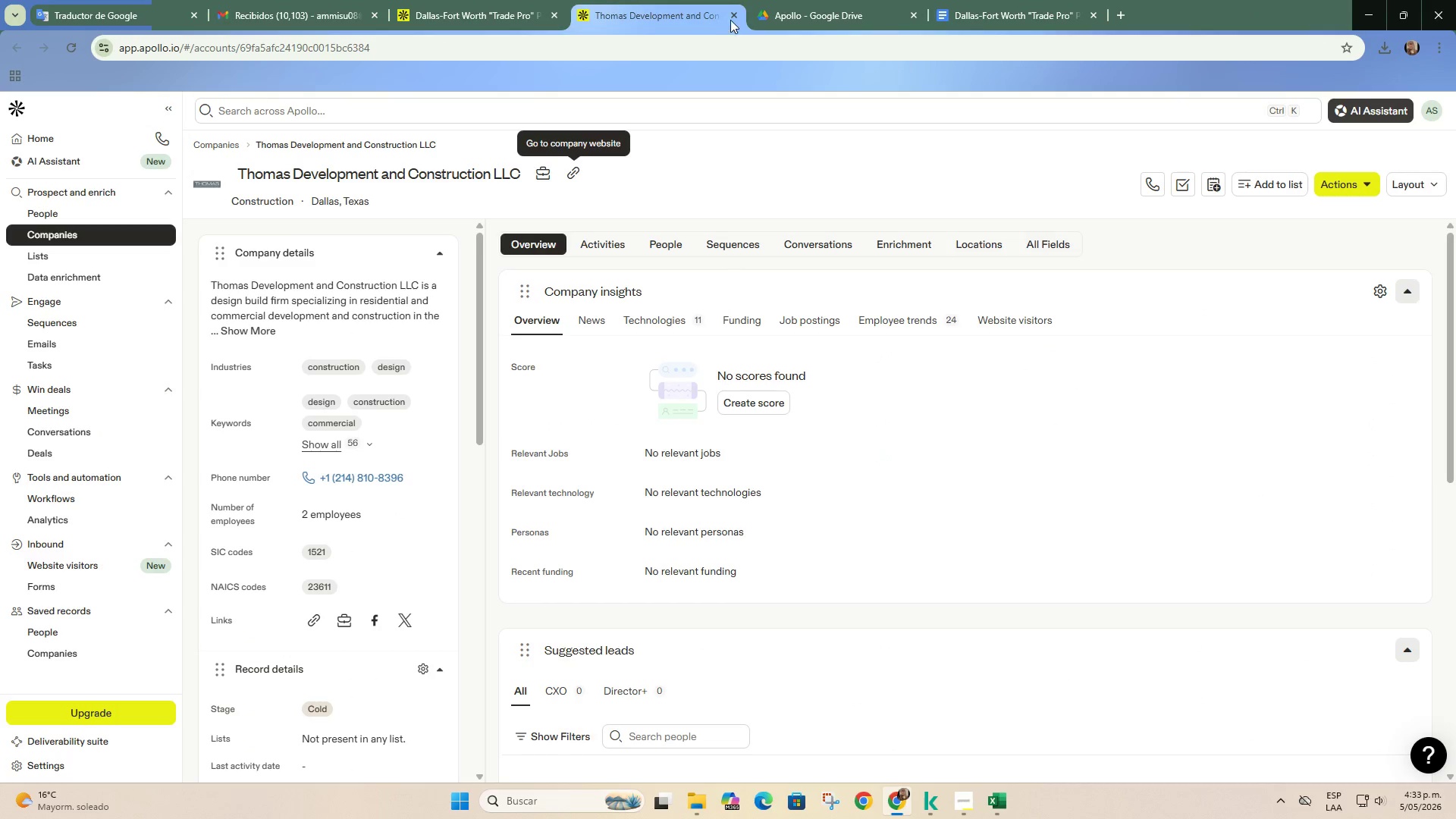 
left_click([735, 19])
 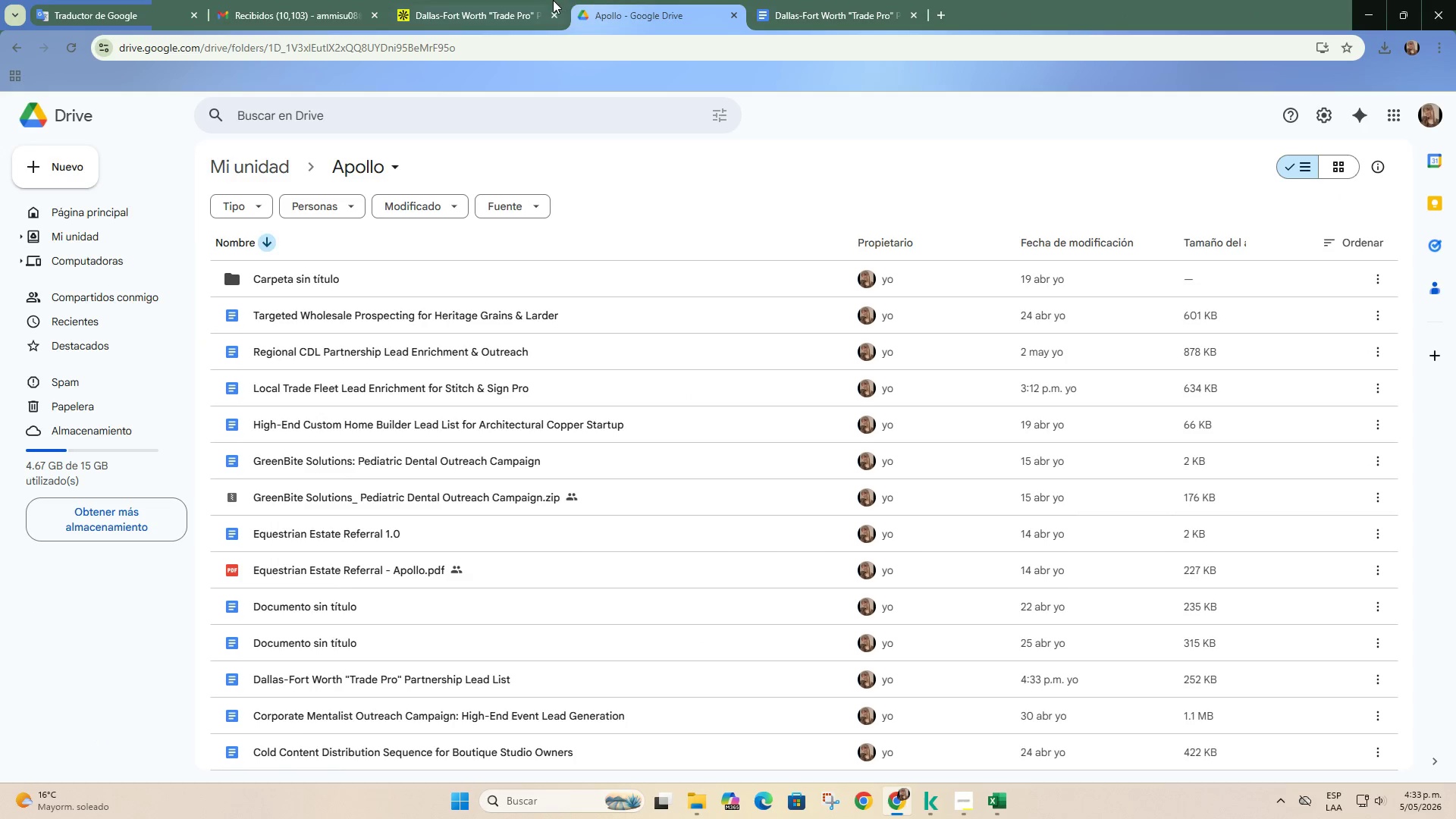 
left_click([551, 0])
 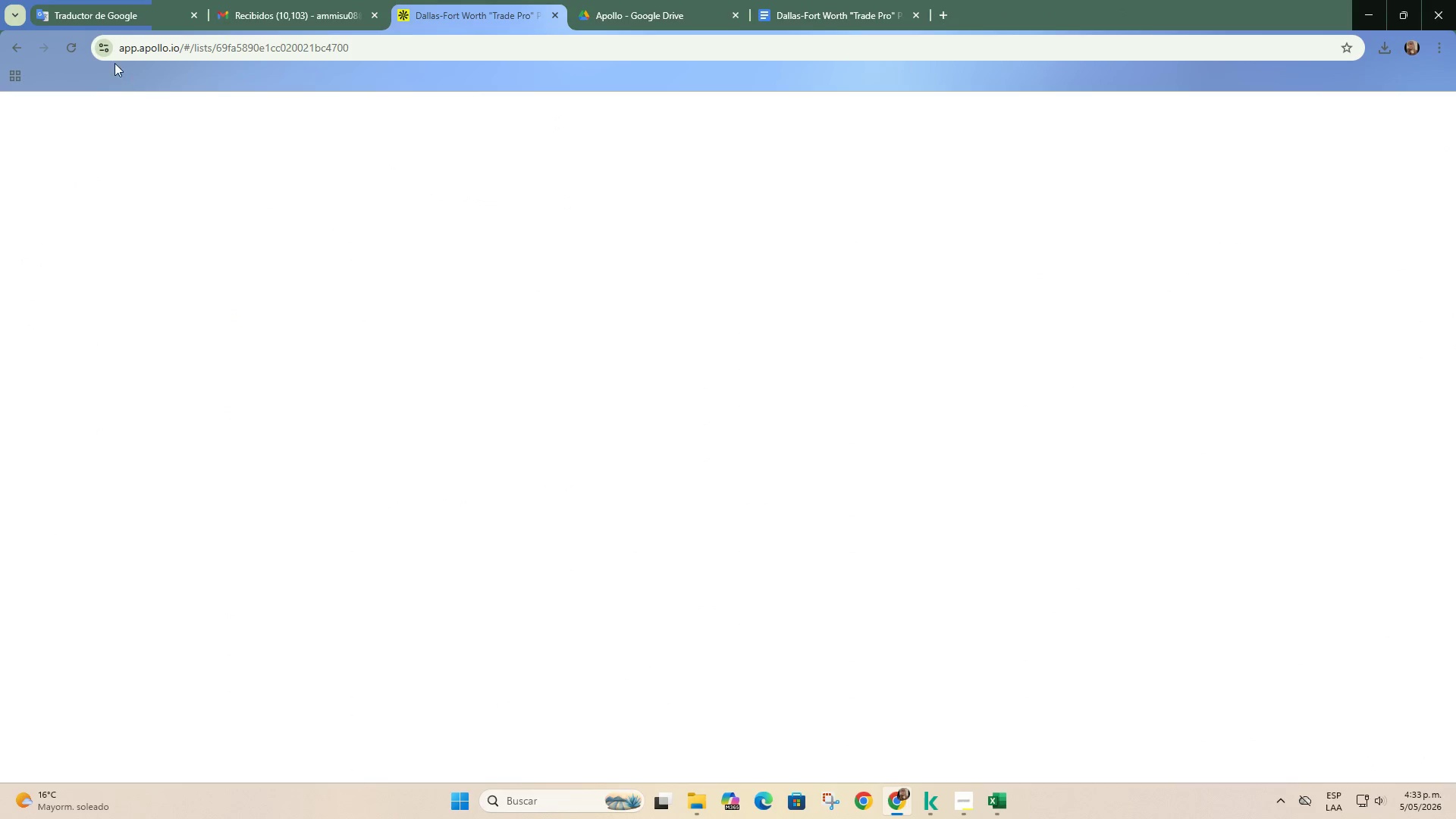 
mouse_move([92, 81])
 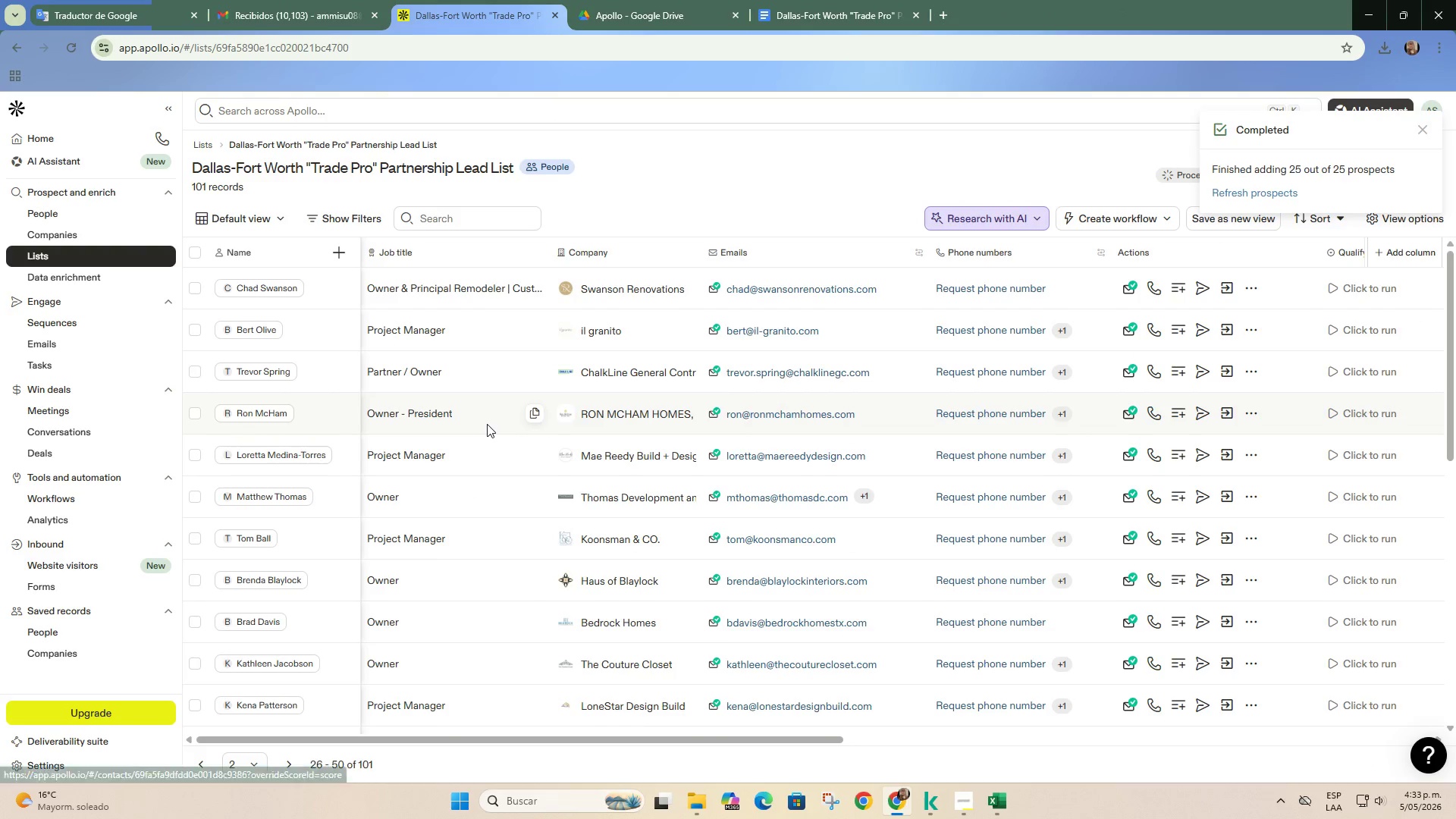 
scroll: coordinate [487, 424], scroll_direction: down, amount: 2.0
 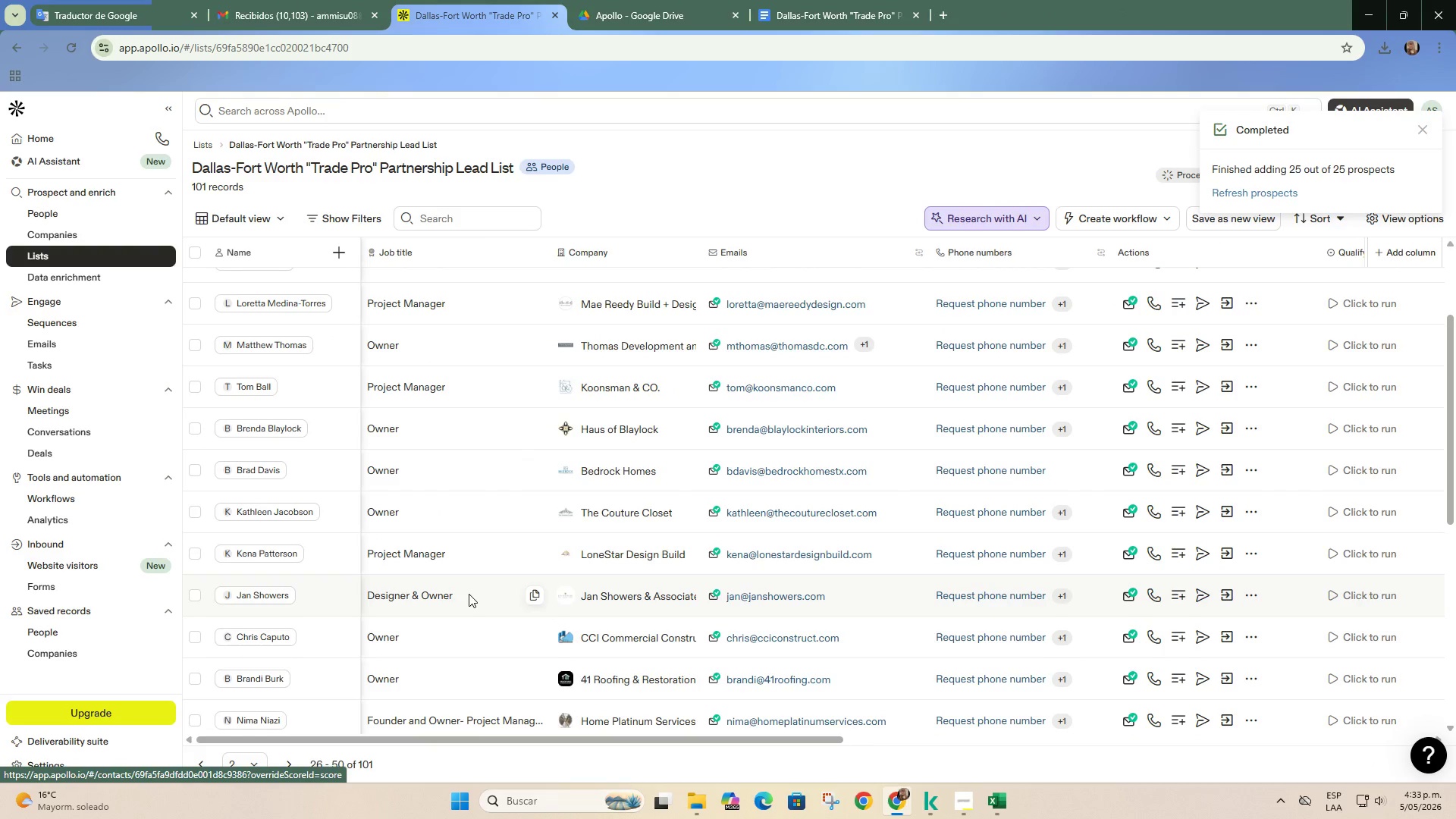 
scroll: coordinate [472, 595], scroll_direction: up, amount: 6.0
 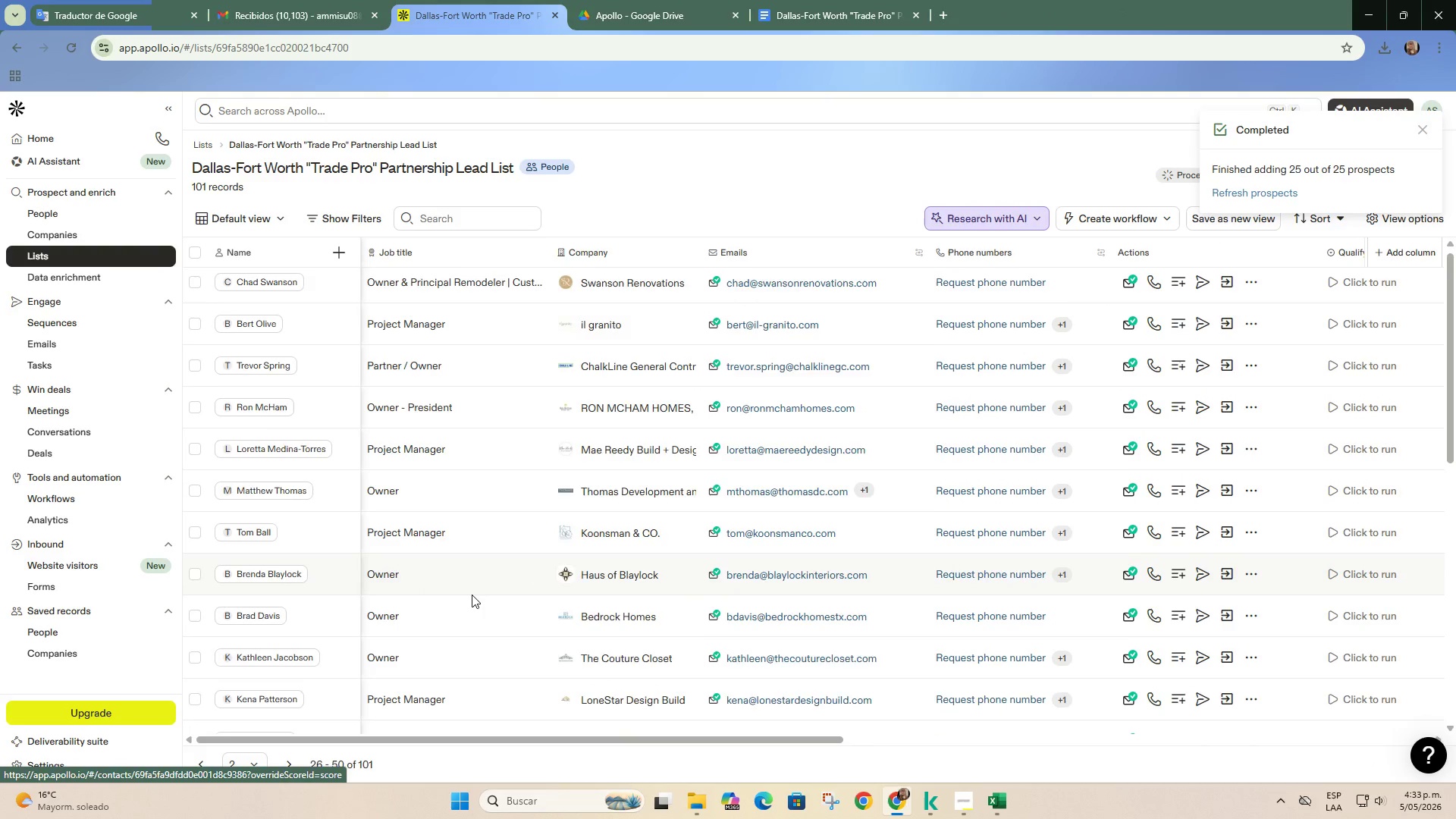 
scroll: coordinate [472, 595], scroll_direction: down, amount: 2.0
 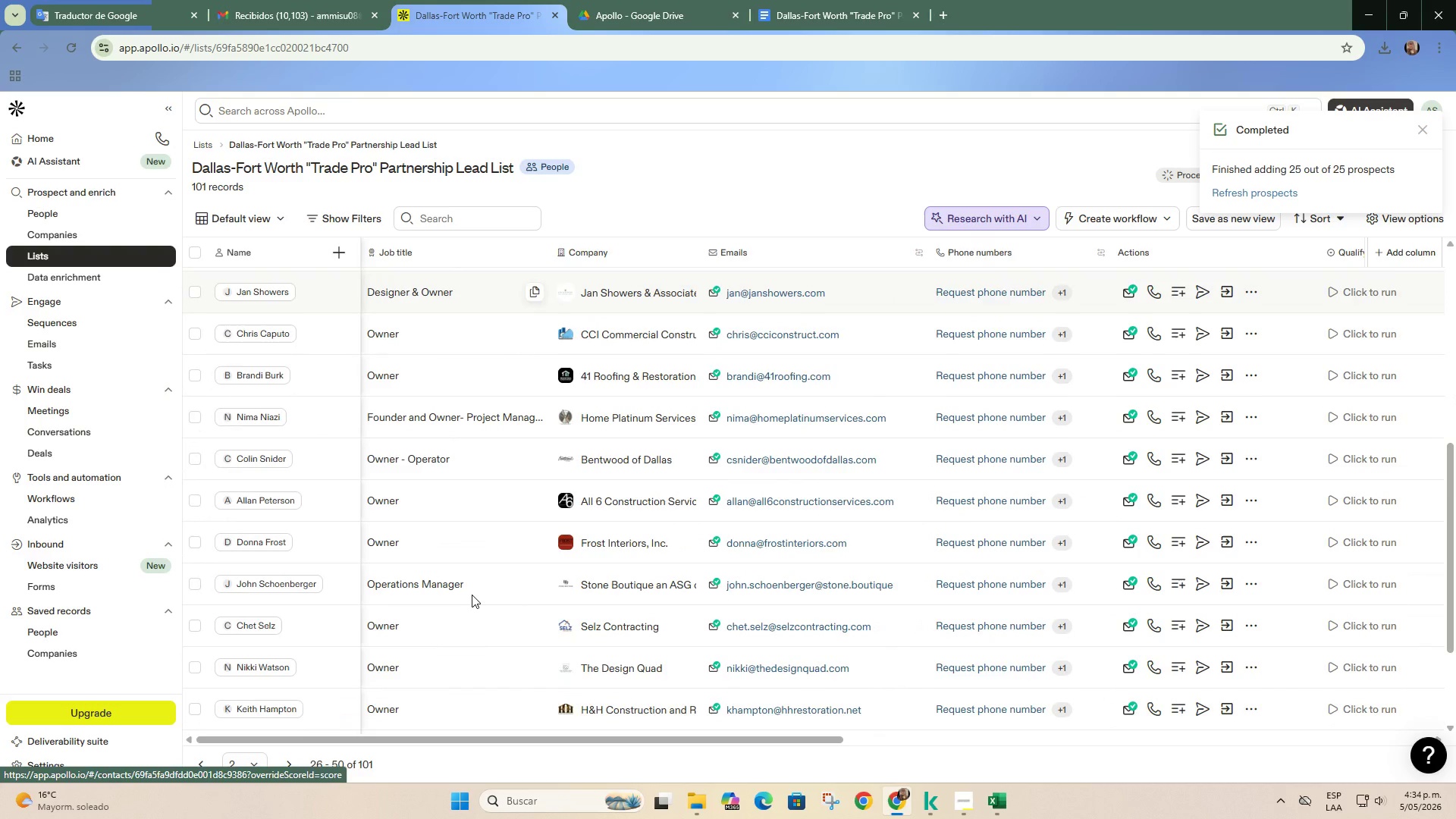 
key(PrintScreen)
 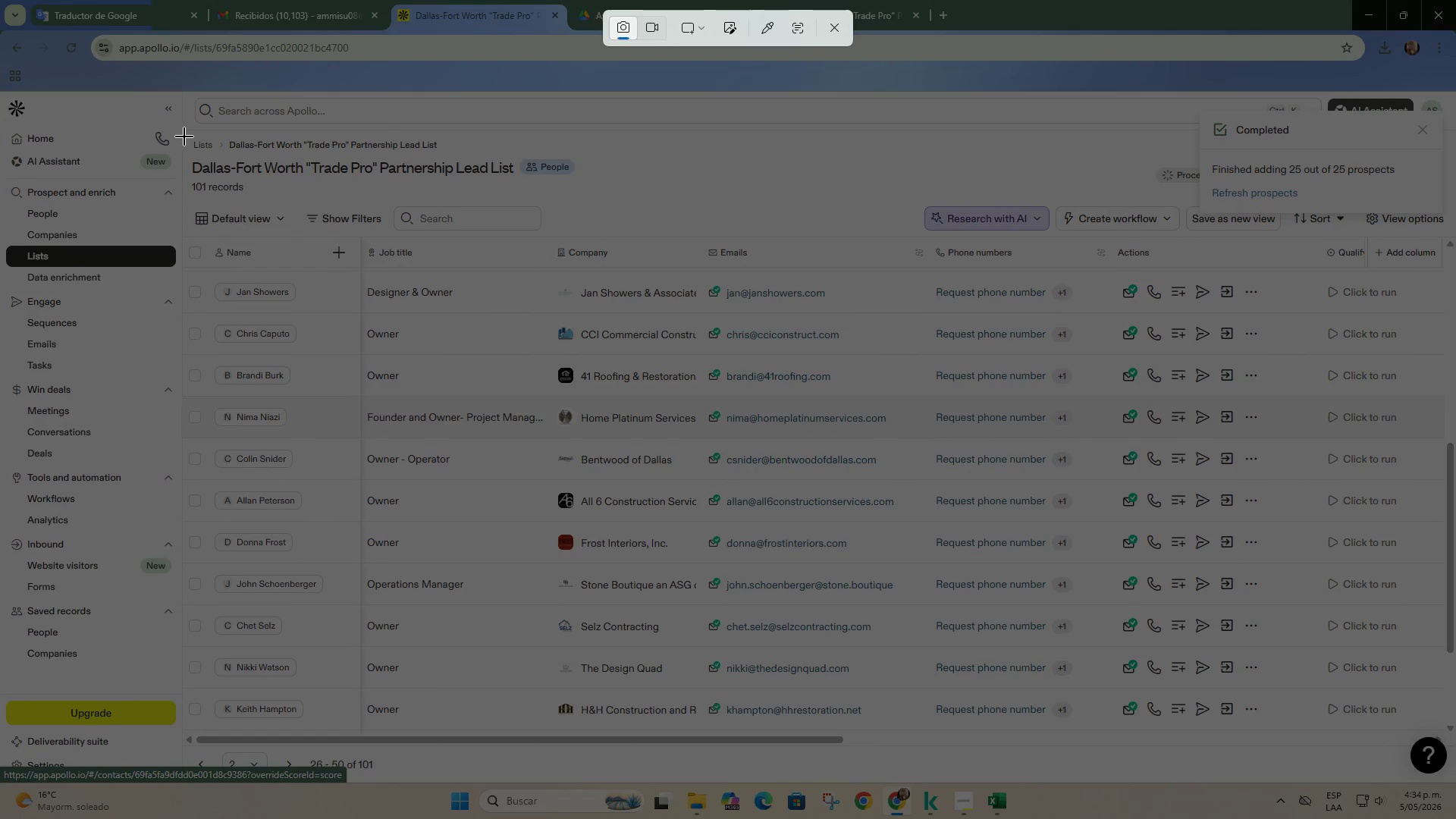 
left_click_drag(start_coordinate=[183, 133], to_coordinate=[1454, 783])
 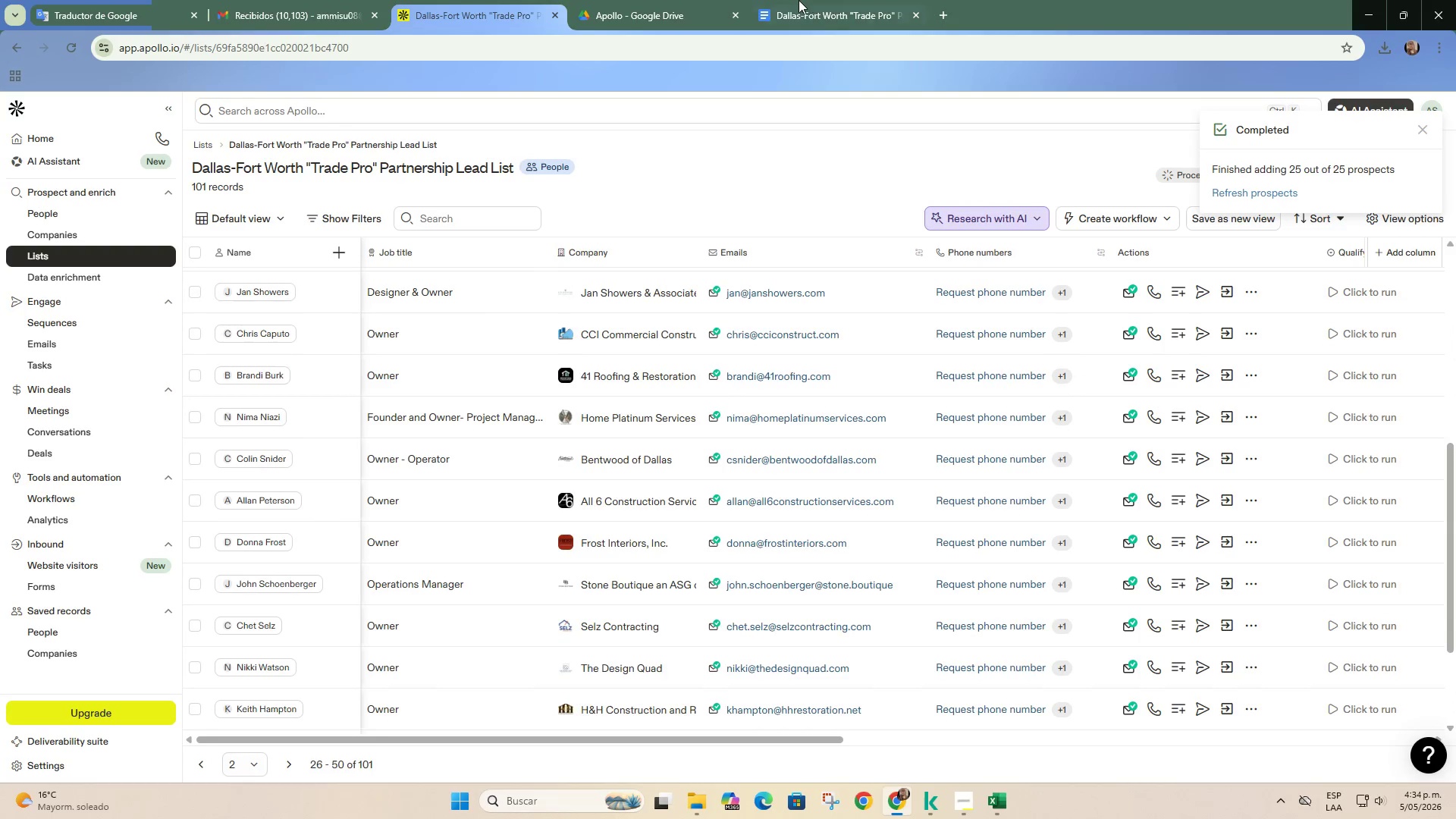 
left_click([799, 0])
 